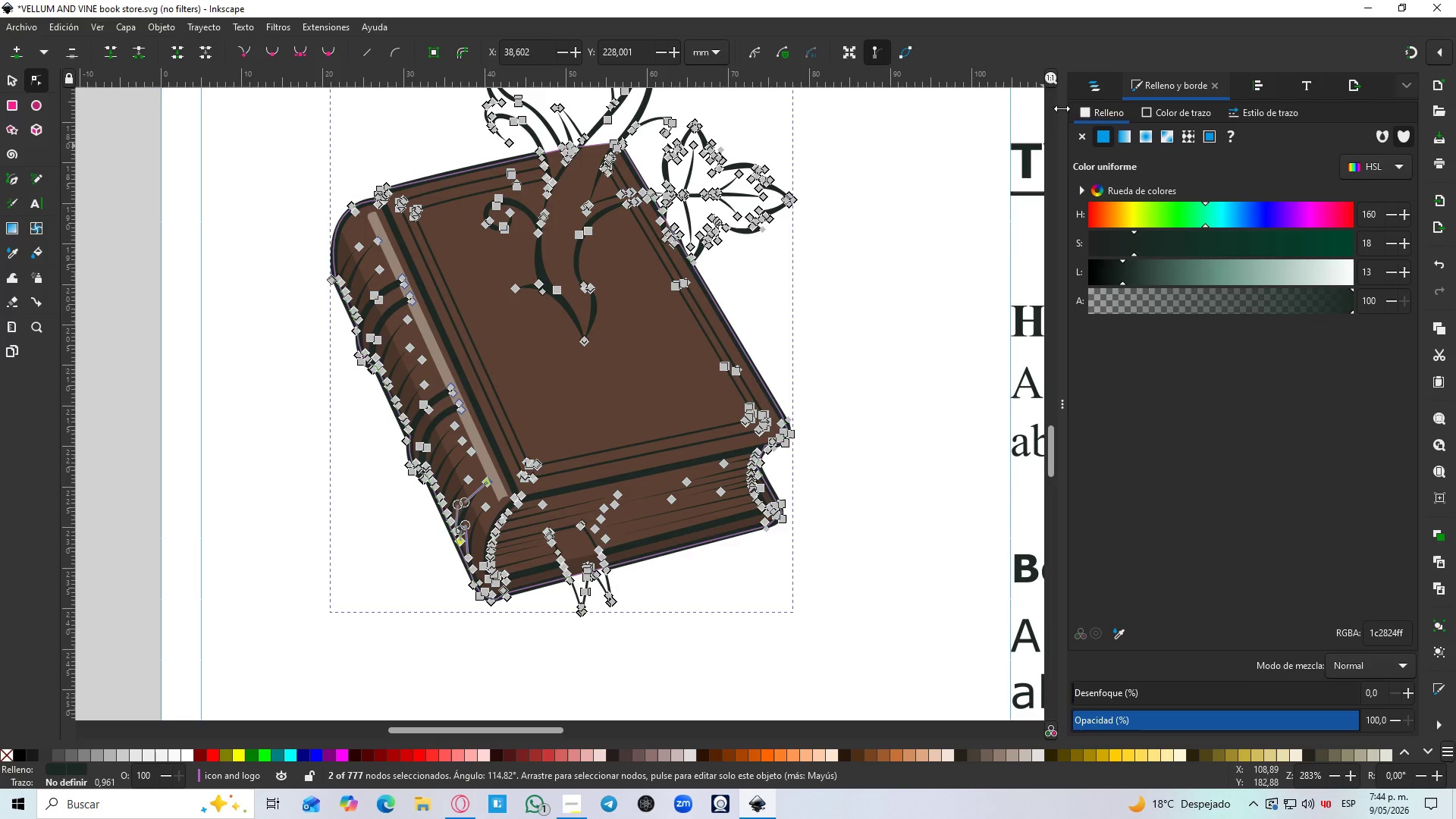 
left_click([1085, 87])
 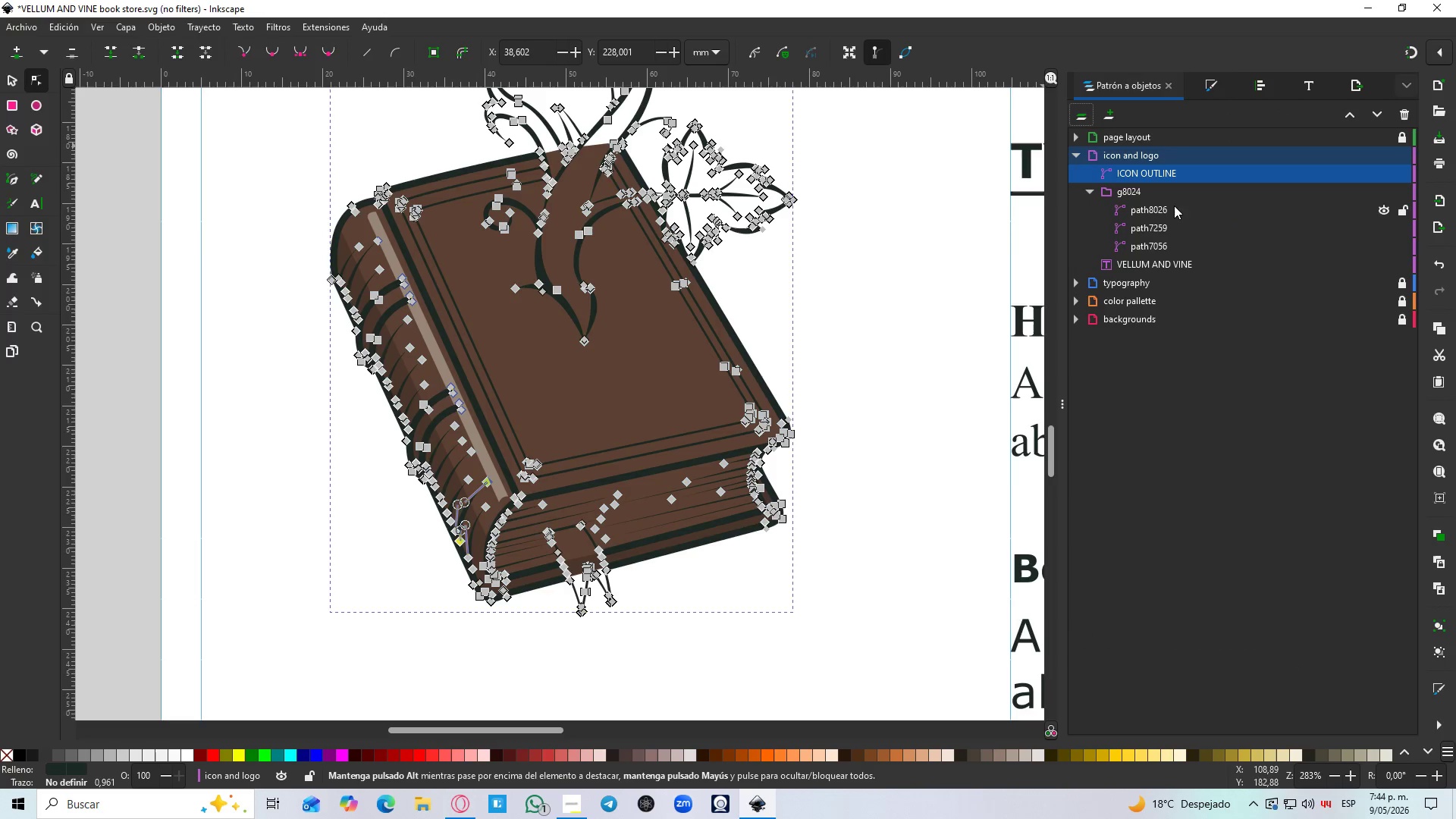 
left_click([1162, 194])
 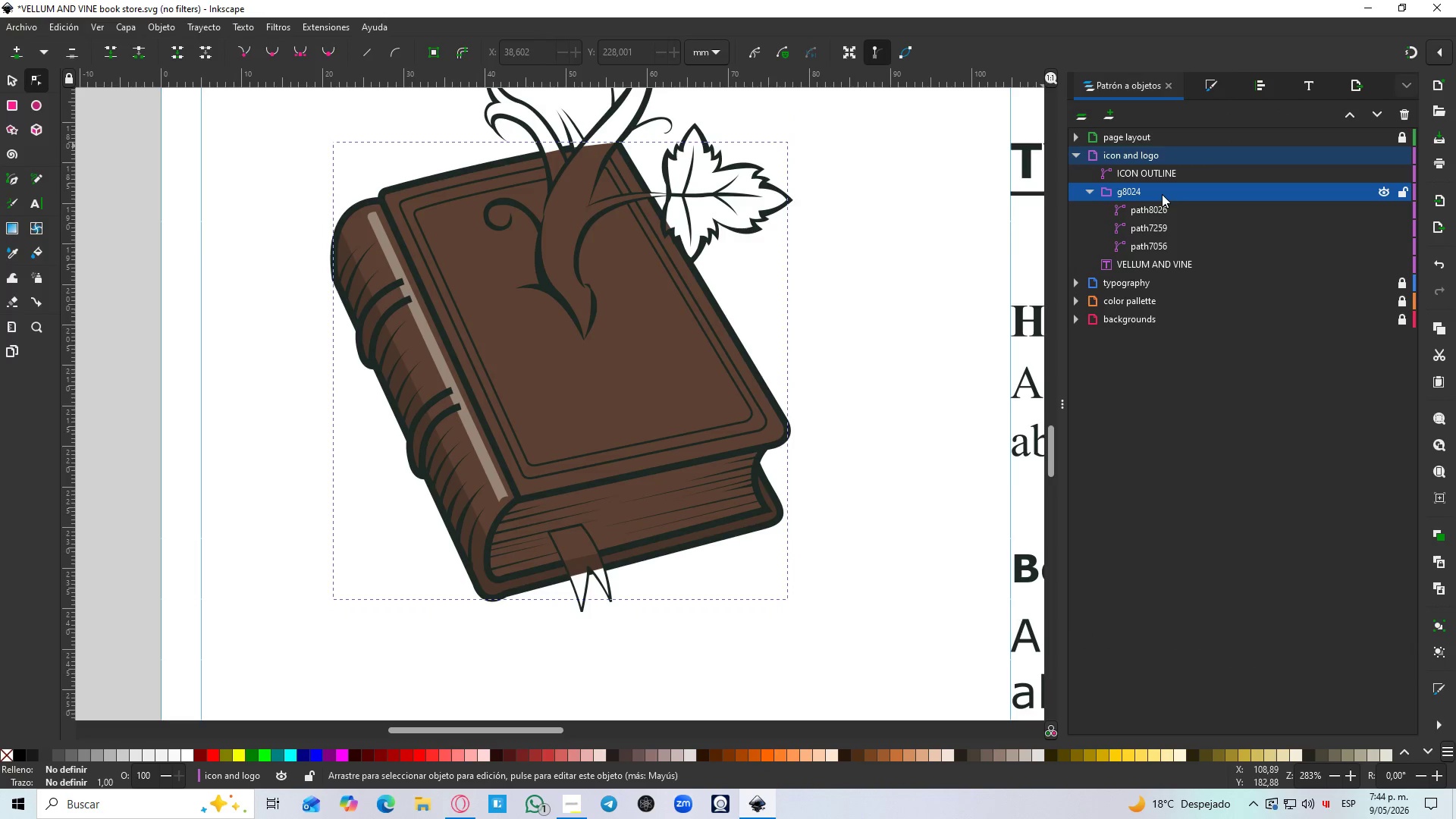 
right_click([1160, 193])
 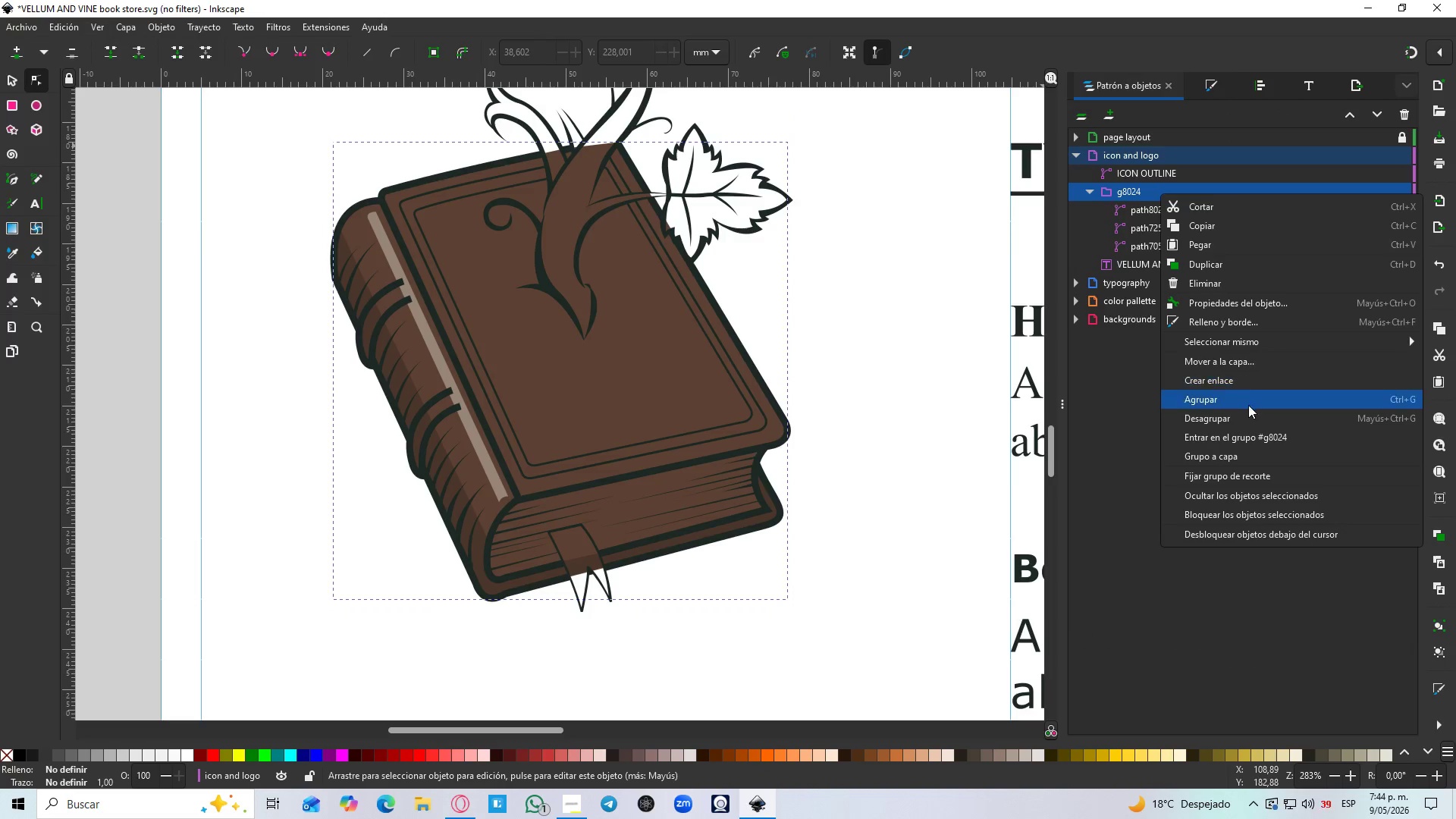 
left_click([1239, 417])
 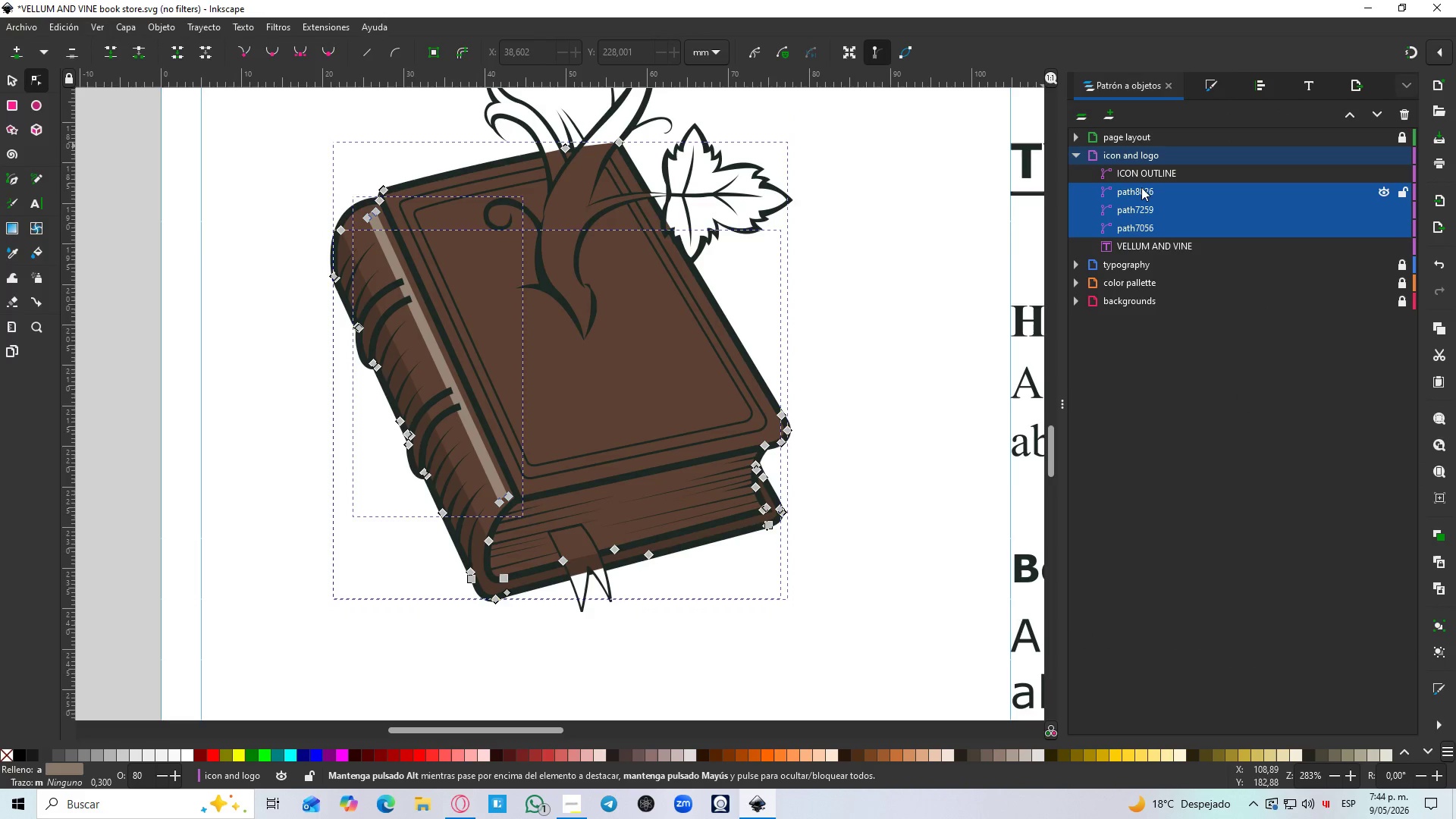 
left_click_drag(start_coordinate=[1141, 187], to_coordinate=[1178, 130])
 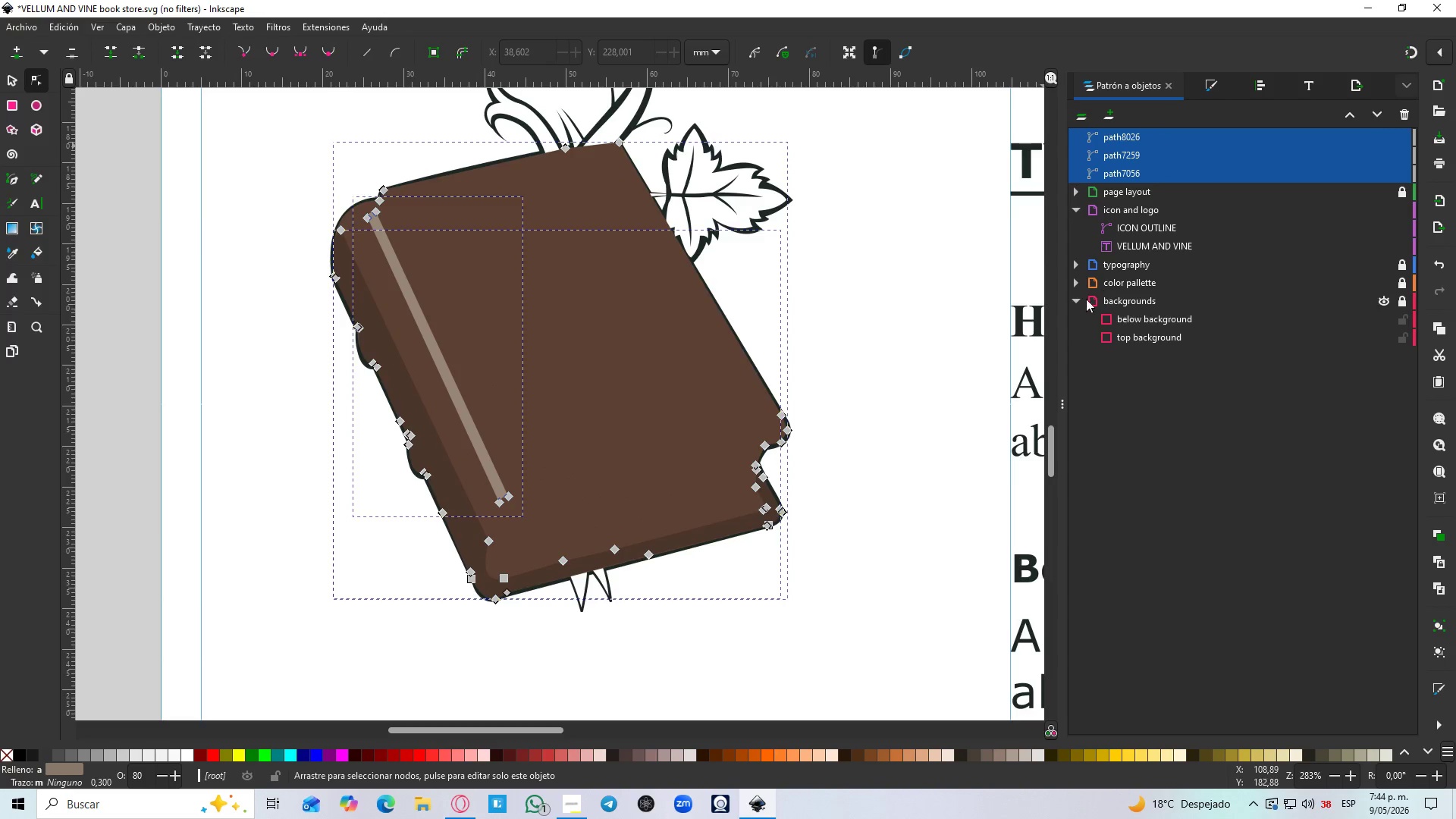 
left_click([1081, 303])
 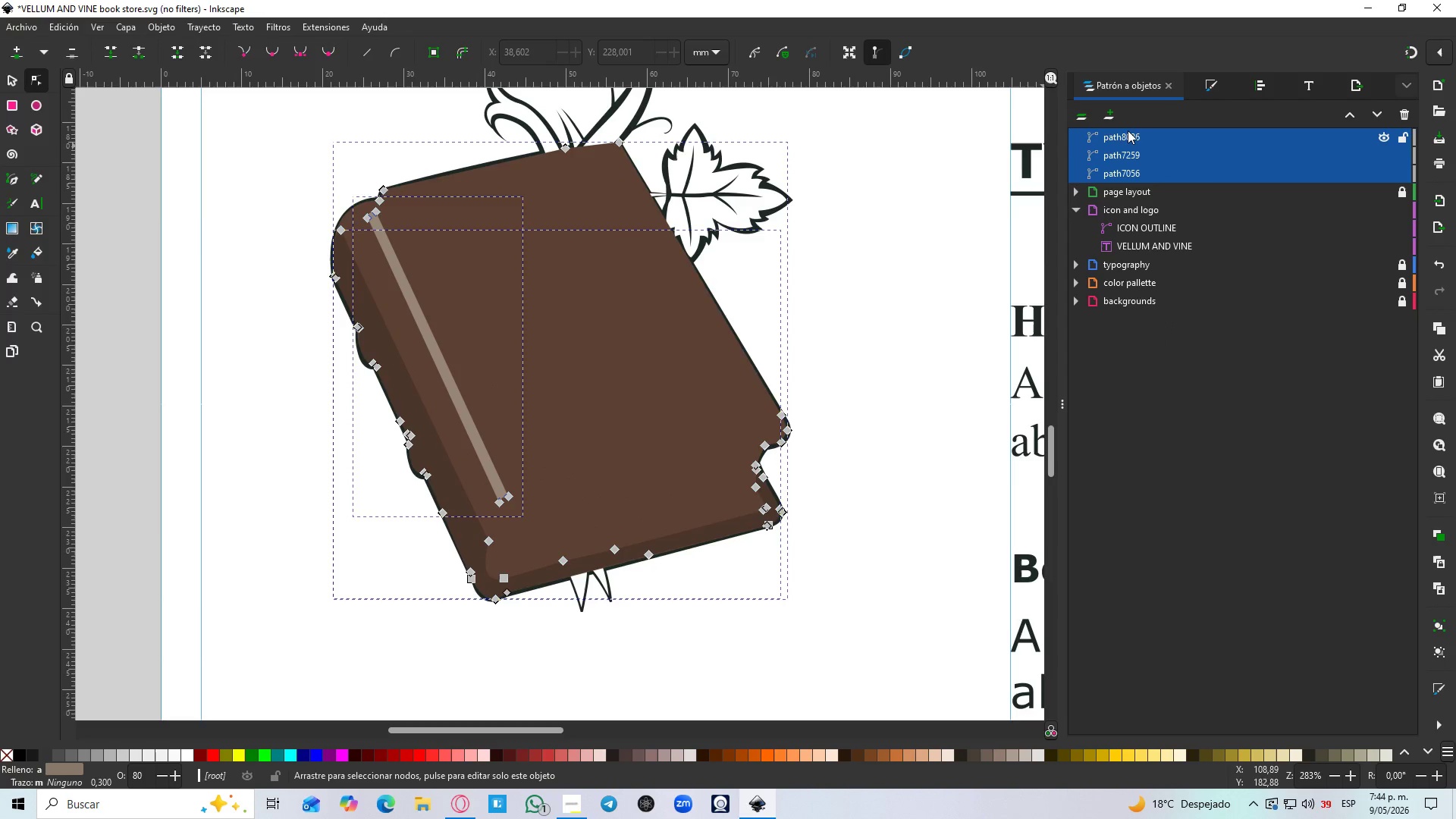 
left_click_drag(start_coordinate=[1128, 130], to_coordinate=[1160, 308])
 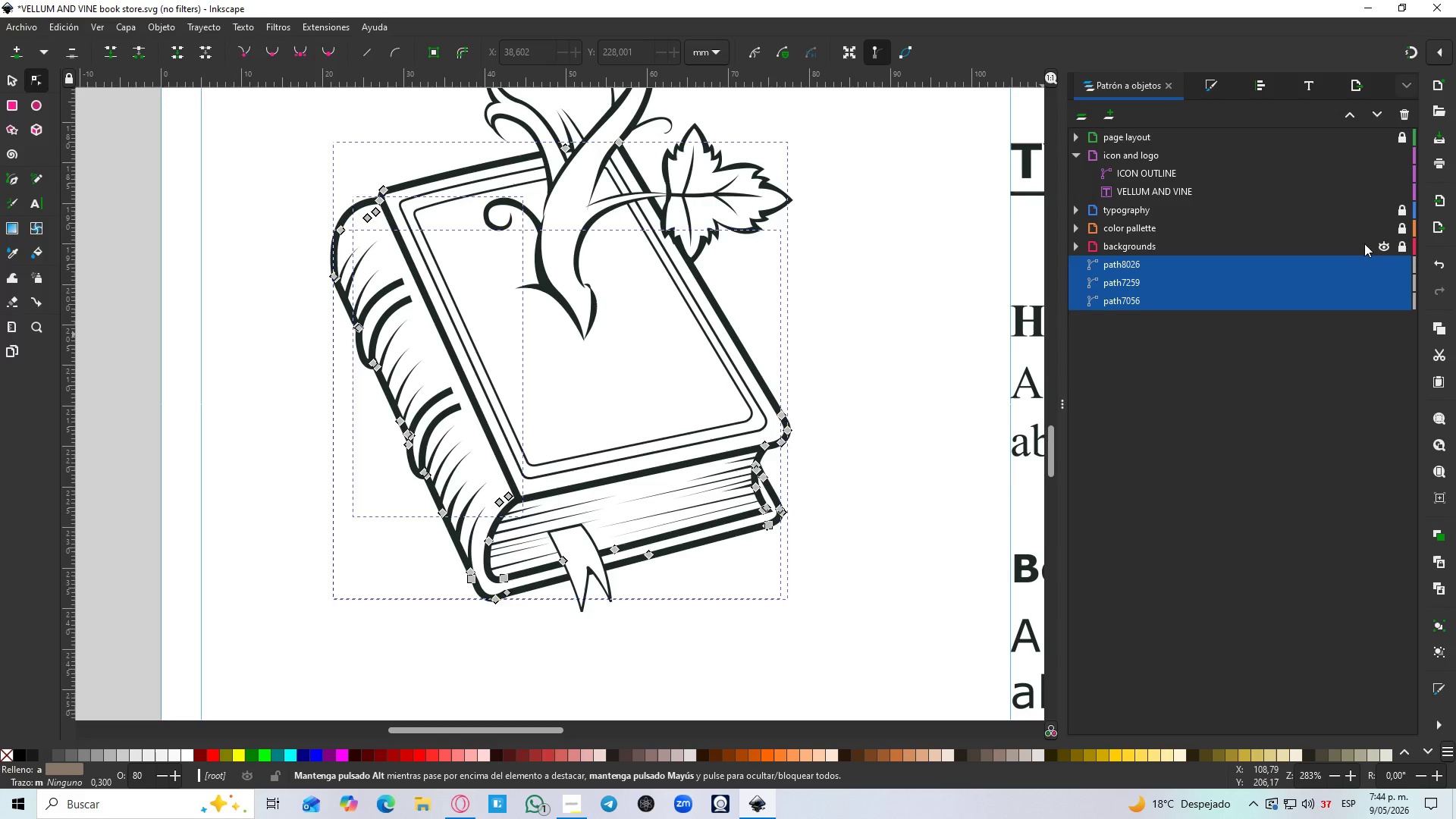 
left_click([1386, 244])
 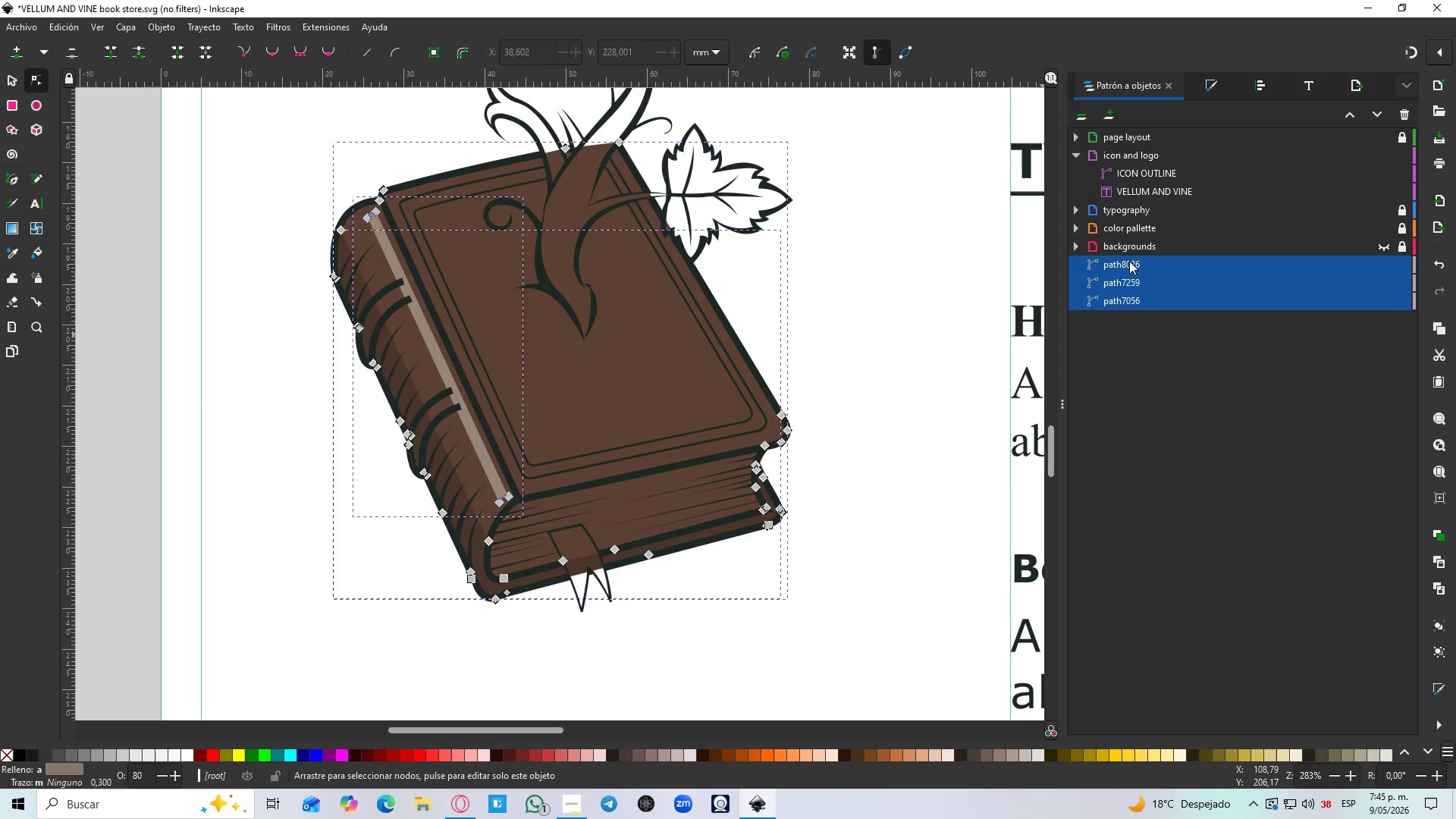 
left_click([880, 455])
 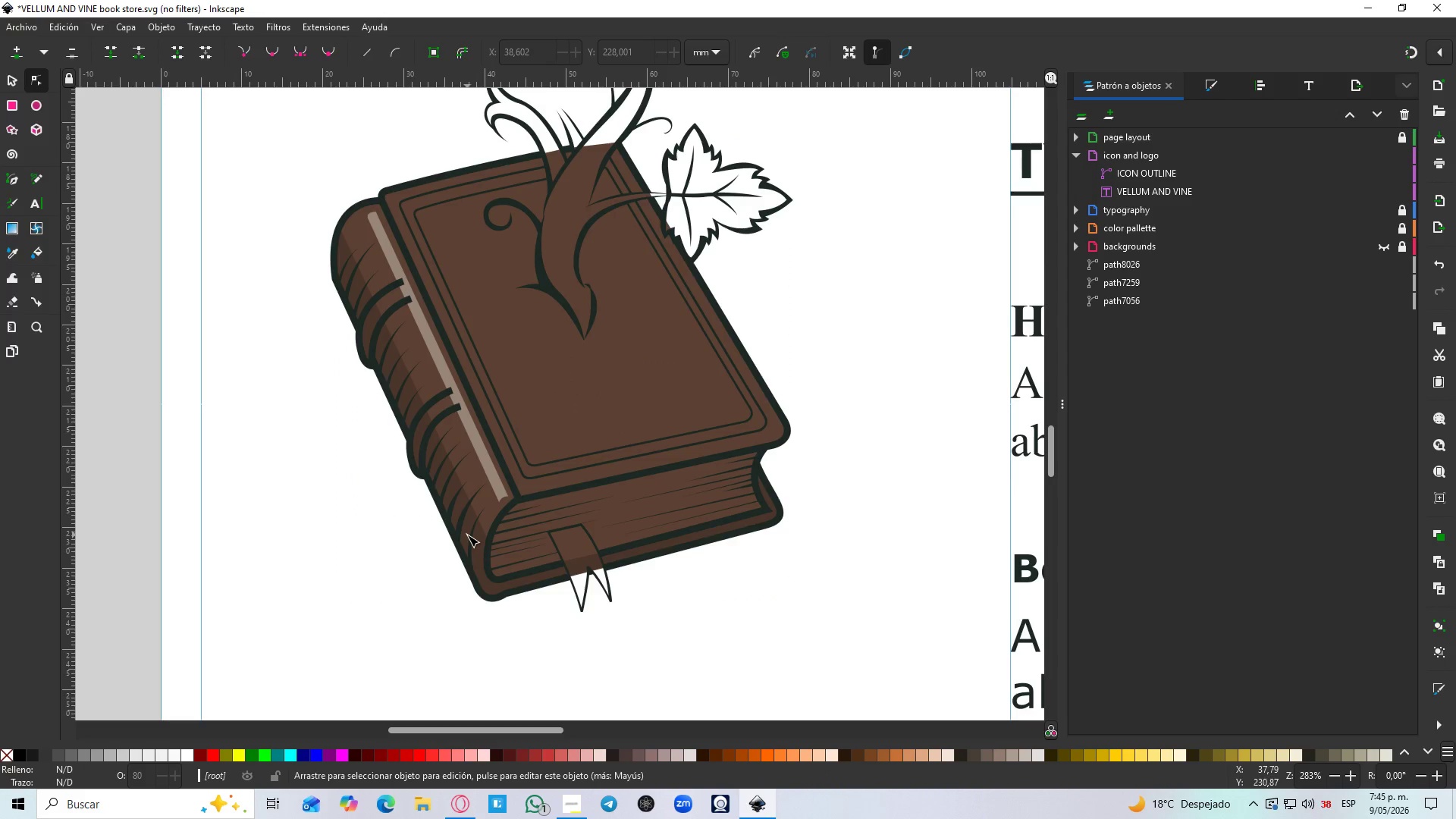 
key(S)
 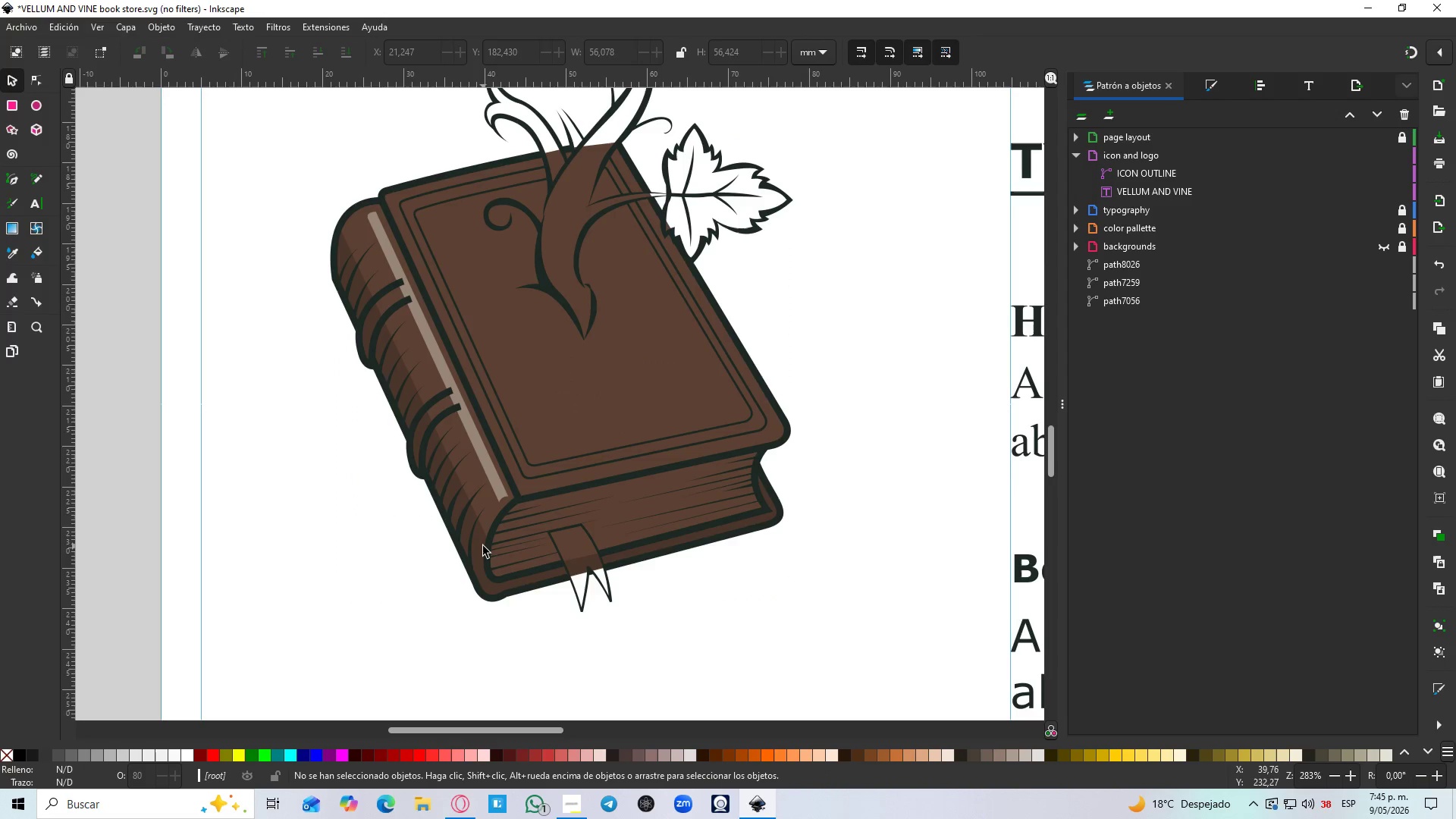 
left_click([483, 546])
 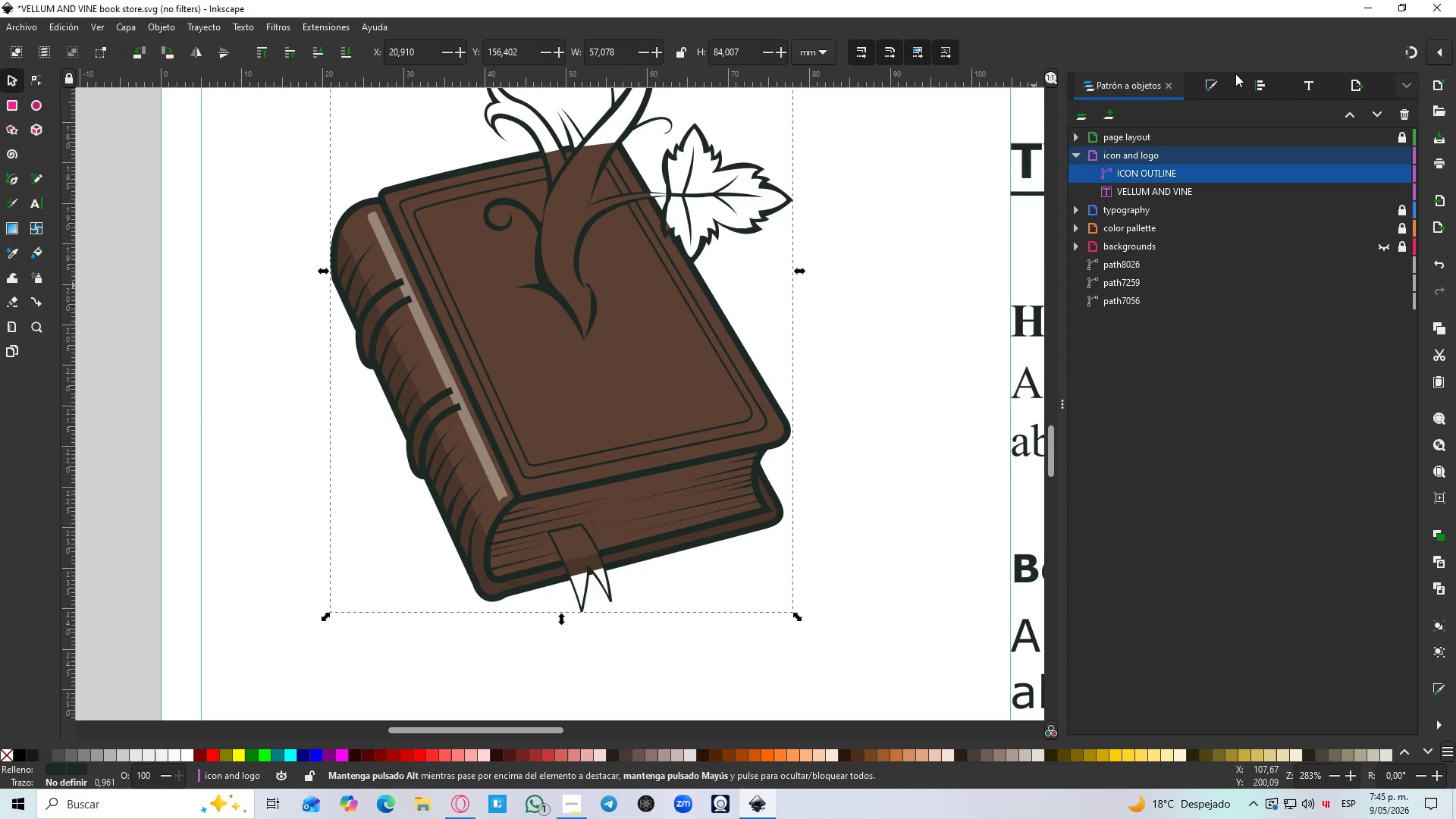 
left_click([1213, 93])
 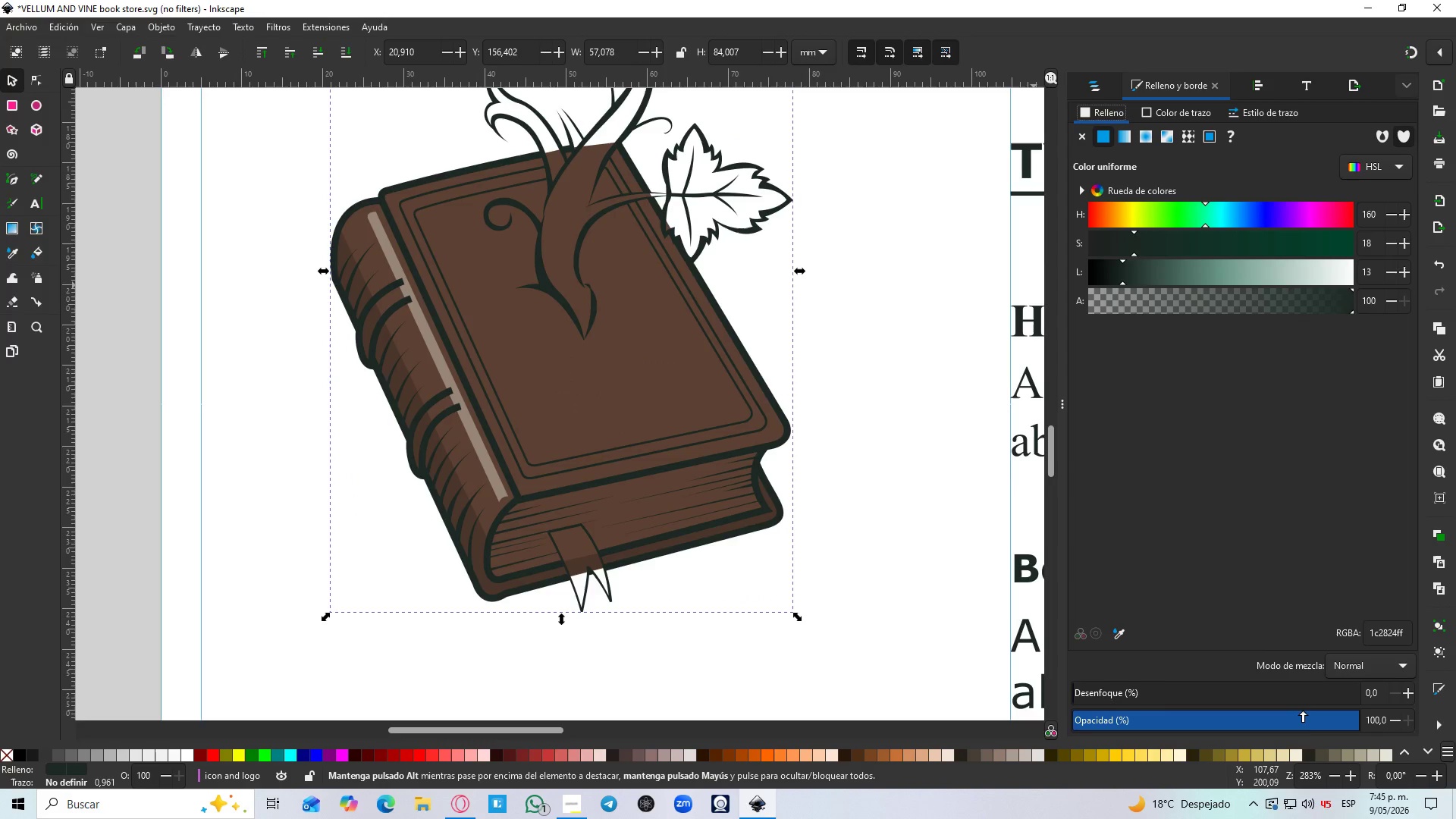 
left_click_drag(start_coordinate=[1310, 717], to_coordinate=[1279, 734])
 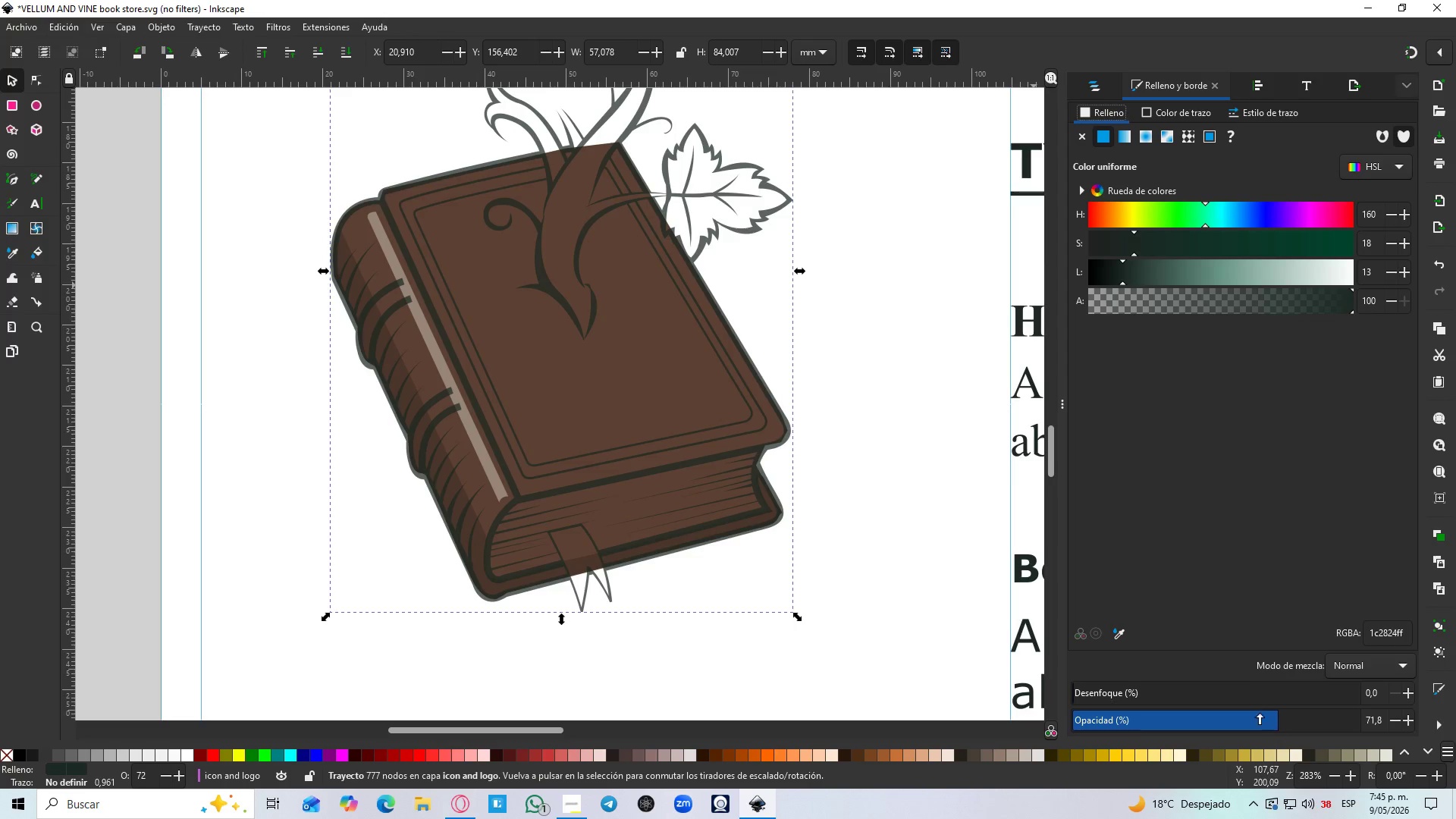 
key(Control+Z)
 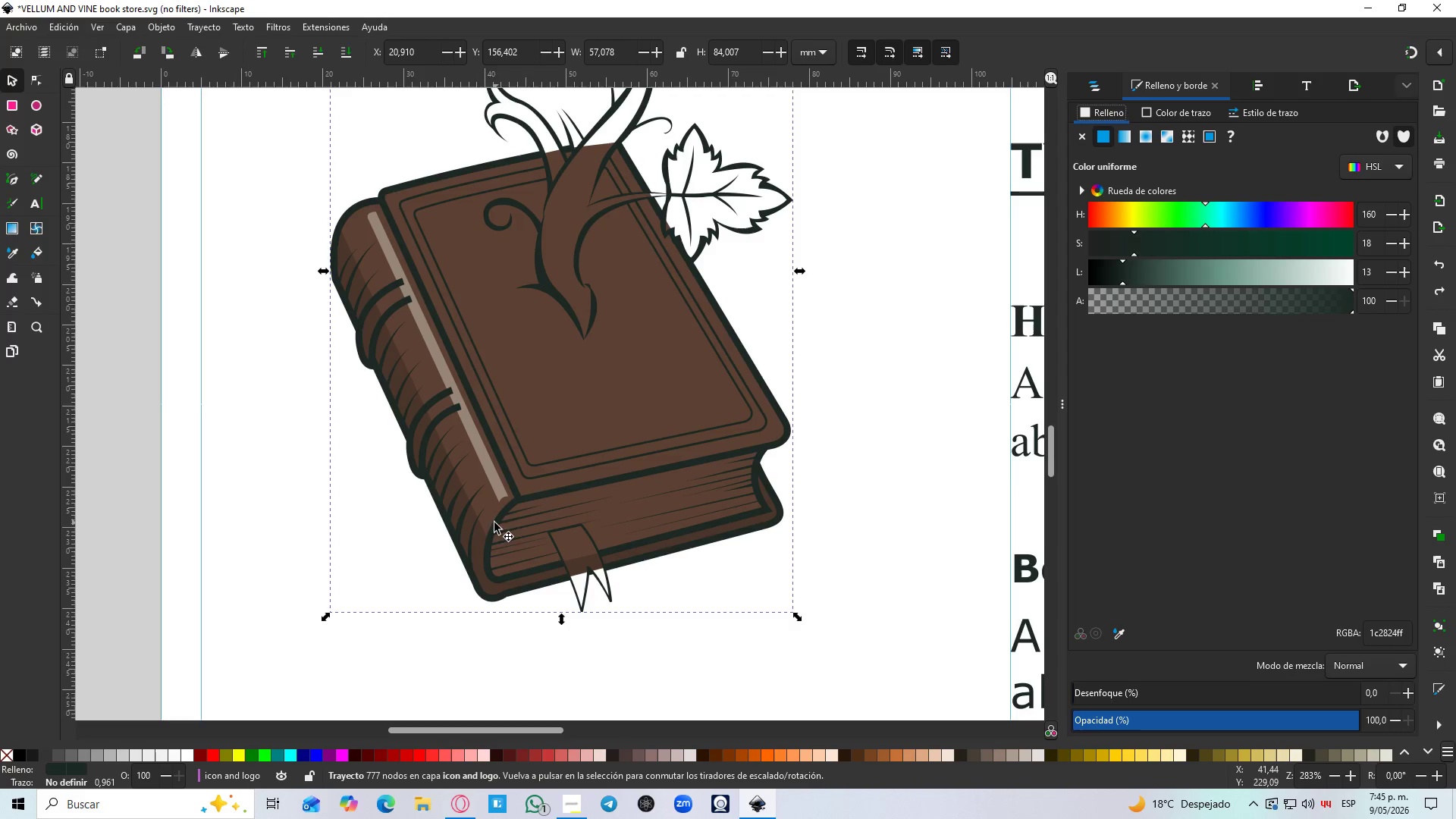 
left_click([482, 540])
 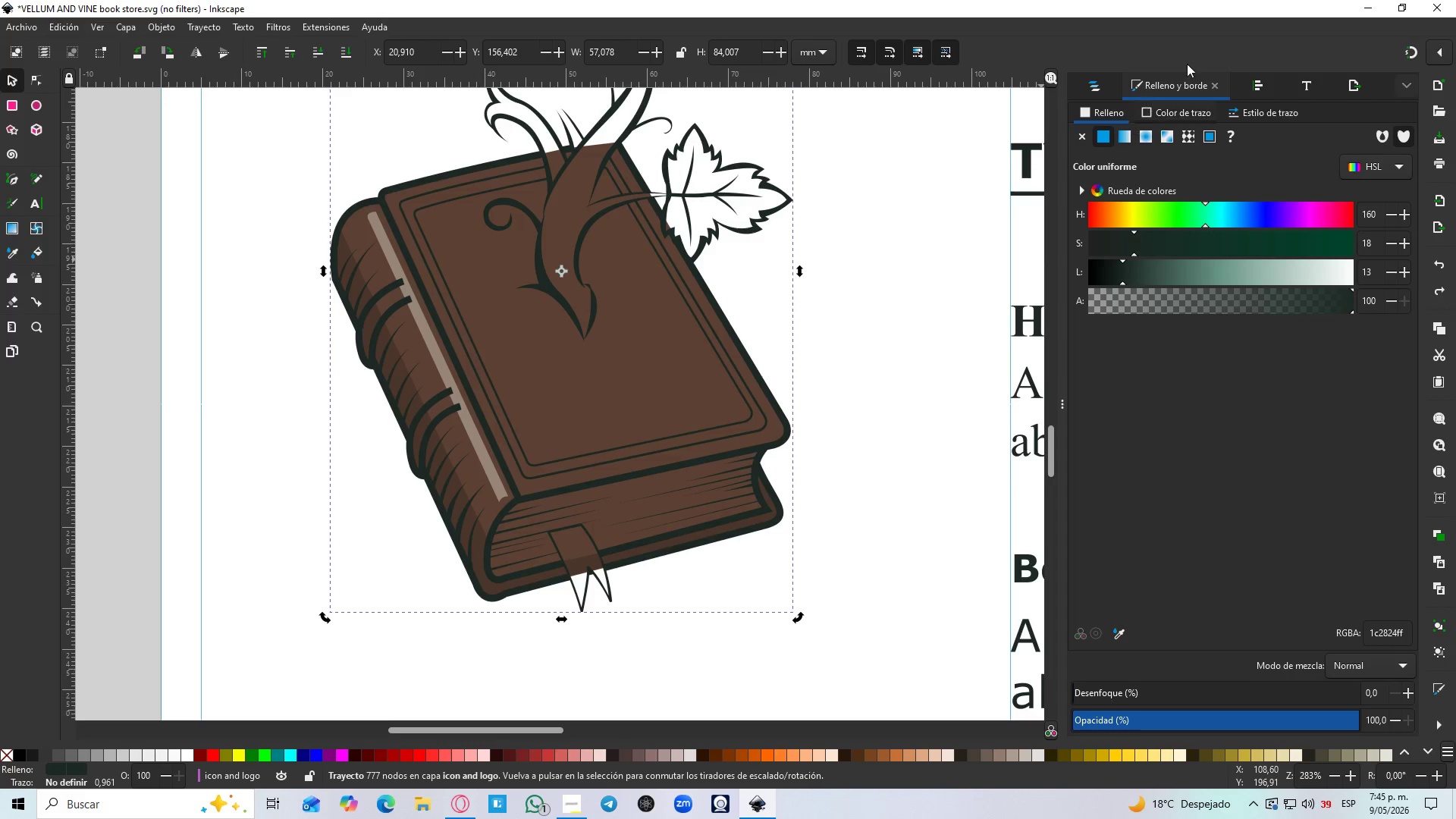 
left_click([1188, 113])
 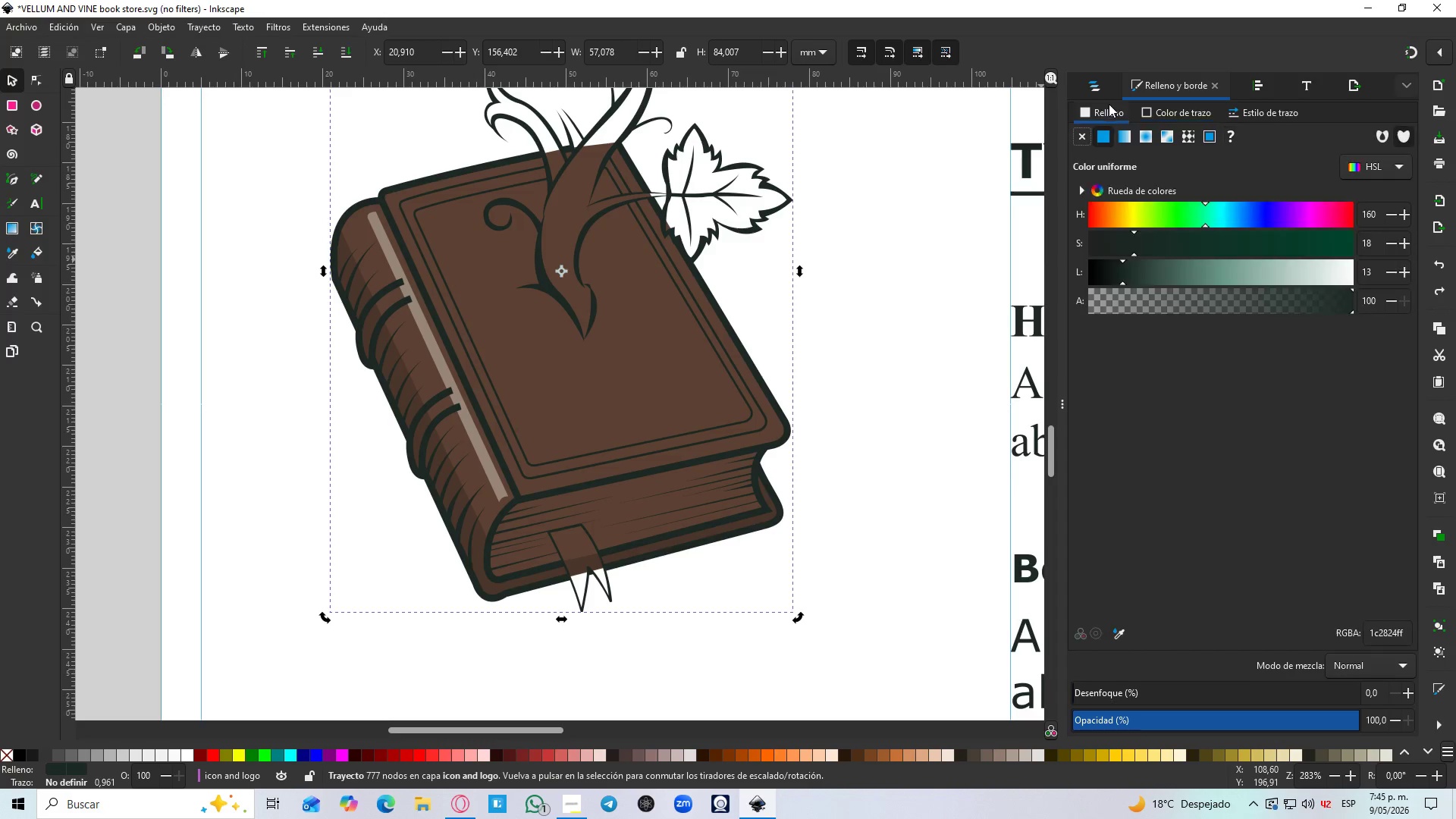 
left_click([1102, 78])
 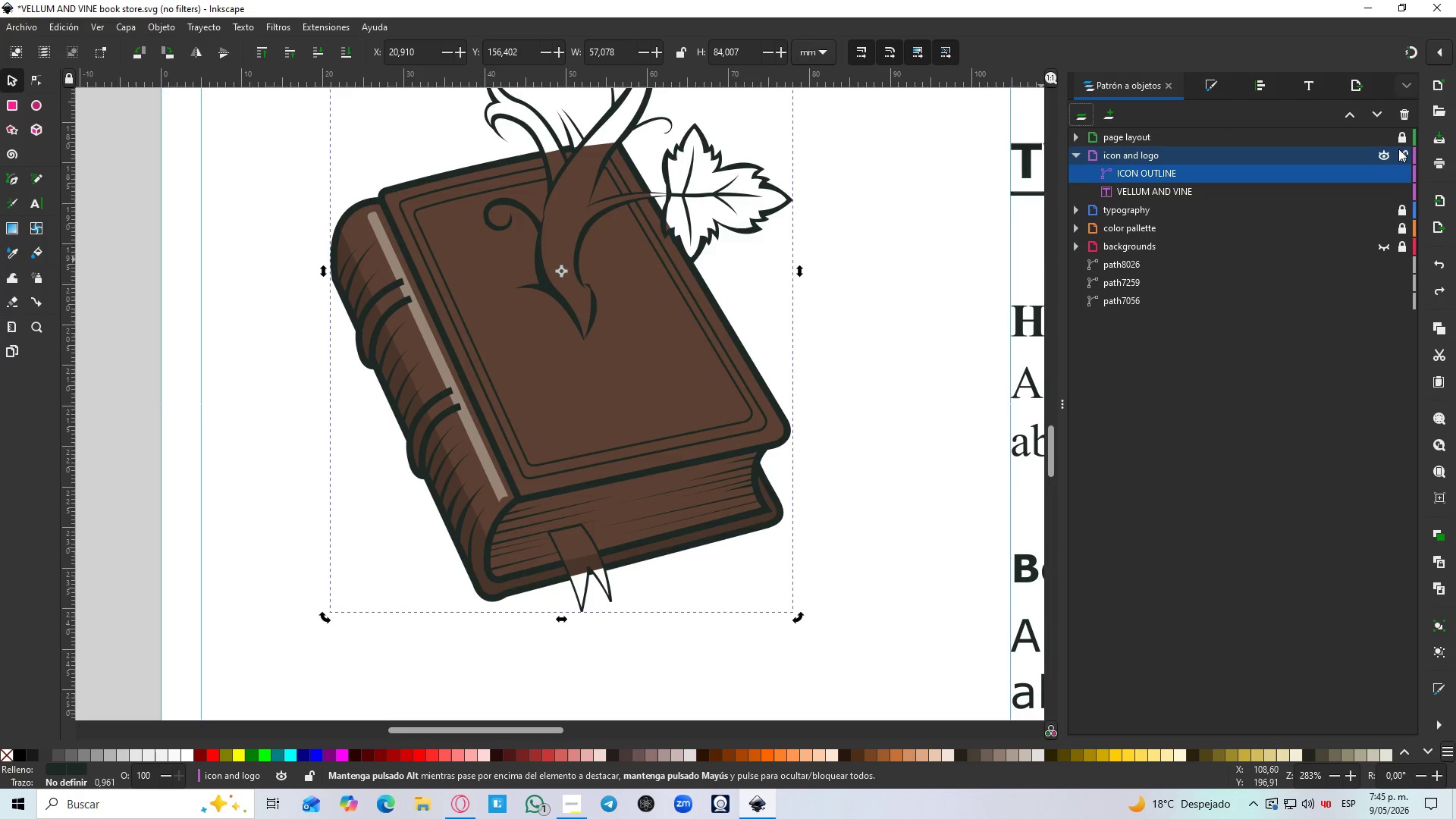 
left_click([1400, 150])
 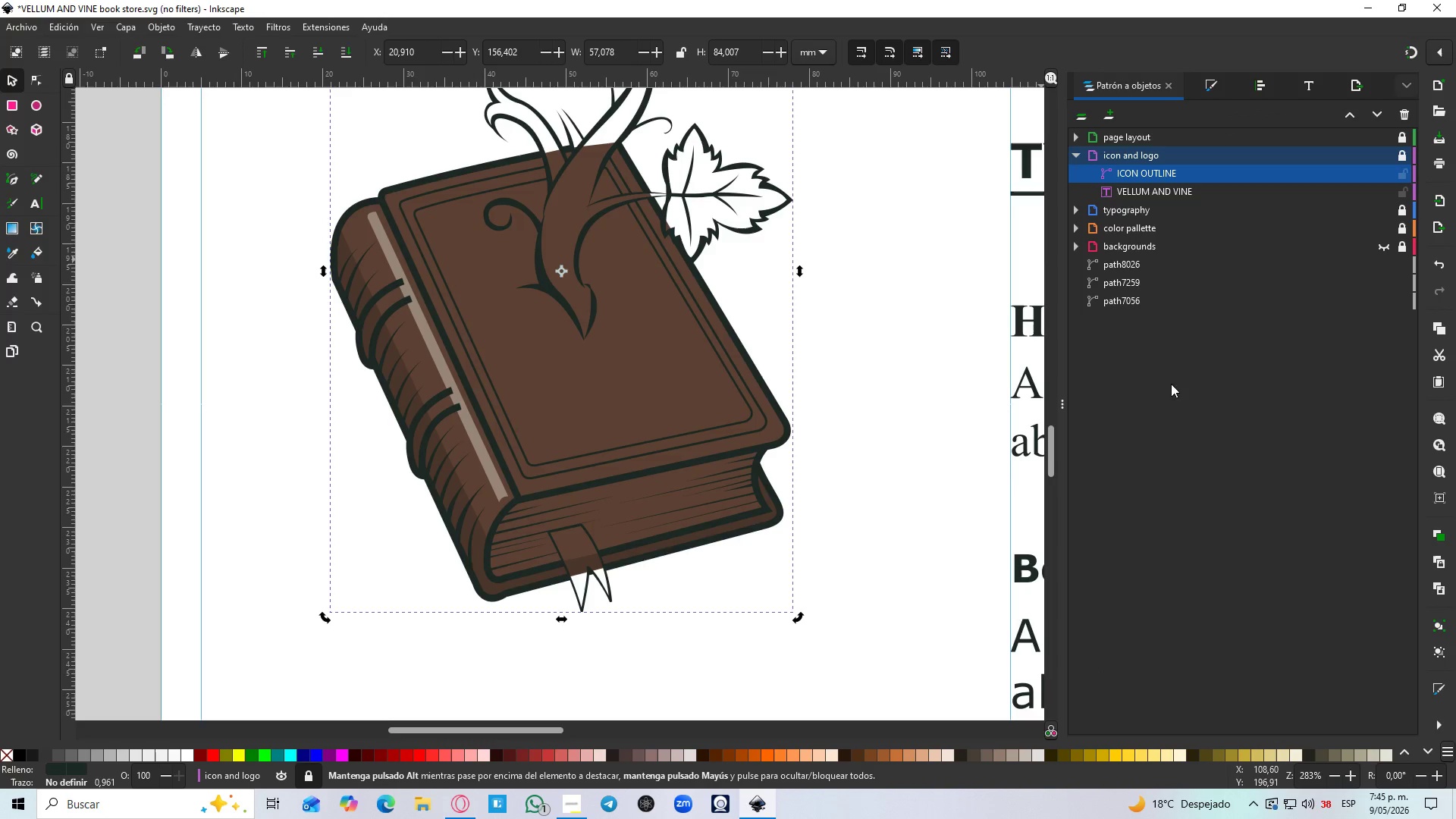 
left_click([1171, 400])
 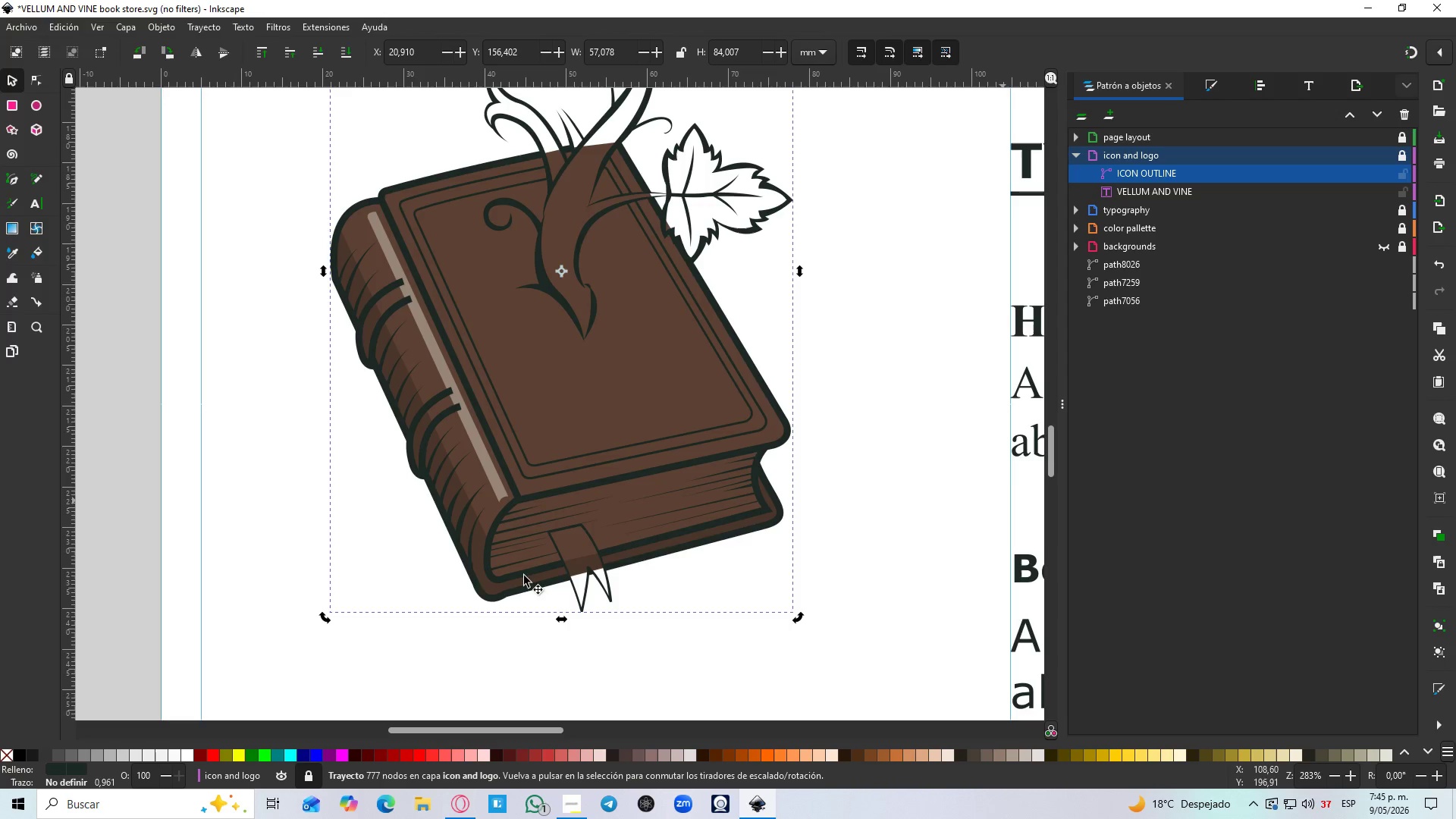 
left_click([488, 592])
 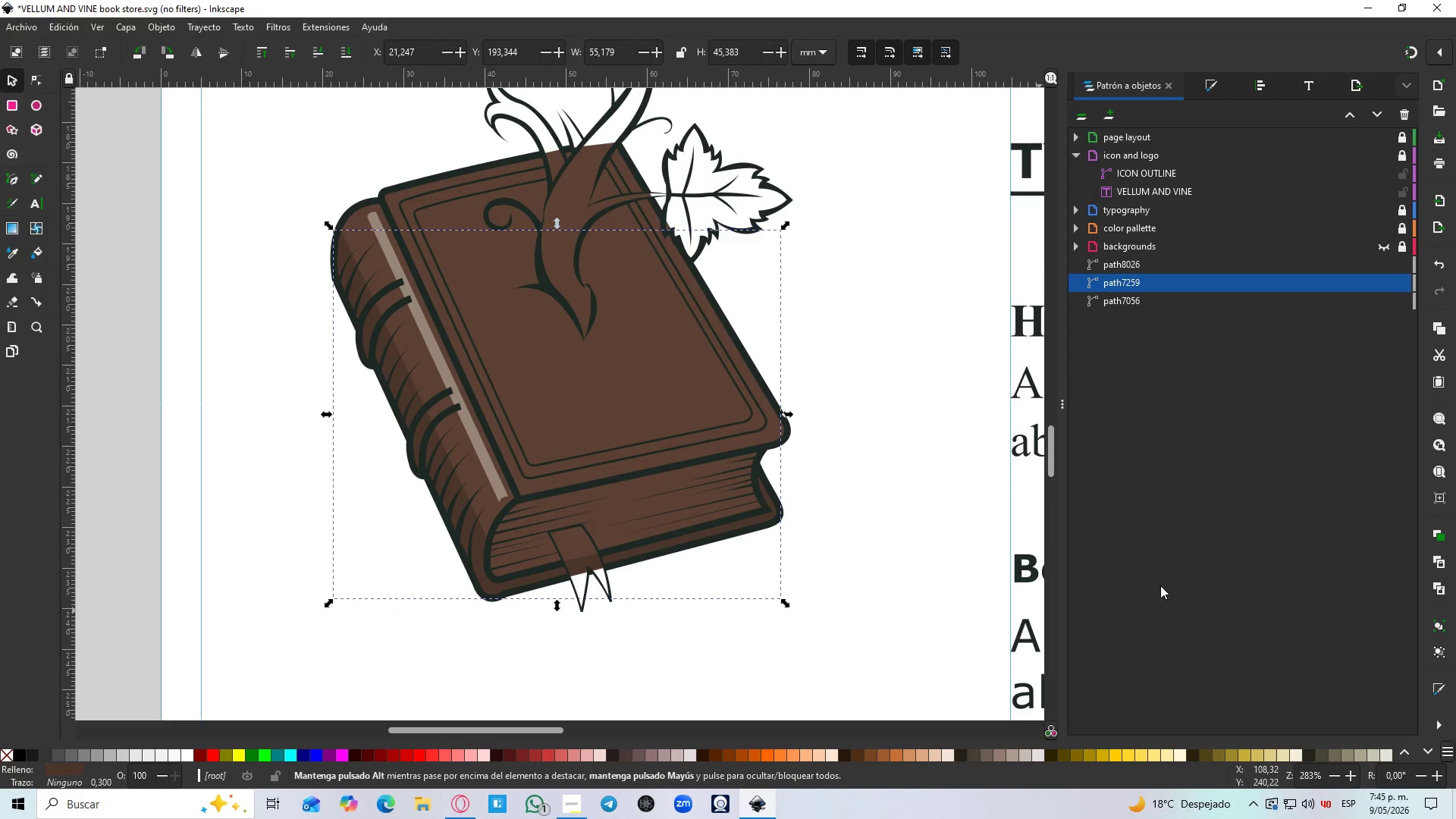 
left_click([1213, 88])
 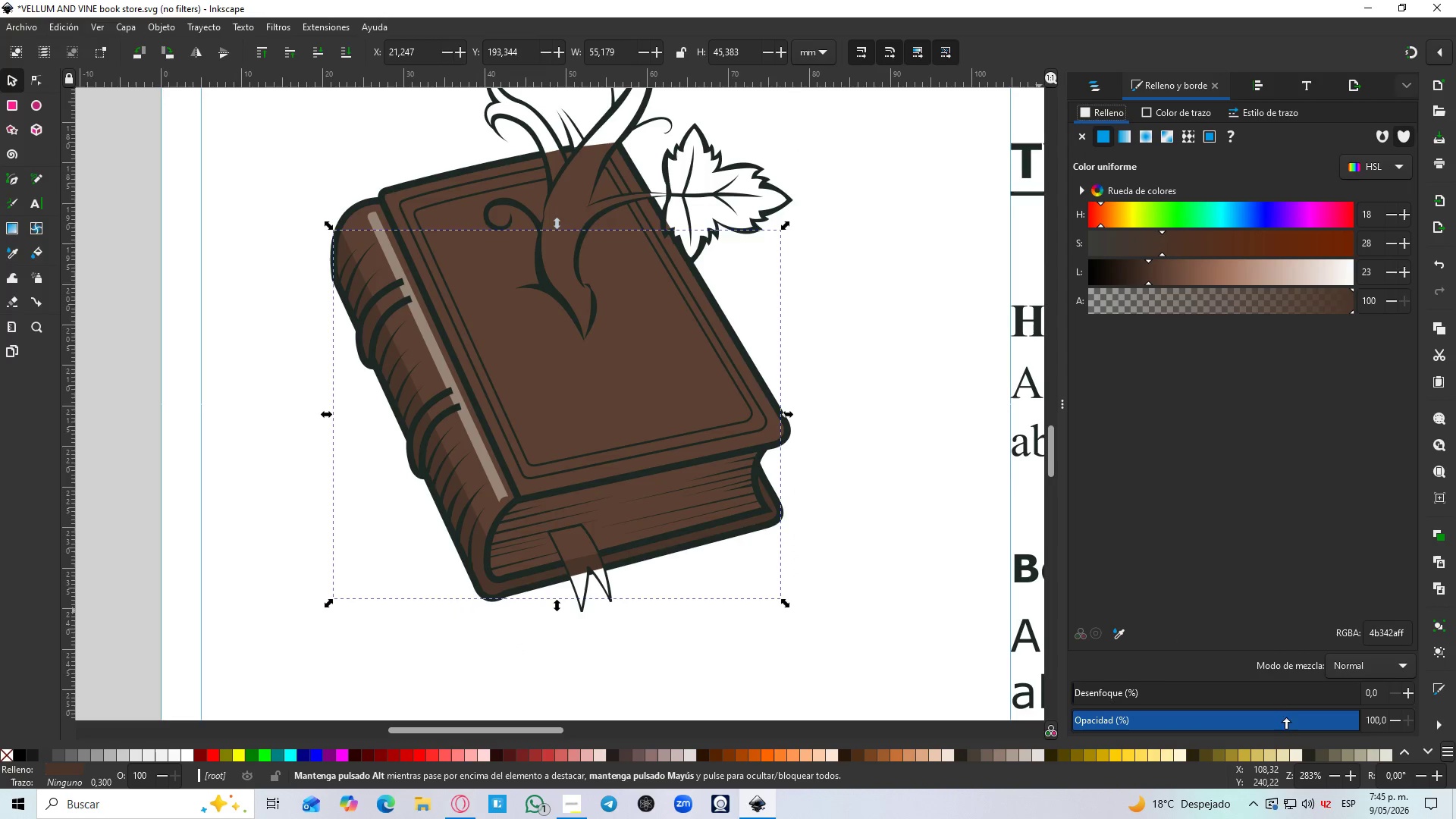 
left_click_drag(start_coordinate=[1295, 723], to_coordinate=[1259, 718])
 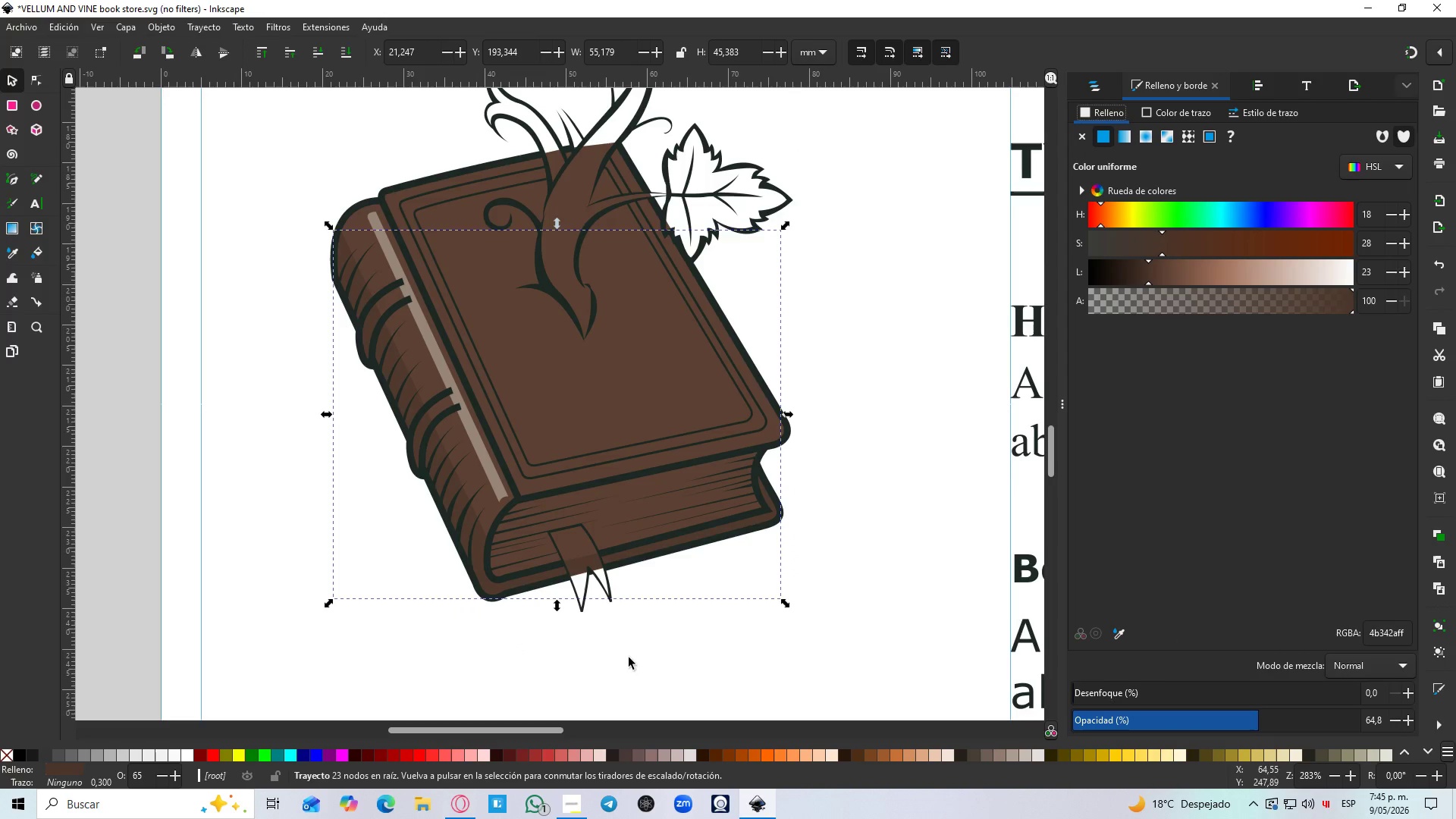 
left_click([592, 651])
 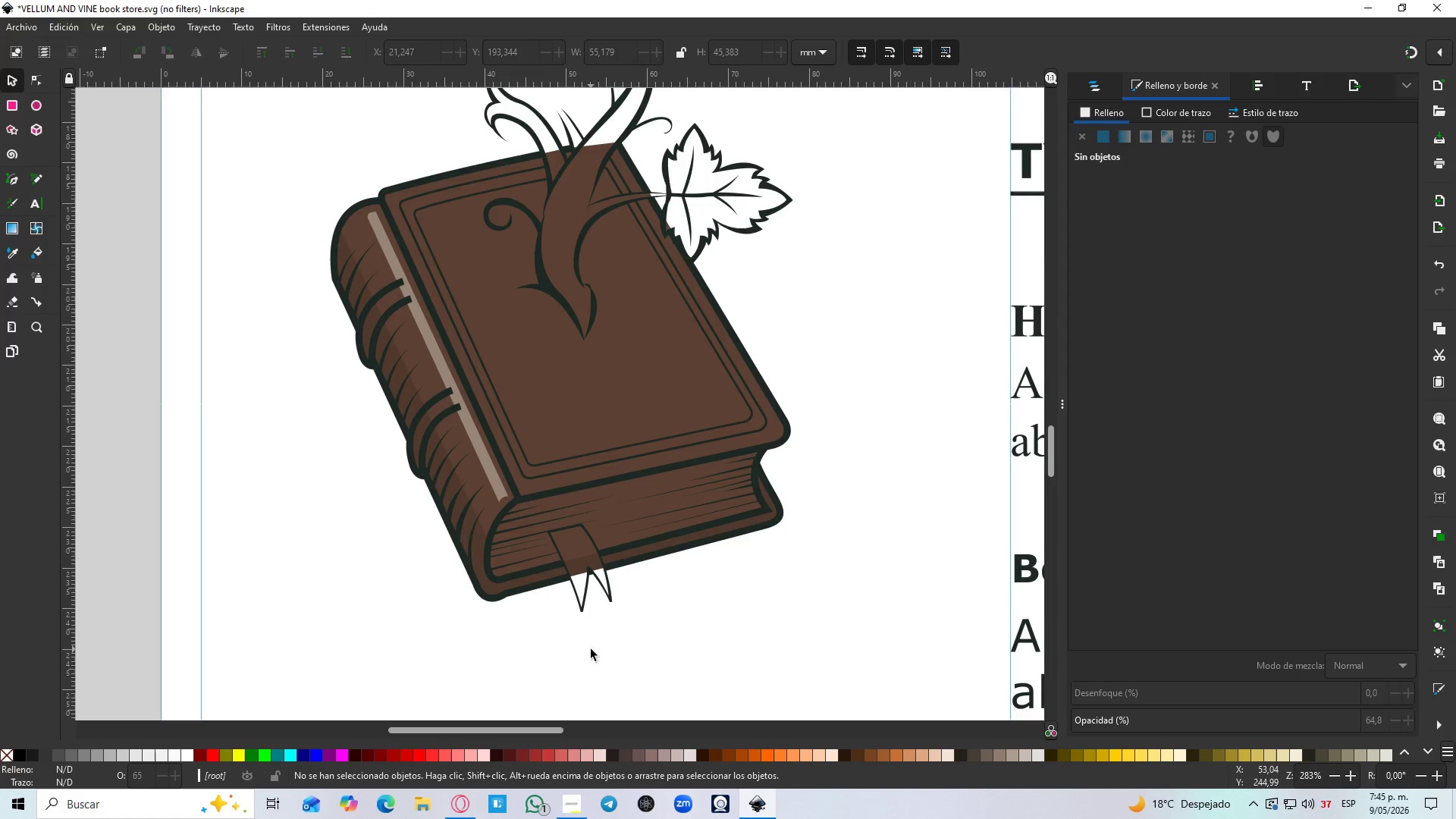 
wait(7.47)
 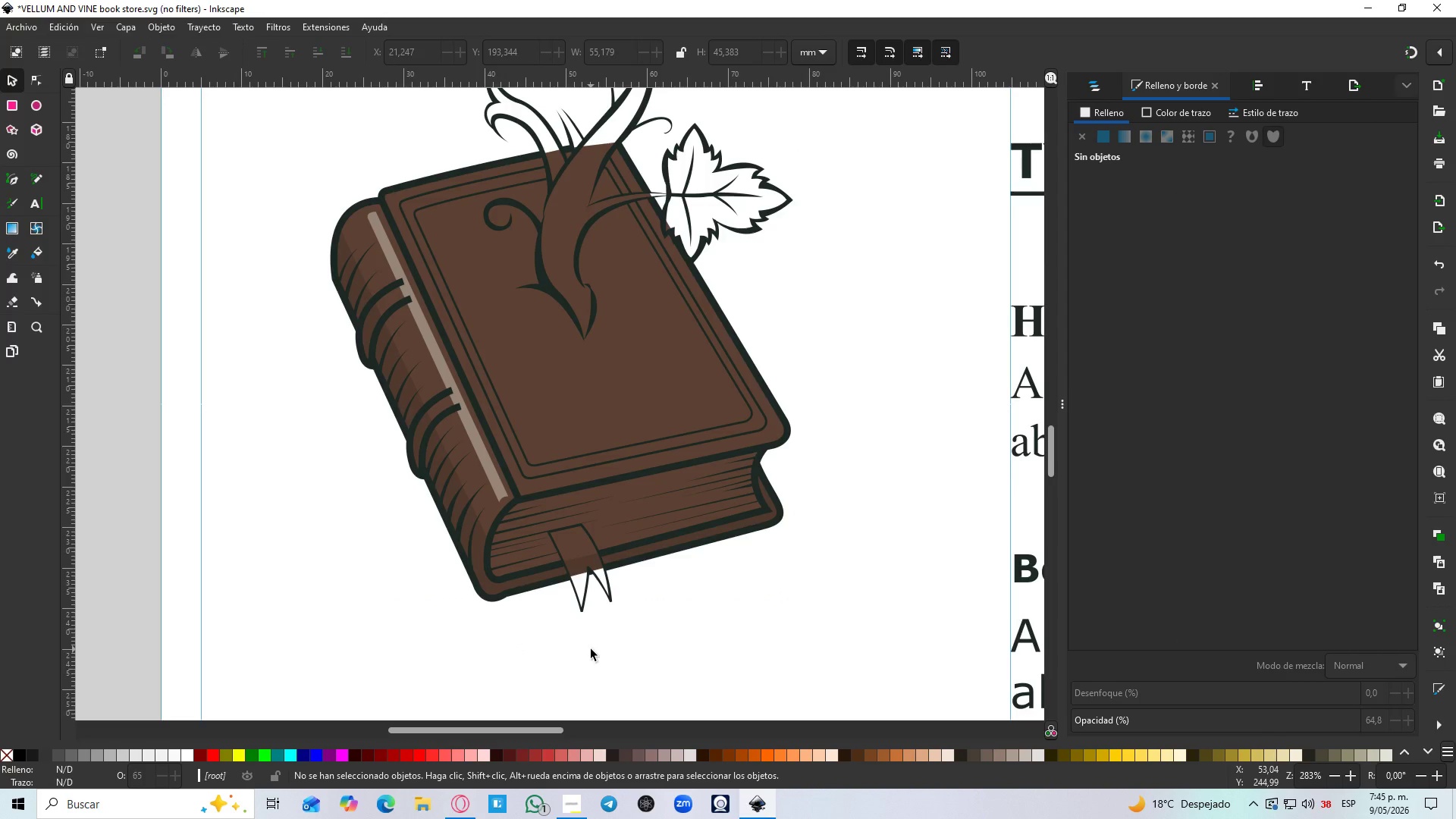 
hold_key(key=ControlLeft, duration=1.44)
 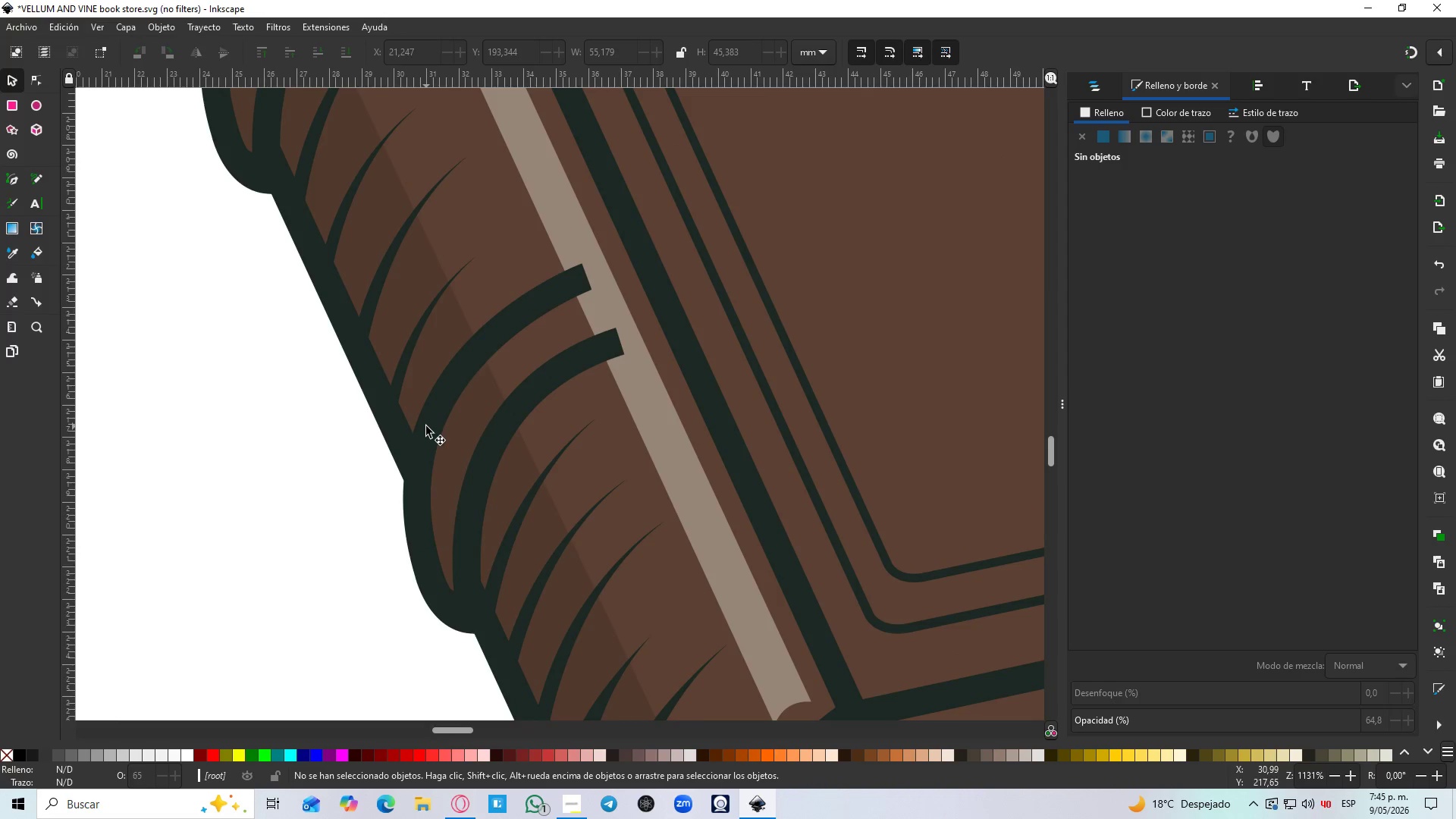 
hold_key(key=ControlLeft, duration=15.59)
 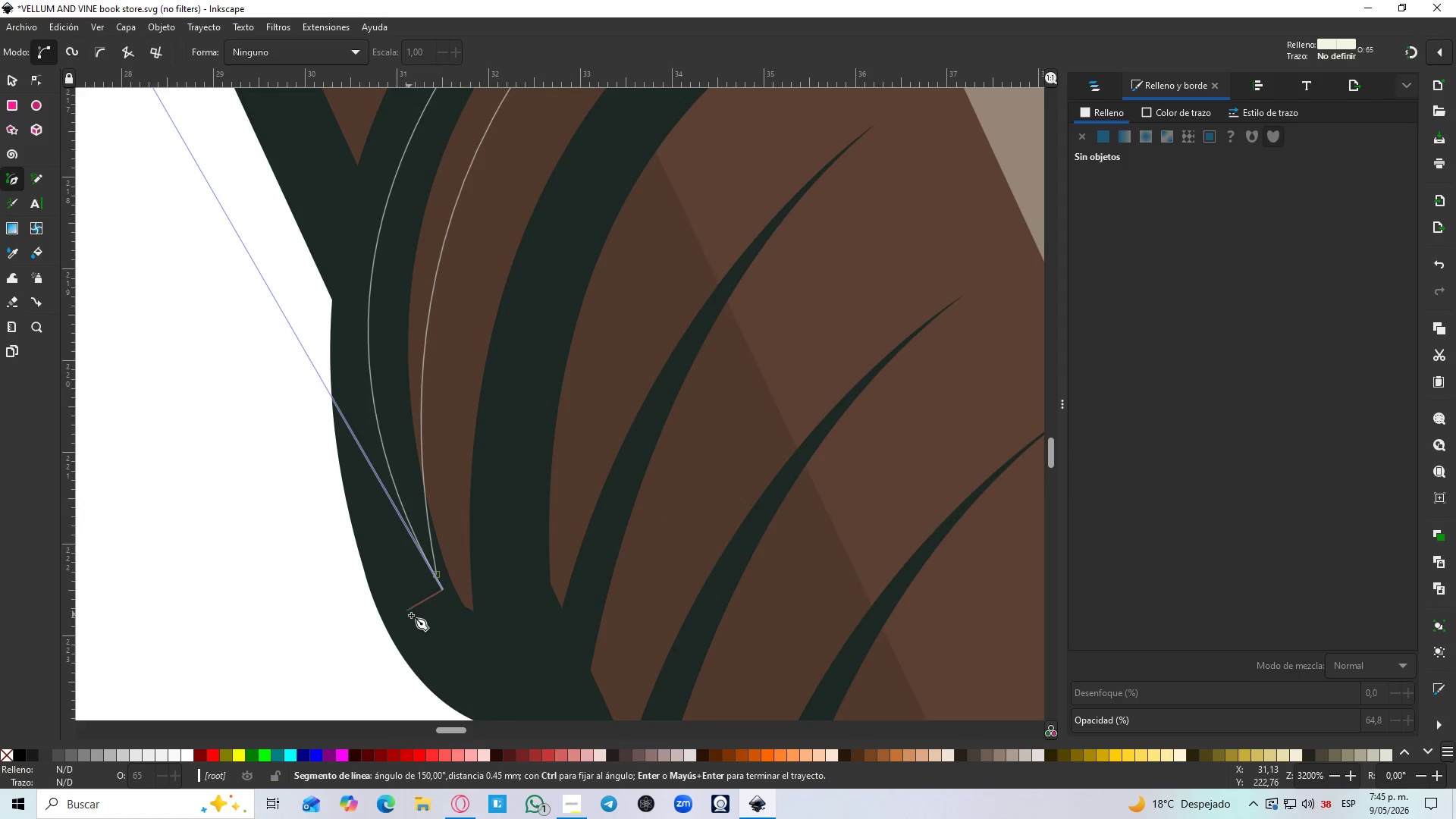 
key(B)
 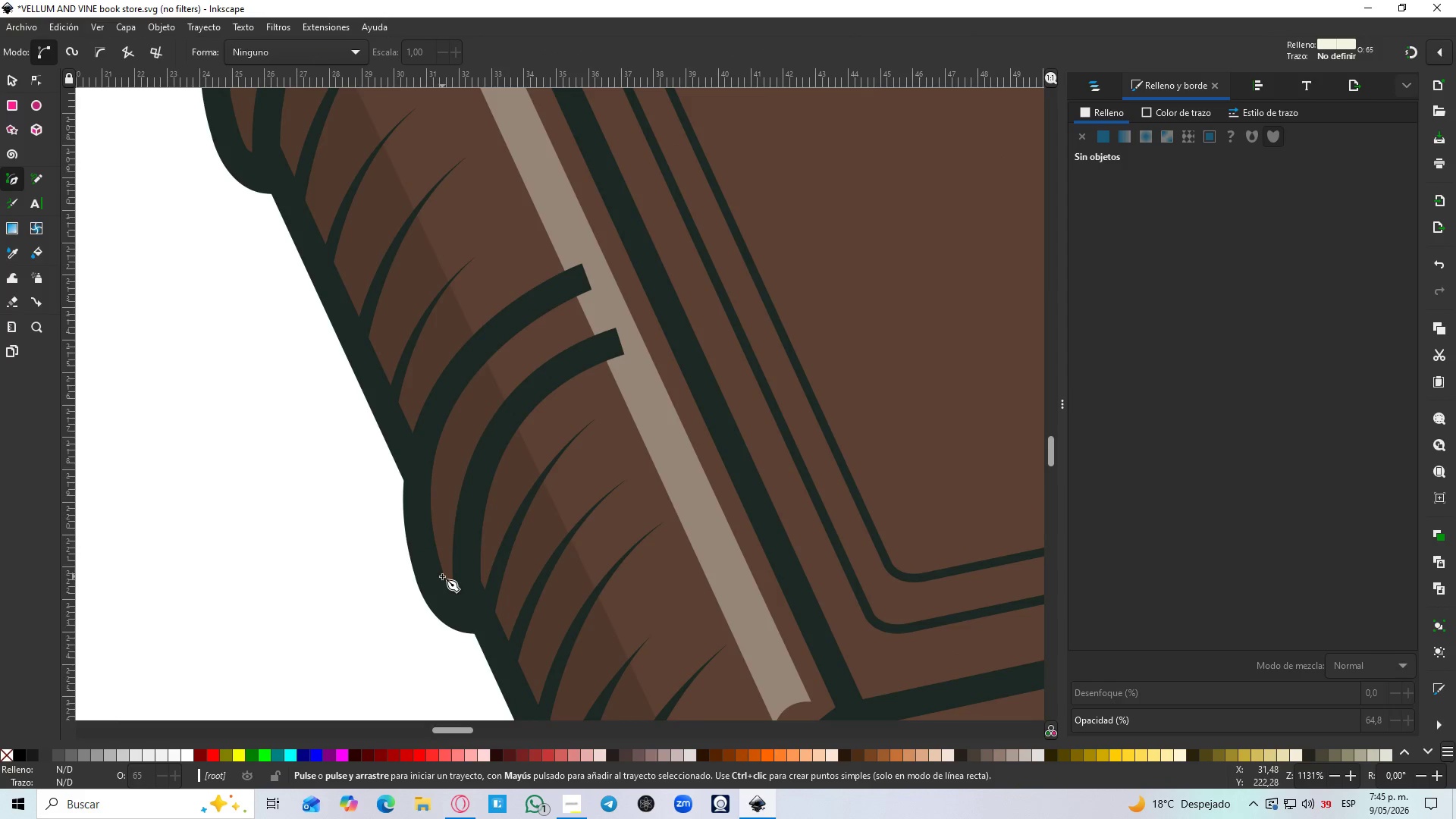 
left_click_drag(start_coordinate=[441, 578], to_coordinate=[441, 573])
 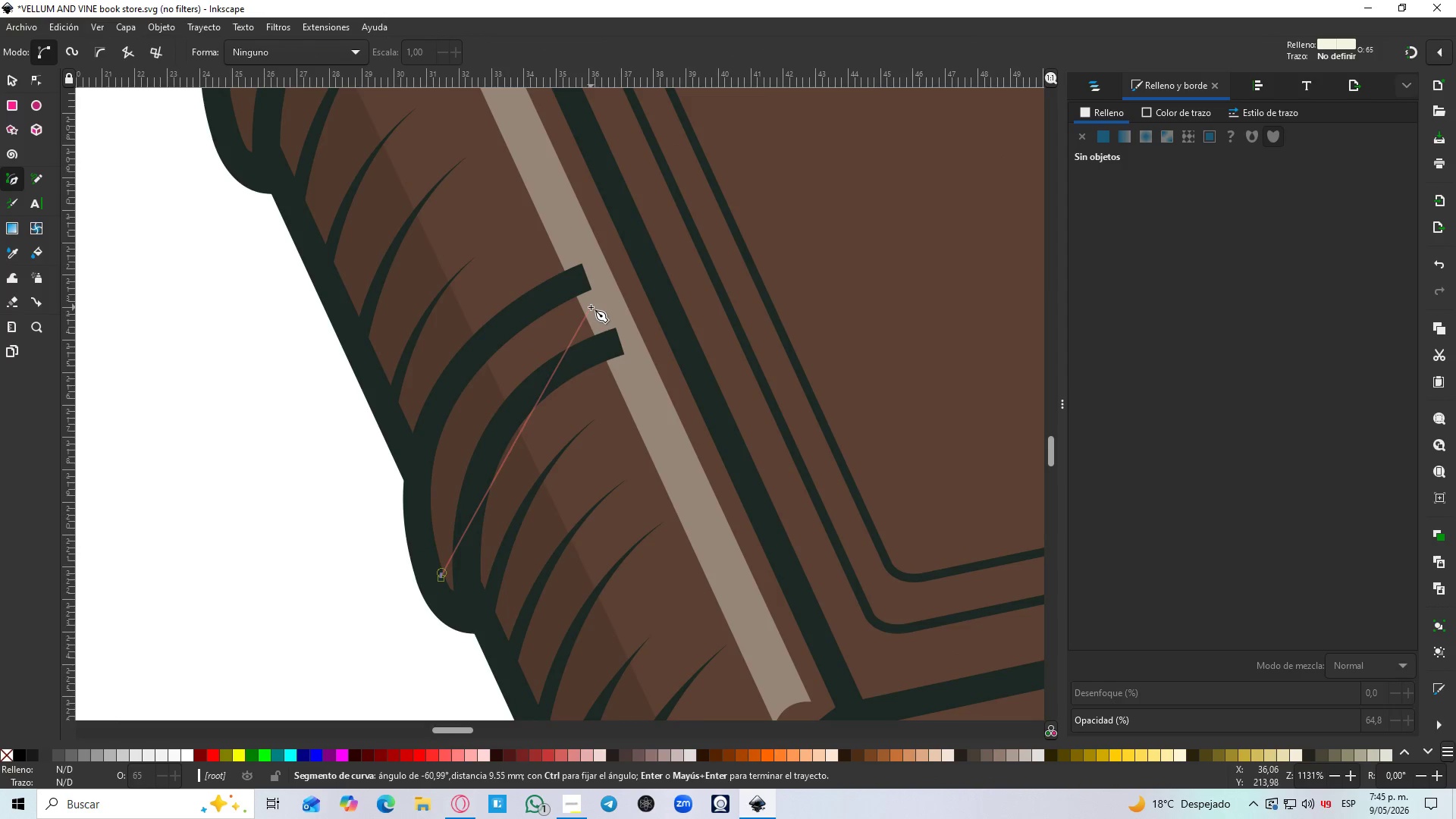 
scroll: coordinate [405, 428], scroll_direction: up, amount: 3.0
 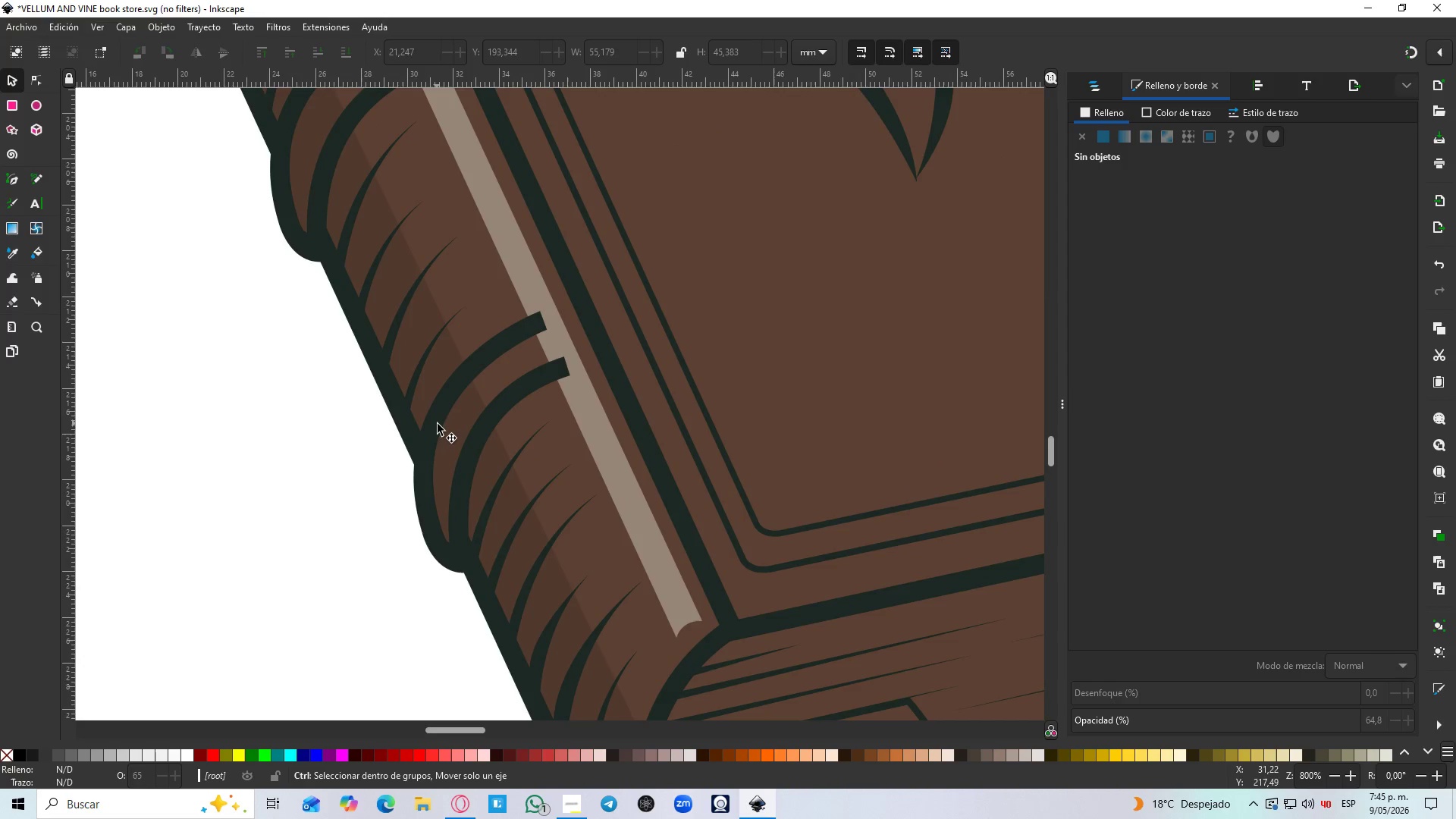 
left_click_drag(start_coordinate=[591, 306], to_coordinate=[792, 223])
 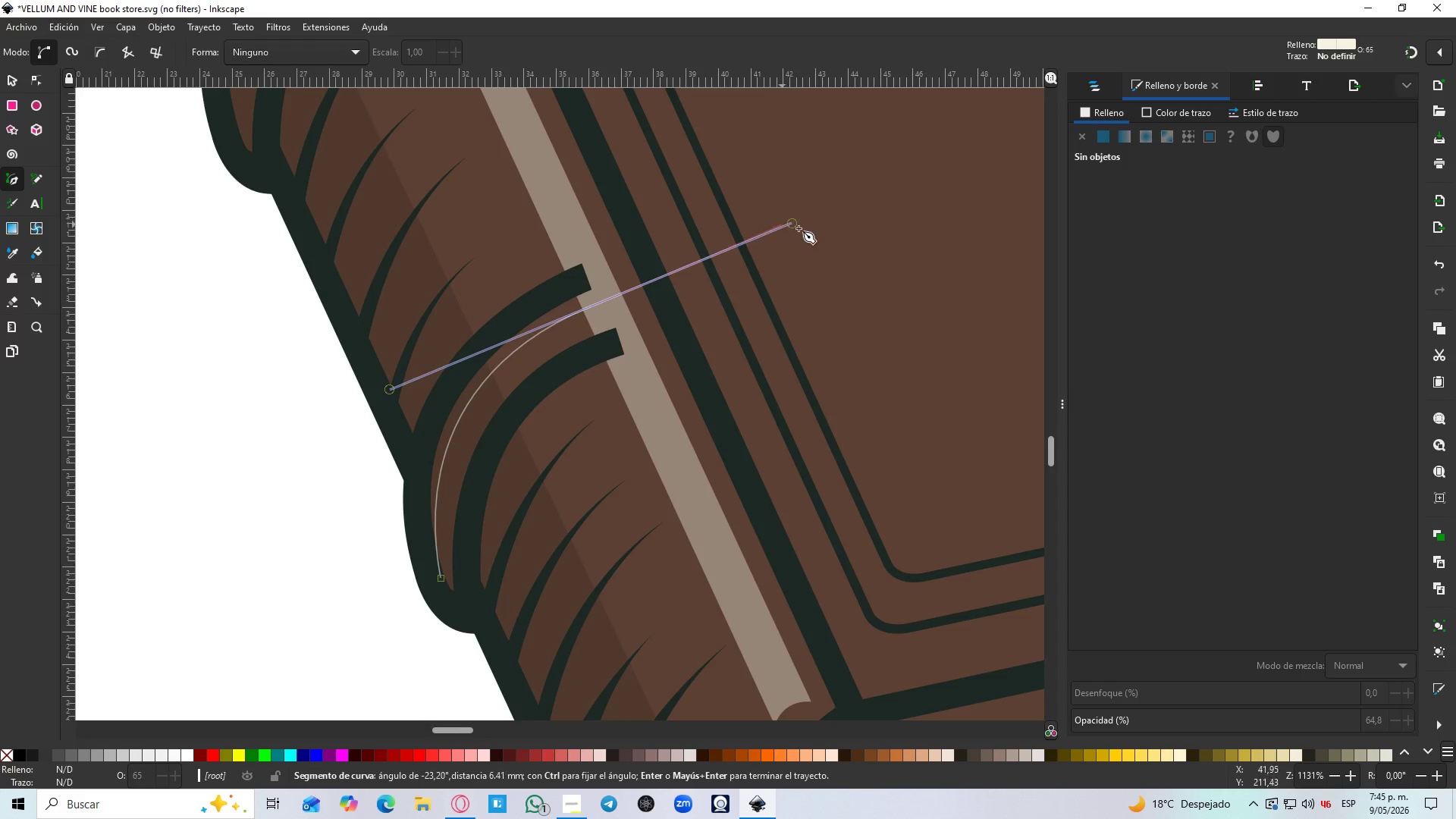 
scroll: coordinate [439, 426], scroll_direction: up, amount: 1.0
 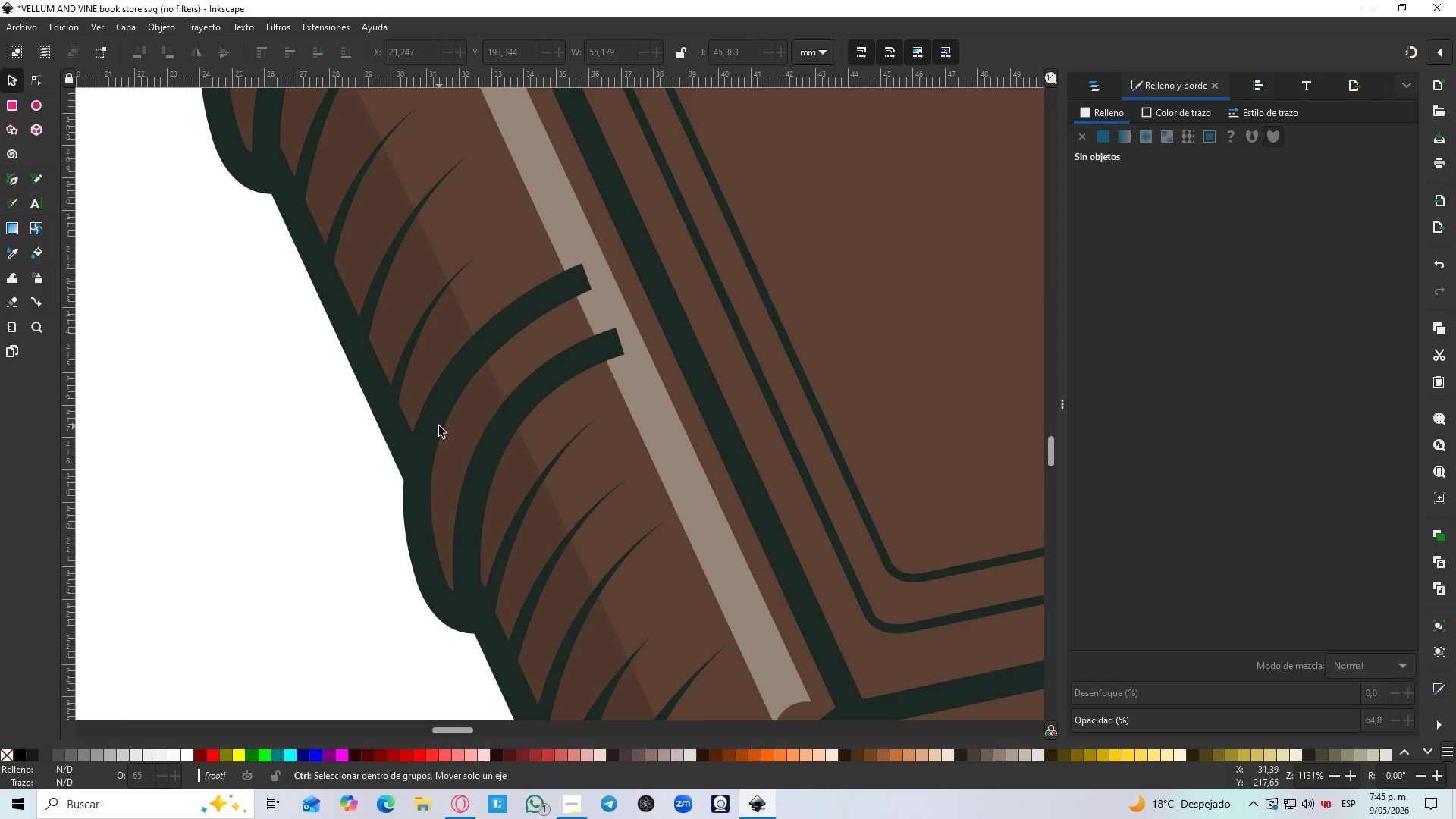 
key(Shift+L)
 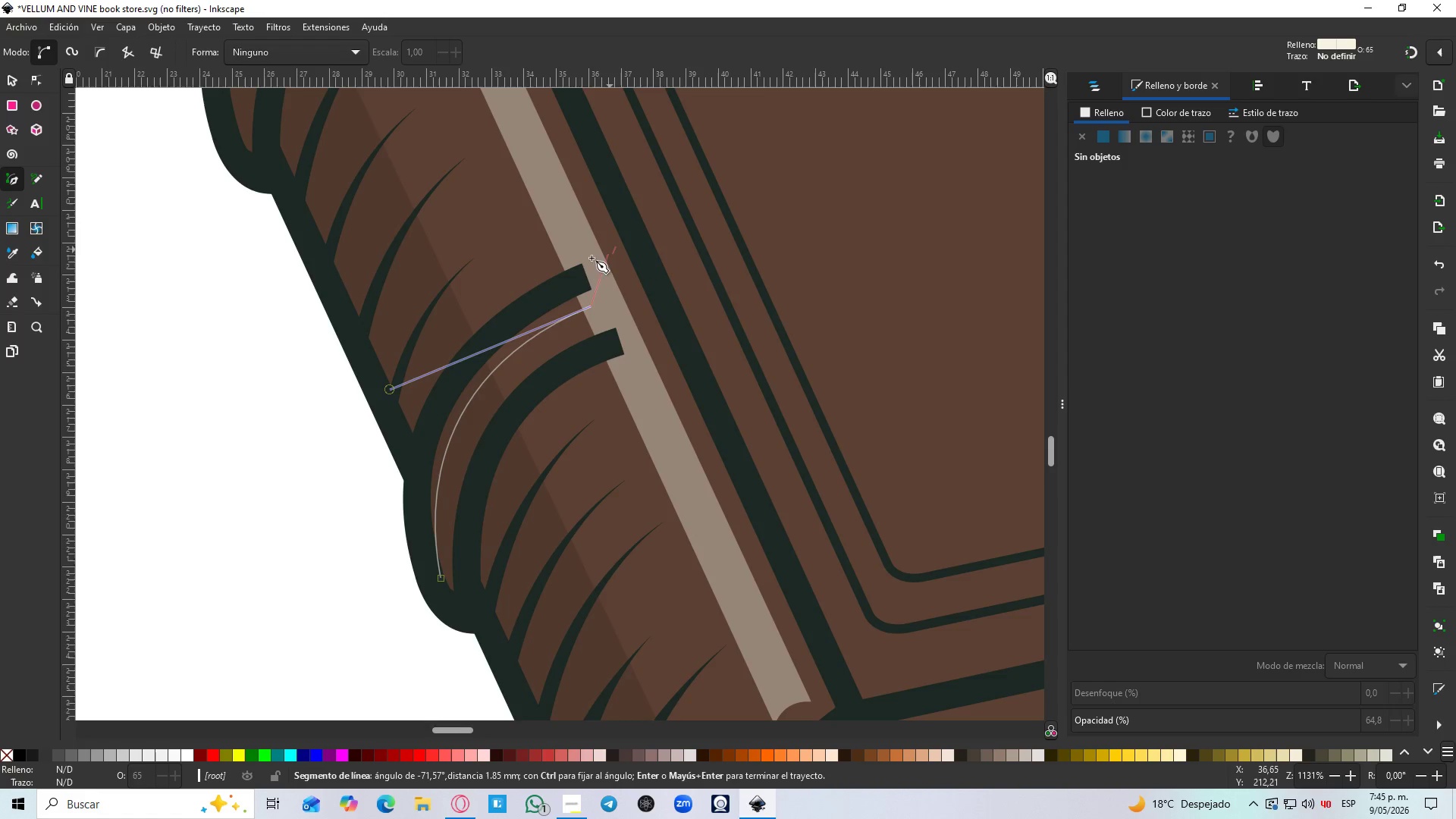 
left_click([579, 278])
 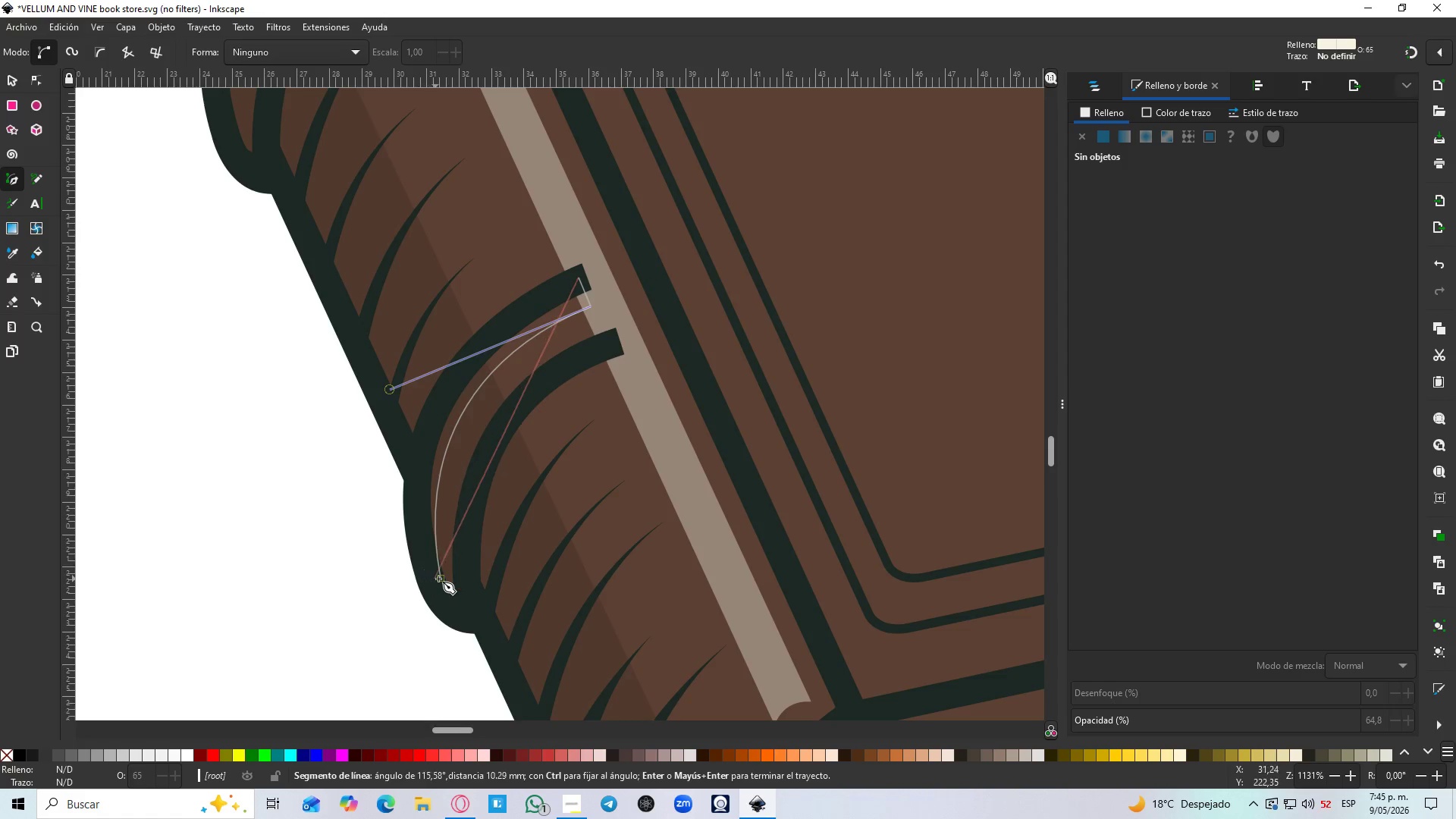 
left_click_drag(start_coordinate=[443, 583], to_coordinate=[548, 764])
 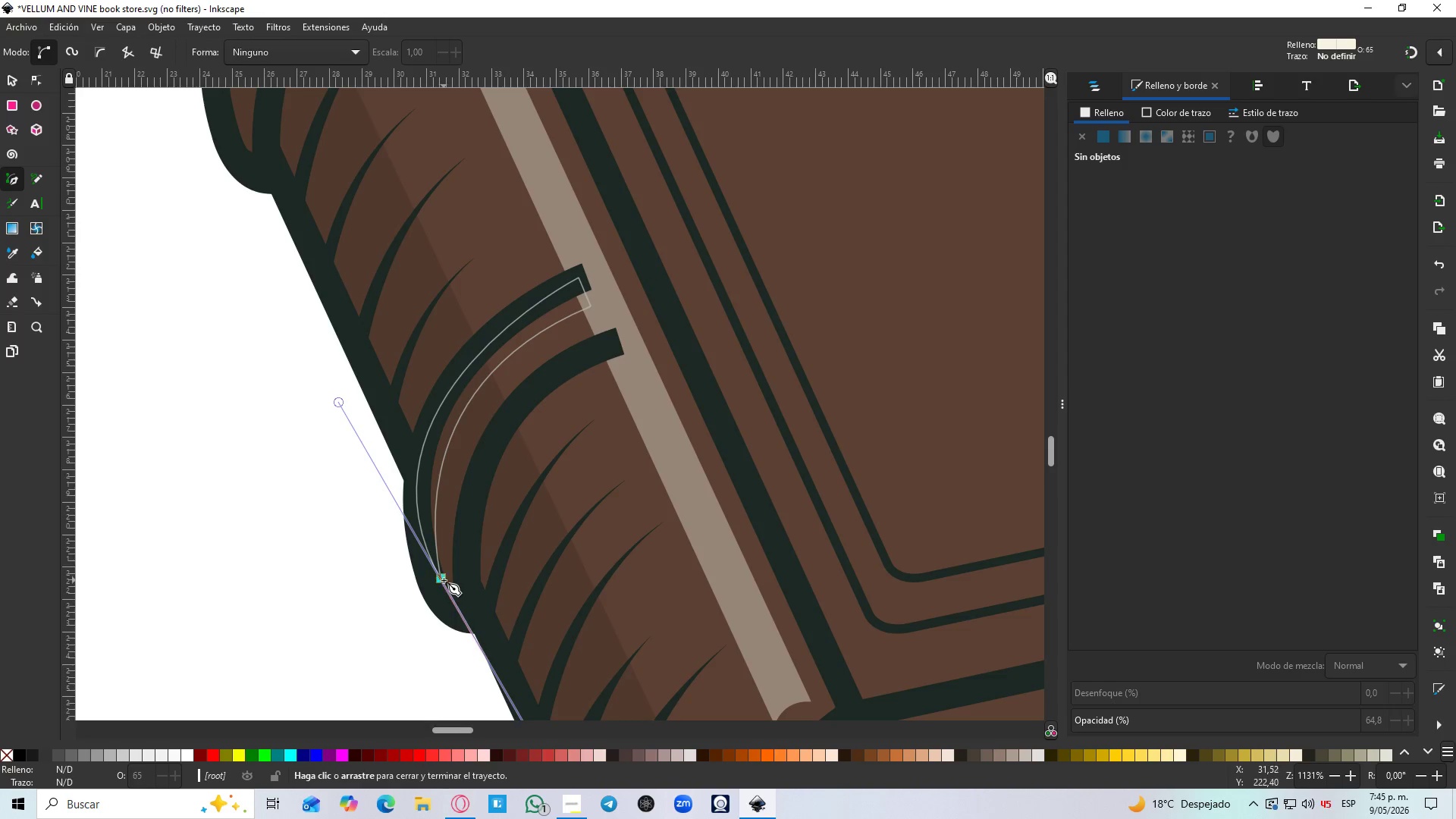 
key(Shift+L)
 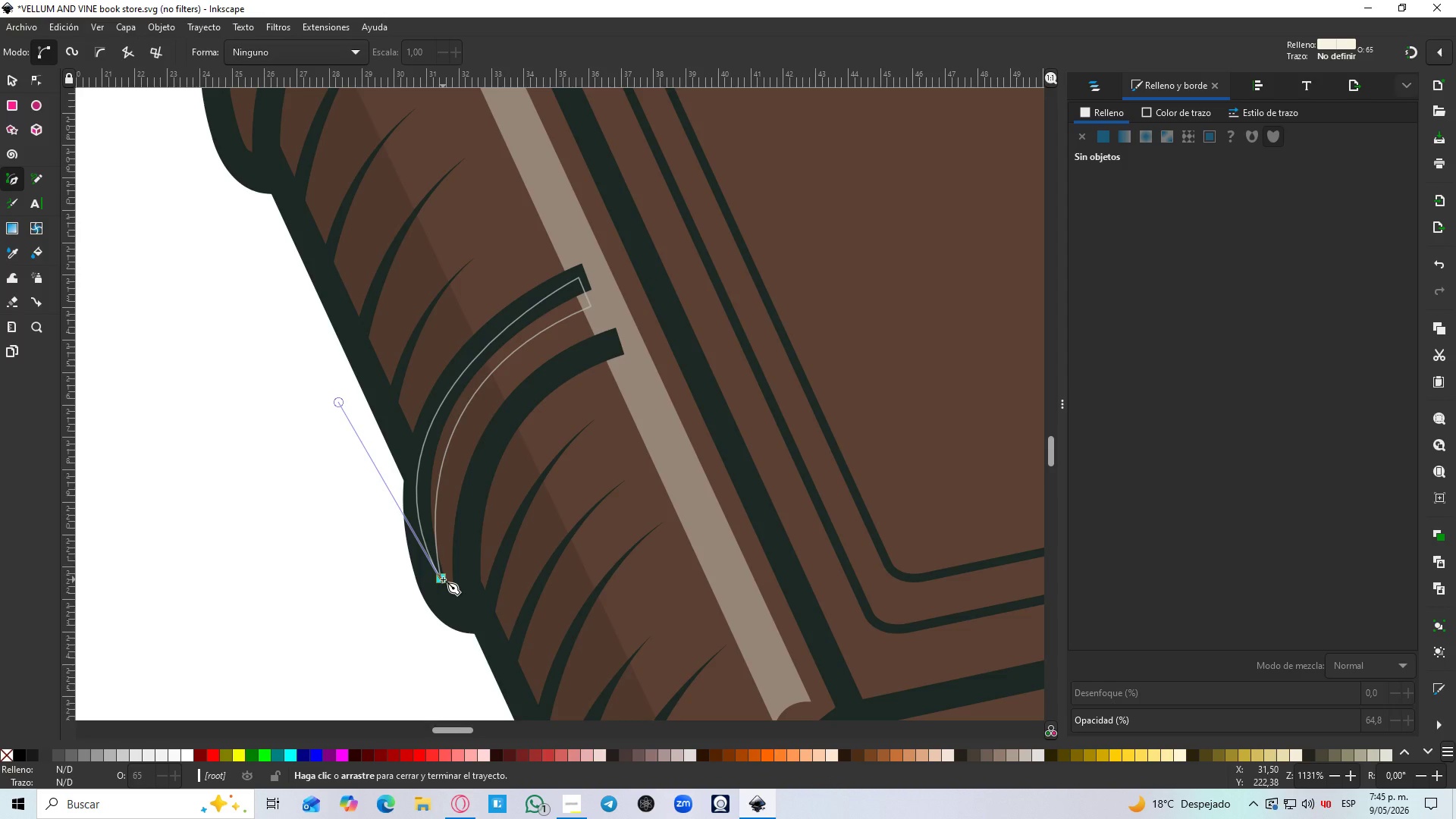 
hold_key(key=ControlLeft, duration=1.03)
 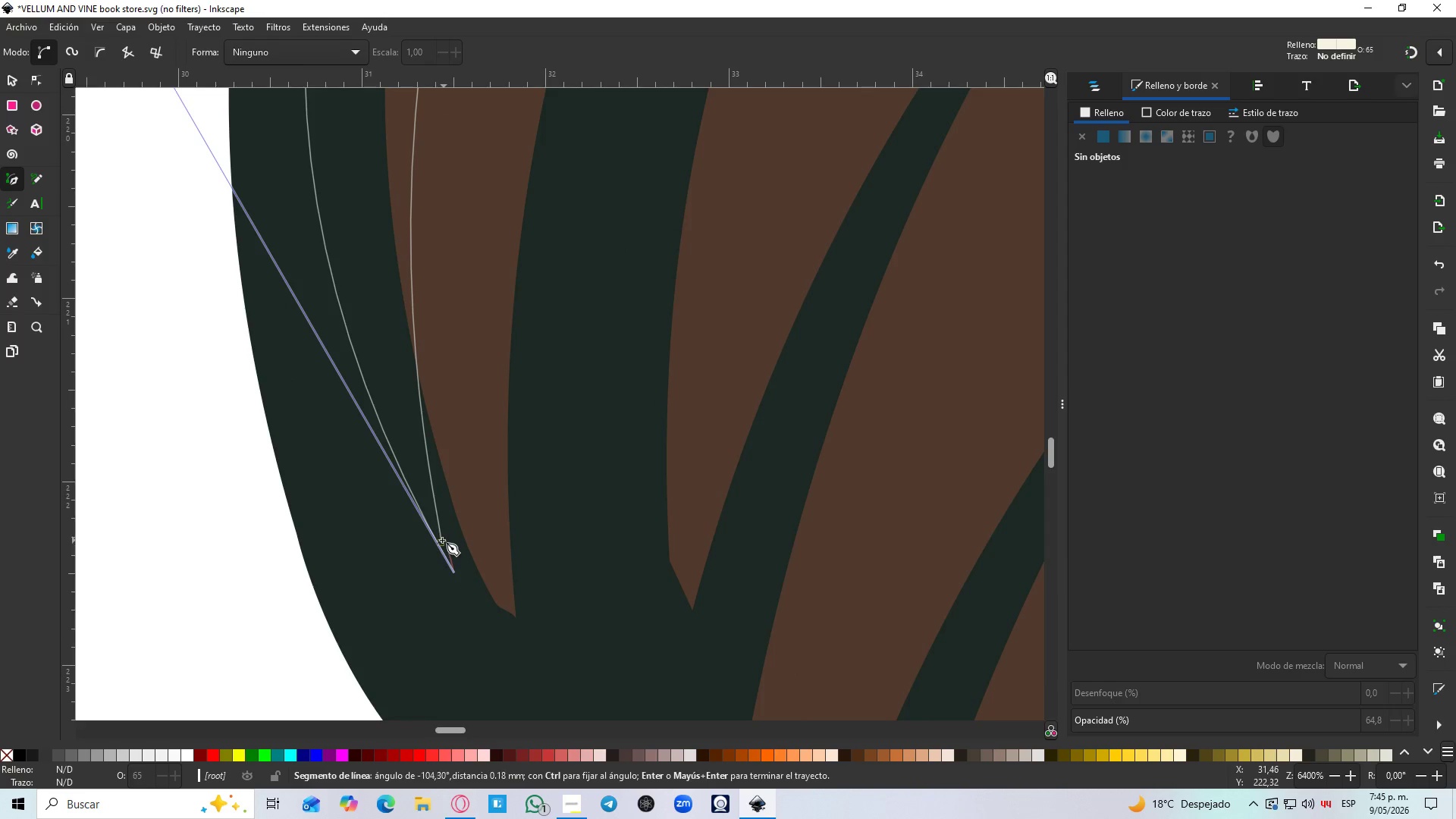 
hold_key(key=ControlLeft, duration=1.62)
left_click([441, 541])
 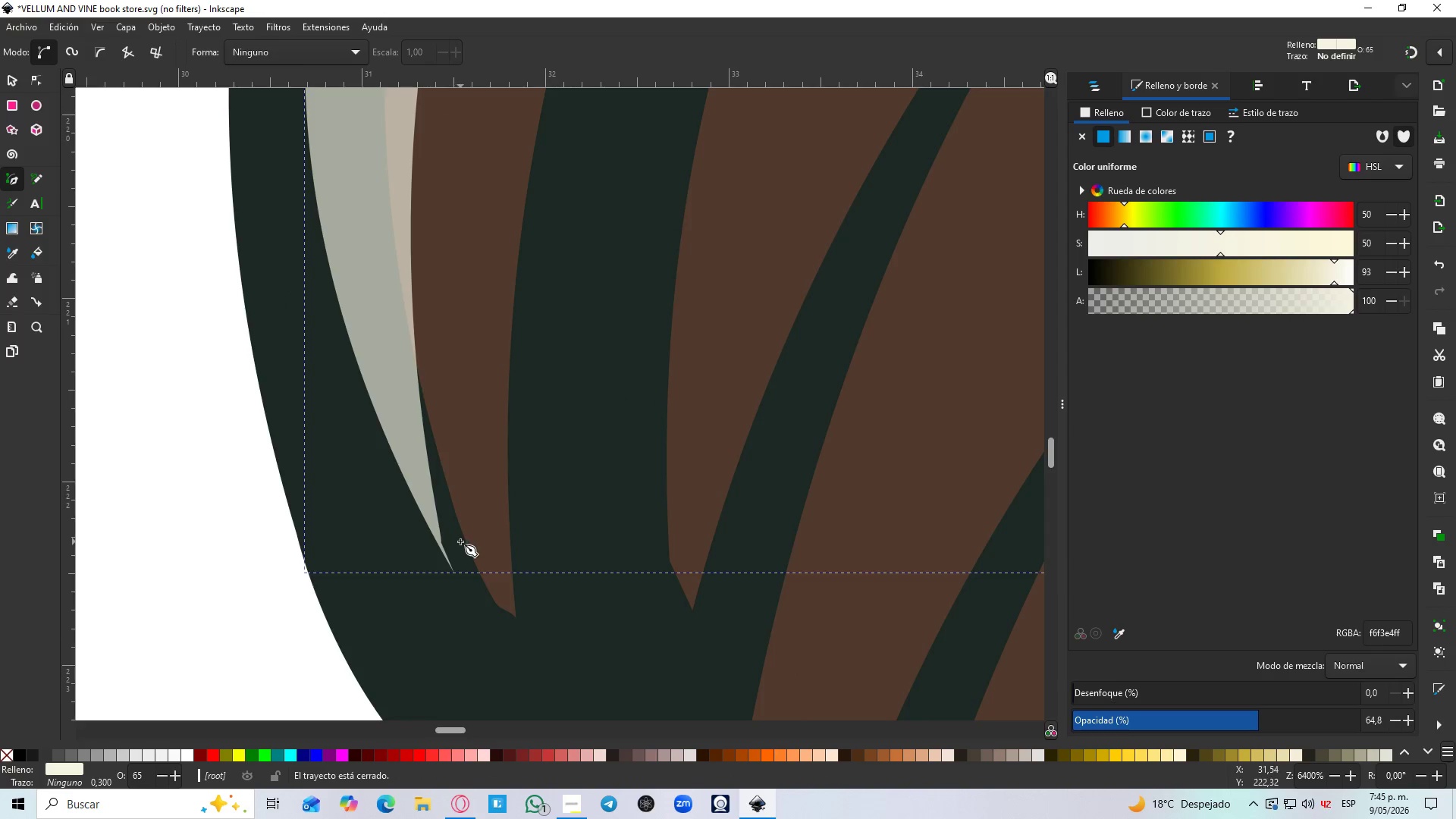 
hold_key(key=ControlLeft, duration=0.31)
 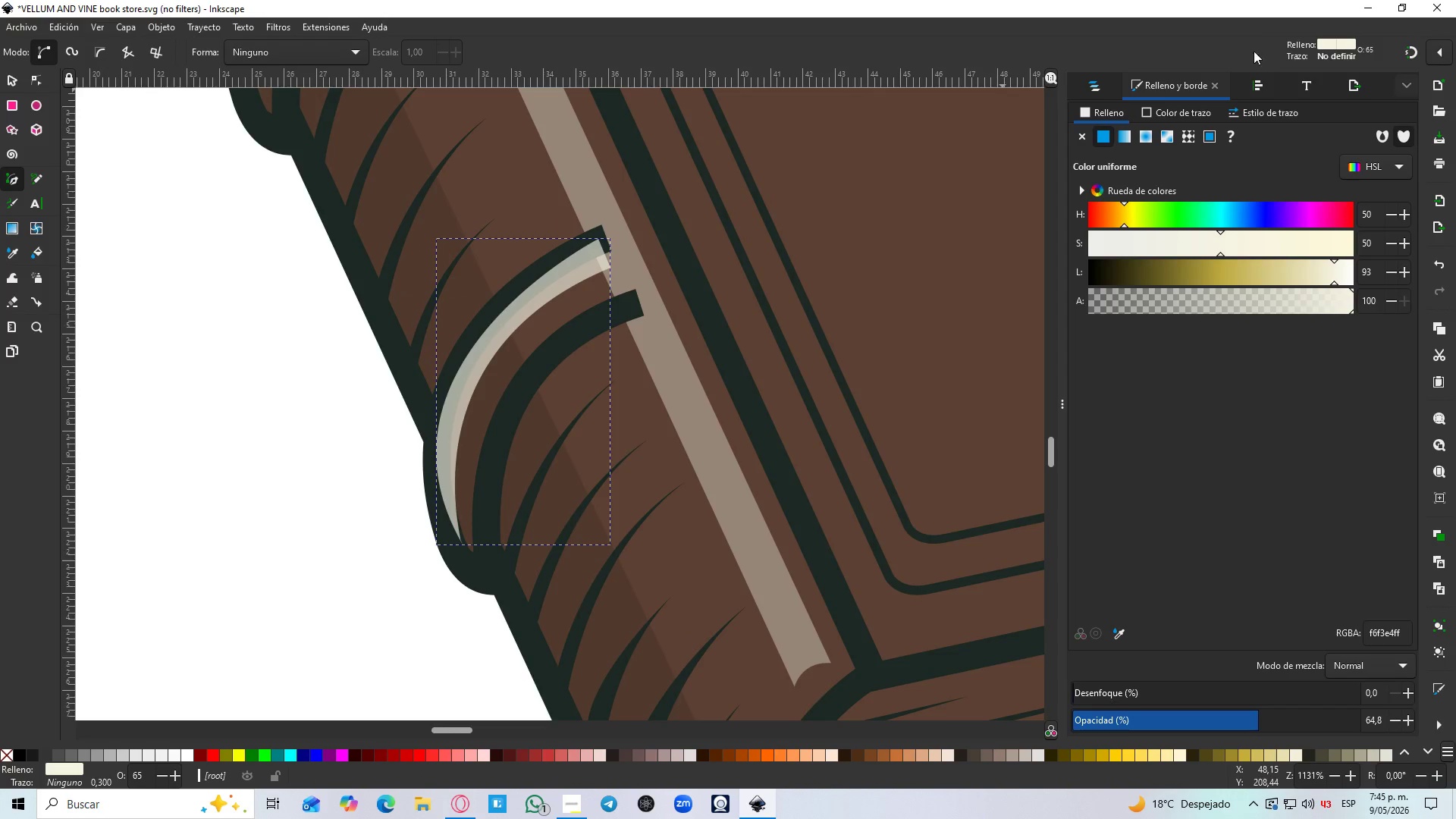 
left_click([1116, 77])
 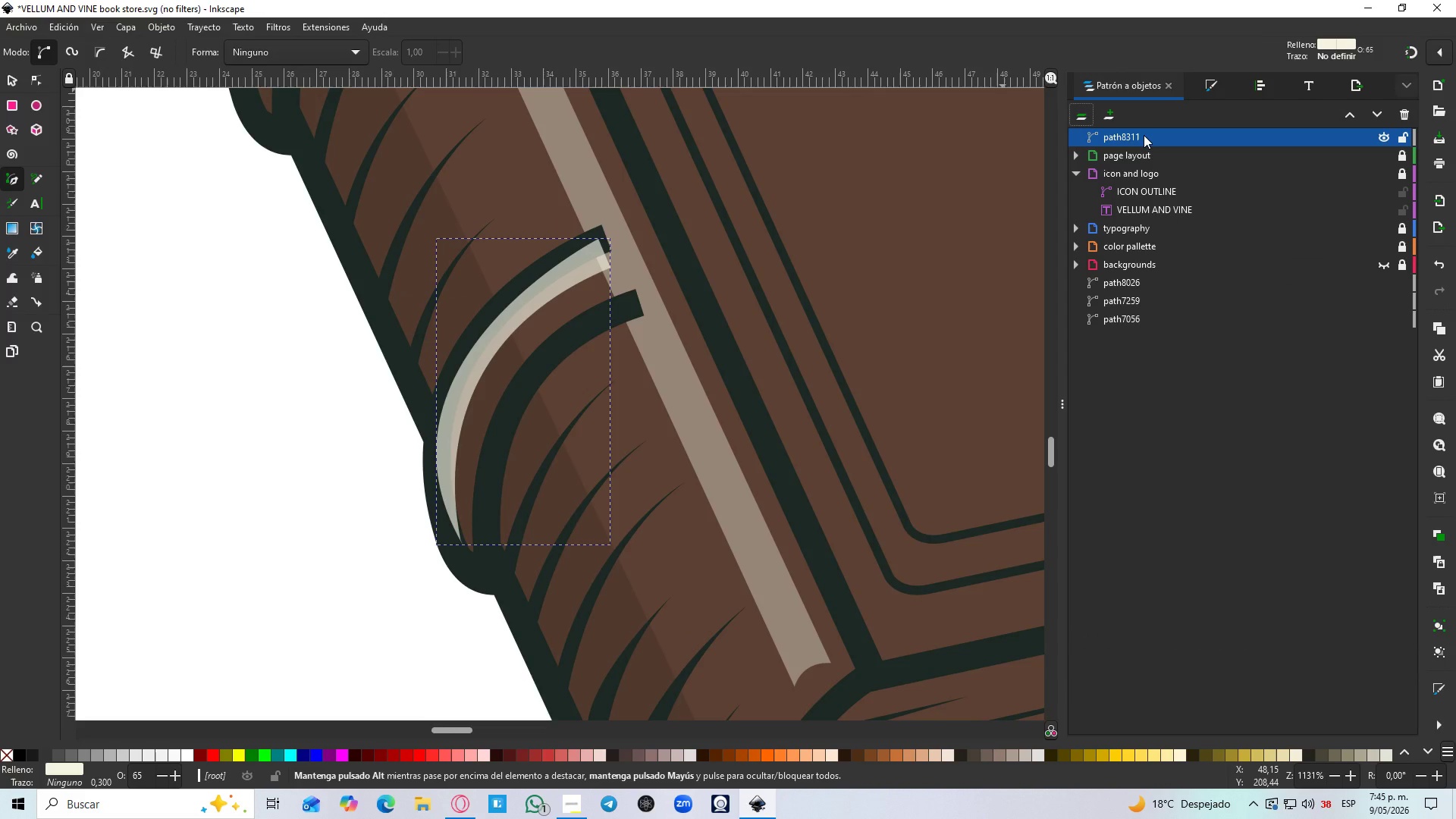 
scroll: coordinate [435, 602], scroll_direction: up, amount: 5.0
 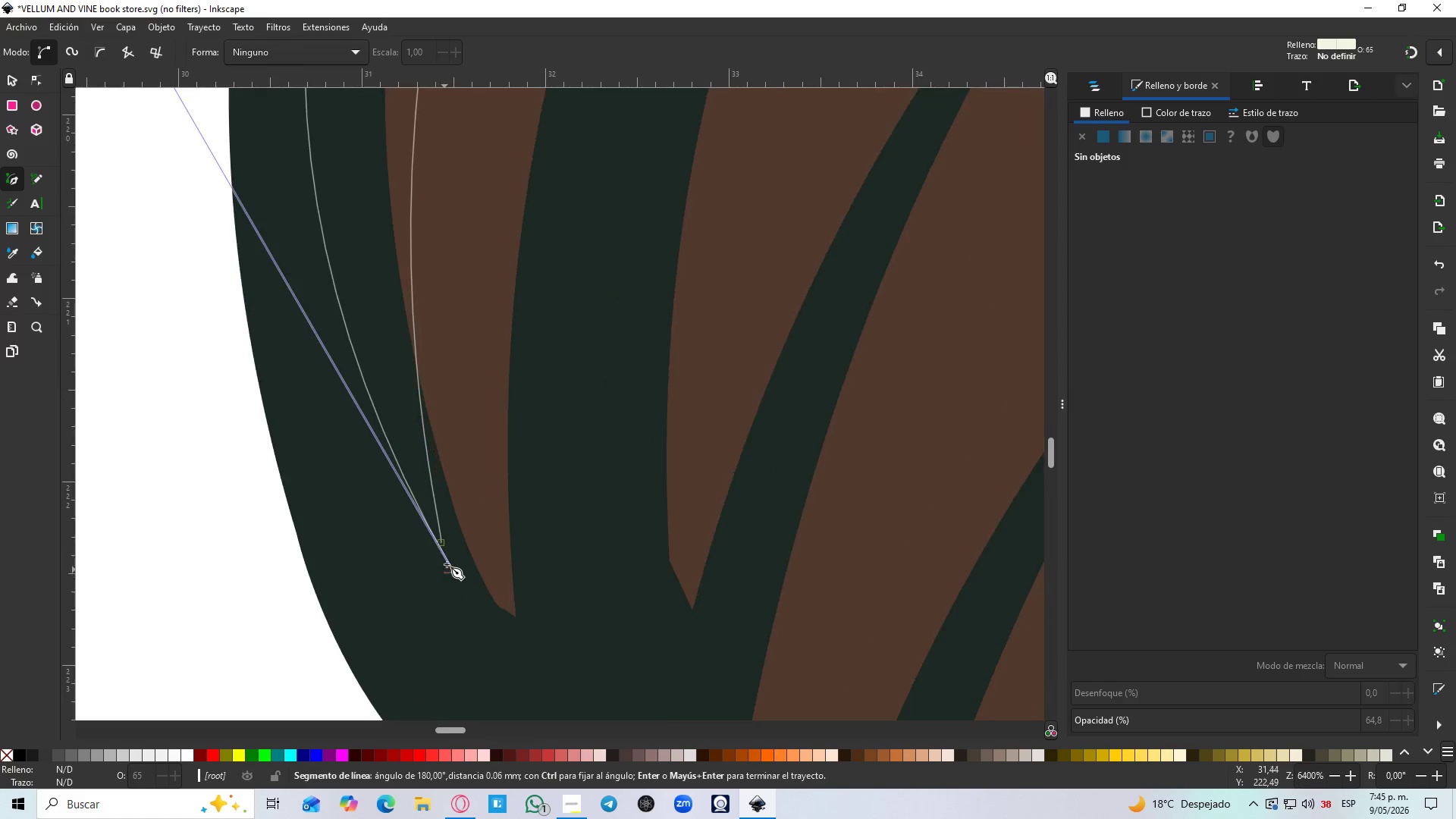 
scroll: coordinate [466, 538], scroll_direction: down, amount: 5.0
 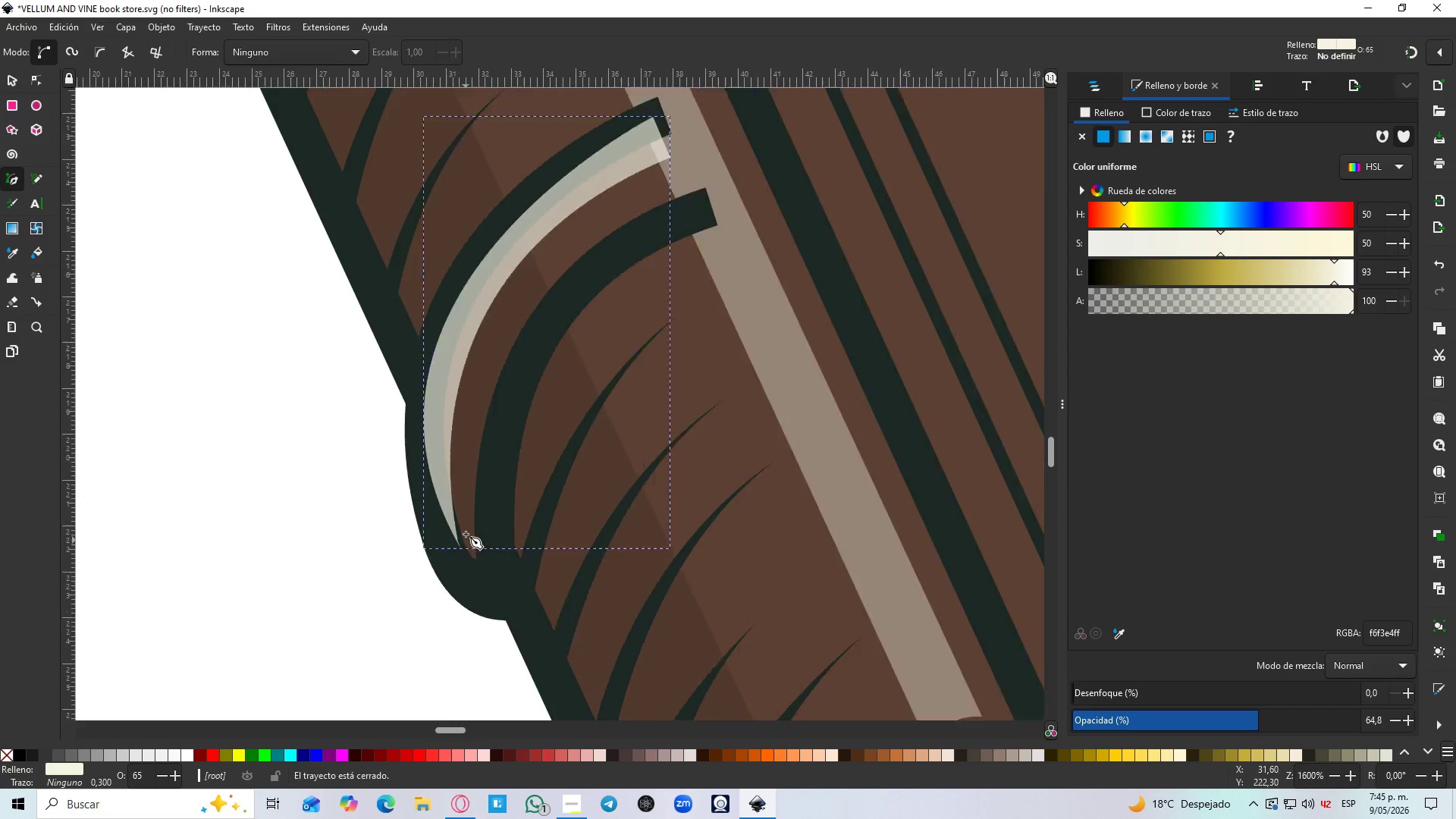 
left_click_drag(start_coordinate=[1144, 135], to_coordinate=[1194, 274])
 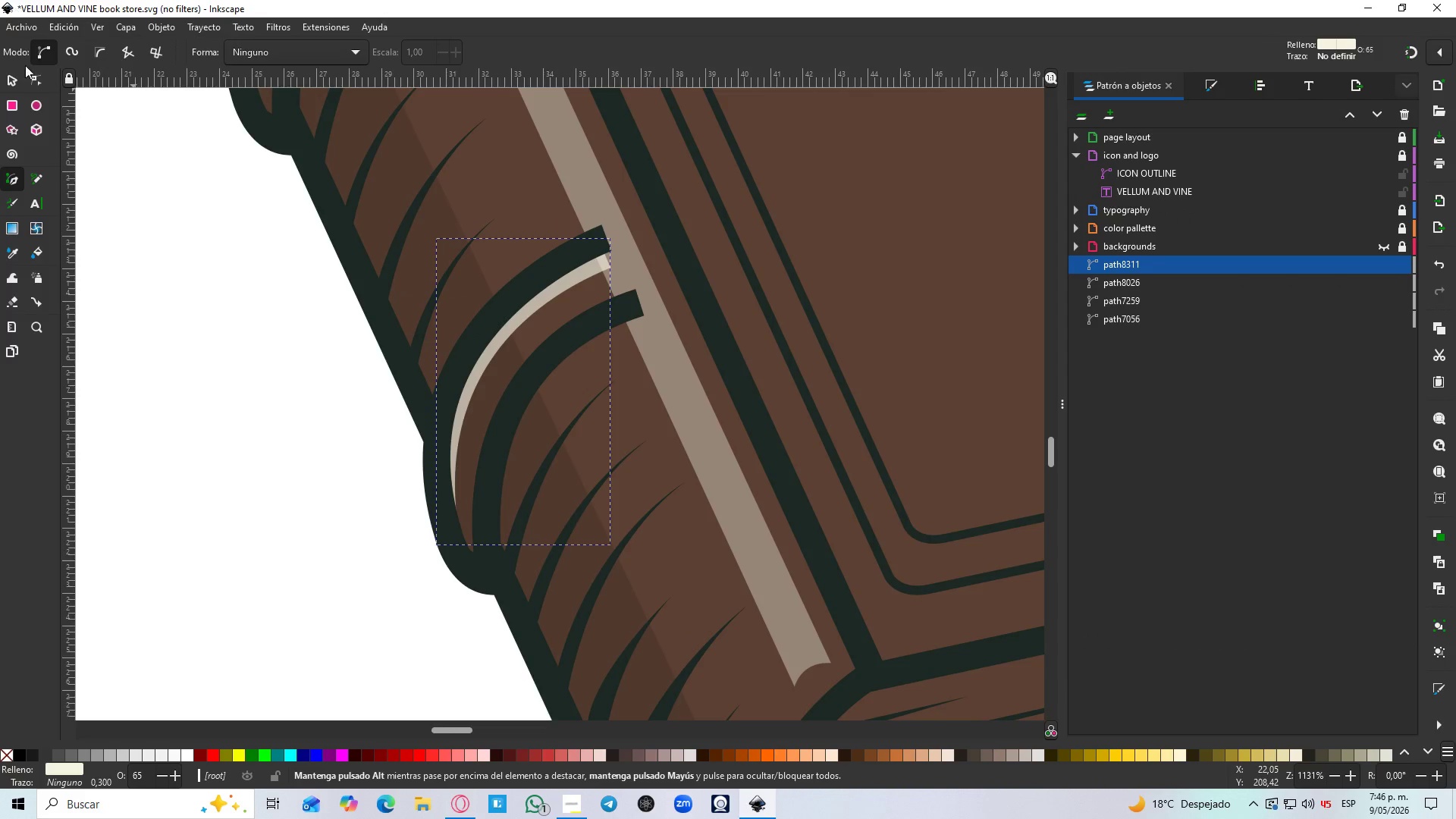 
left_click([14, 84])
 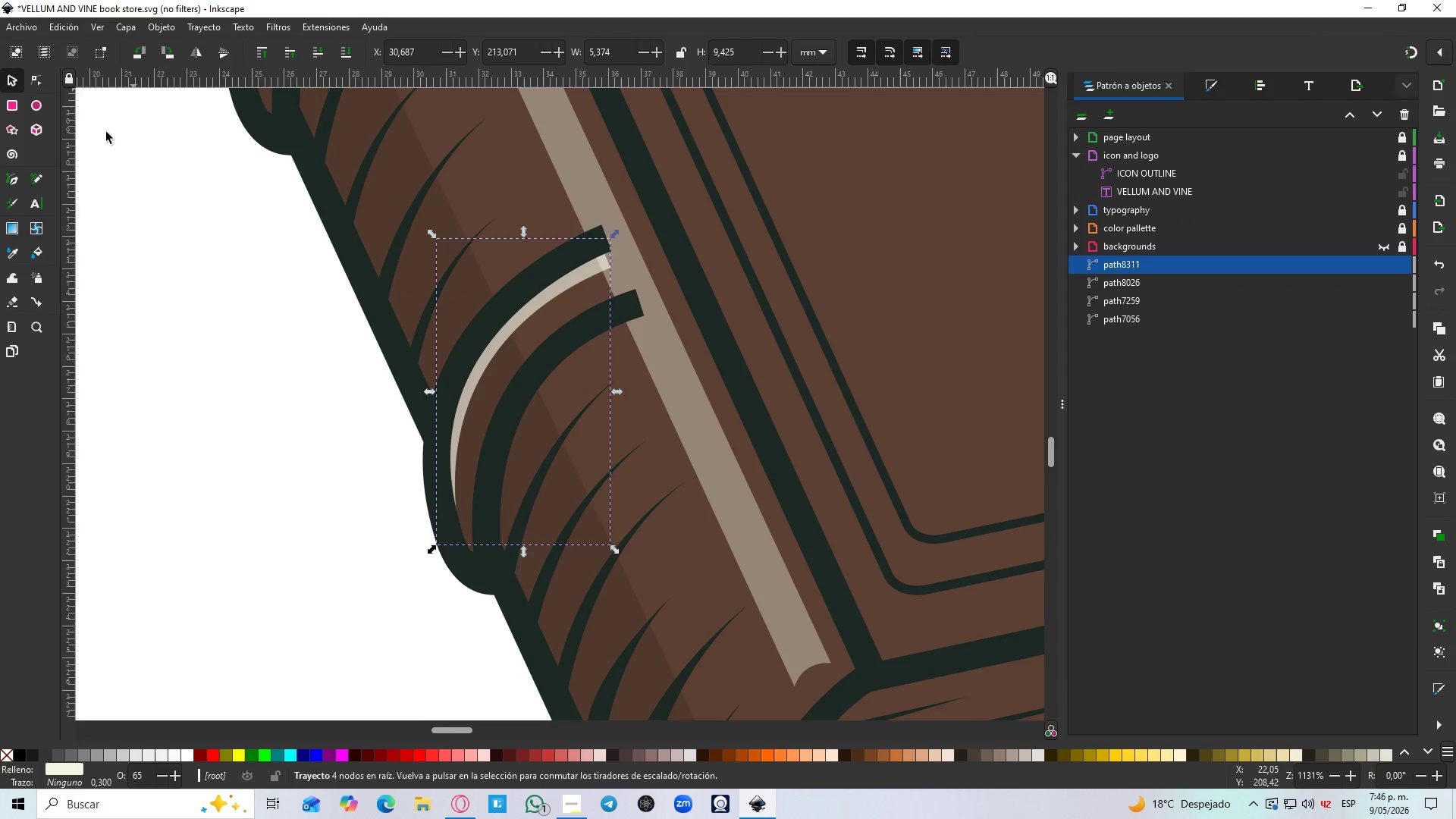 
hold_key(key=ControlLeft, duration=0.91)
 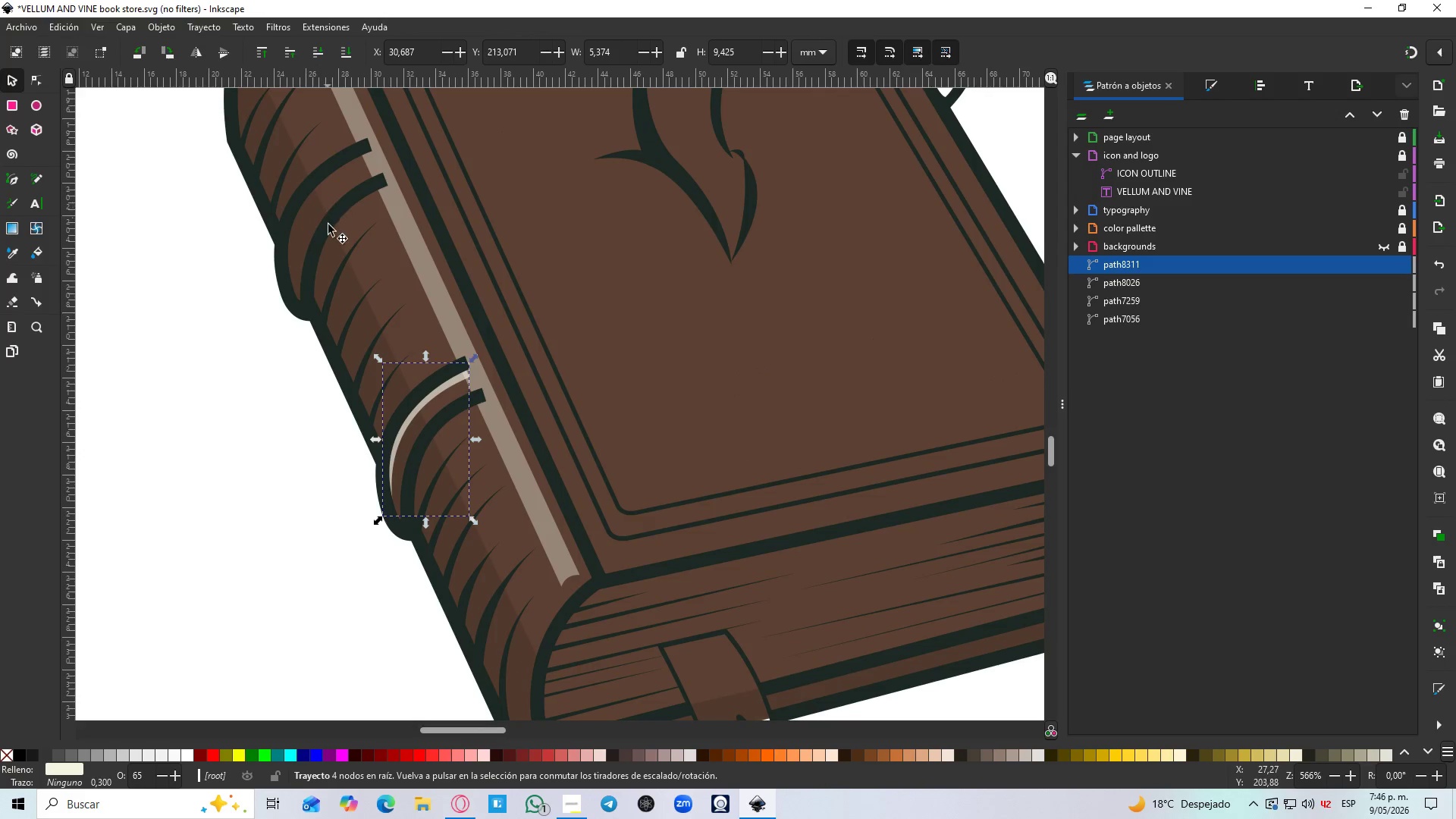 
key(Control+D)
 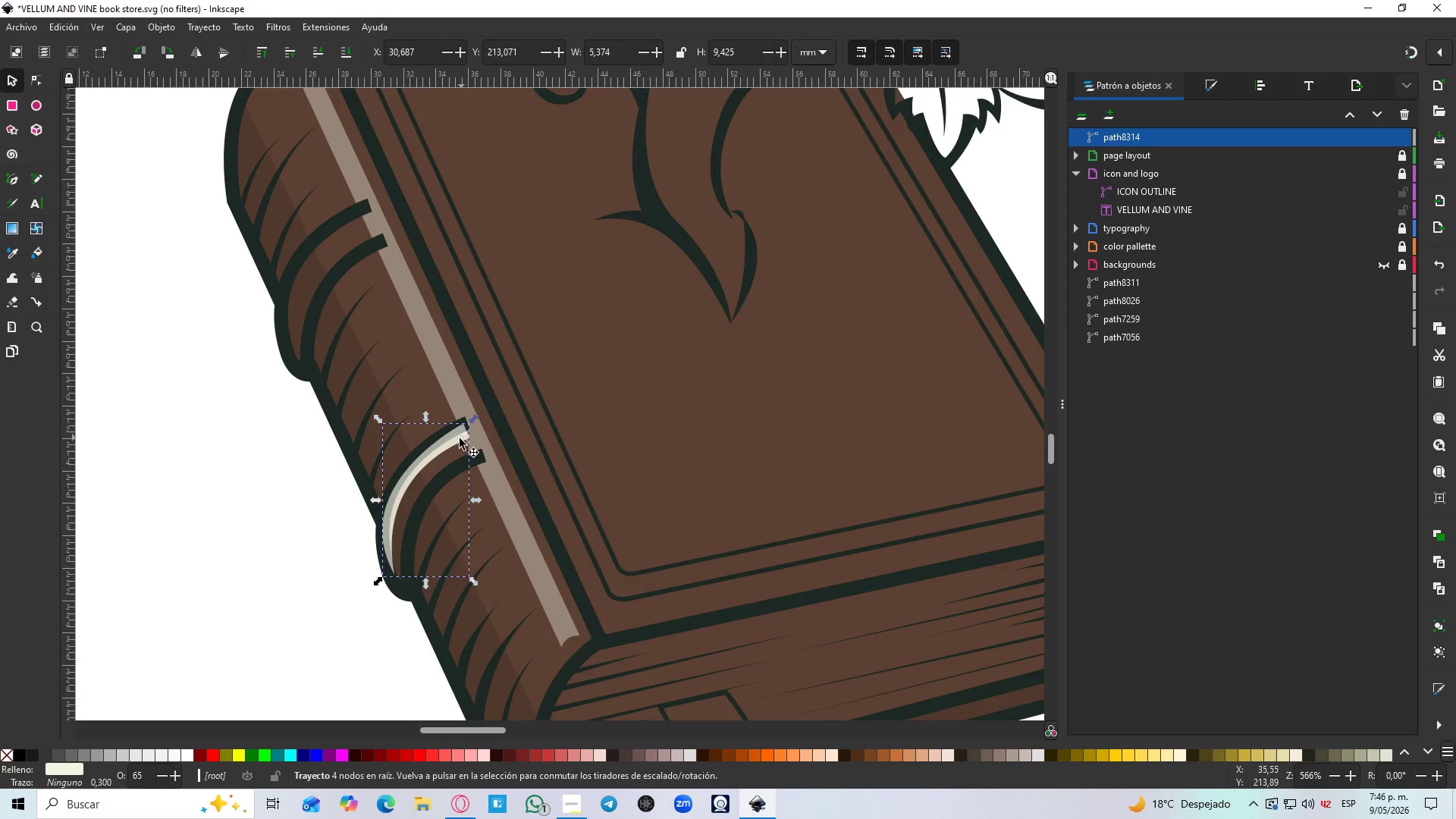 
left_click_drag(start_coordinate=[459, 438], to_coordinate=[353, 217])
 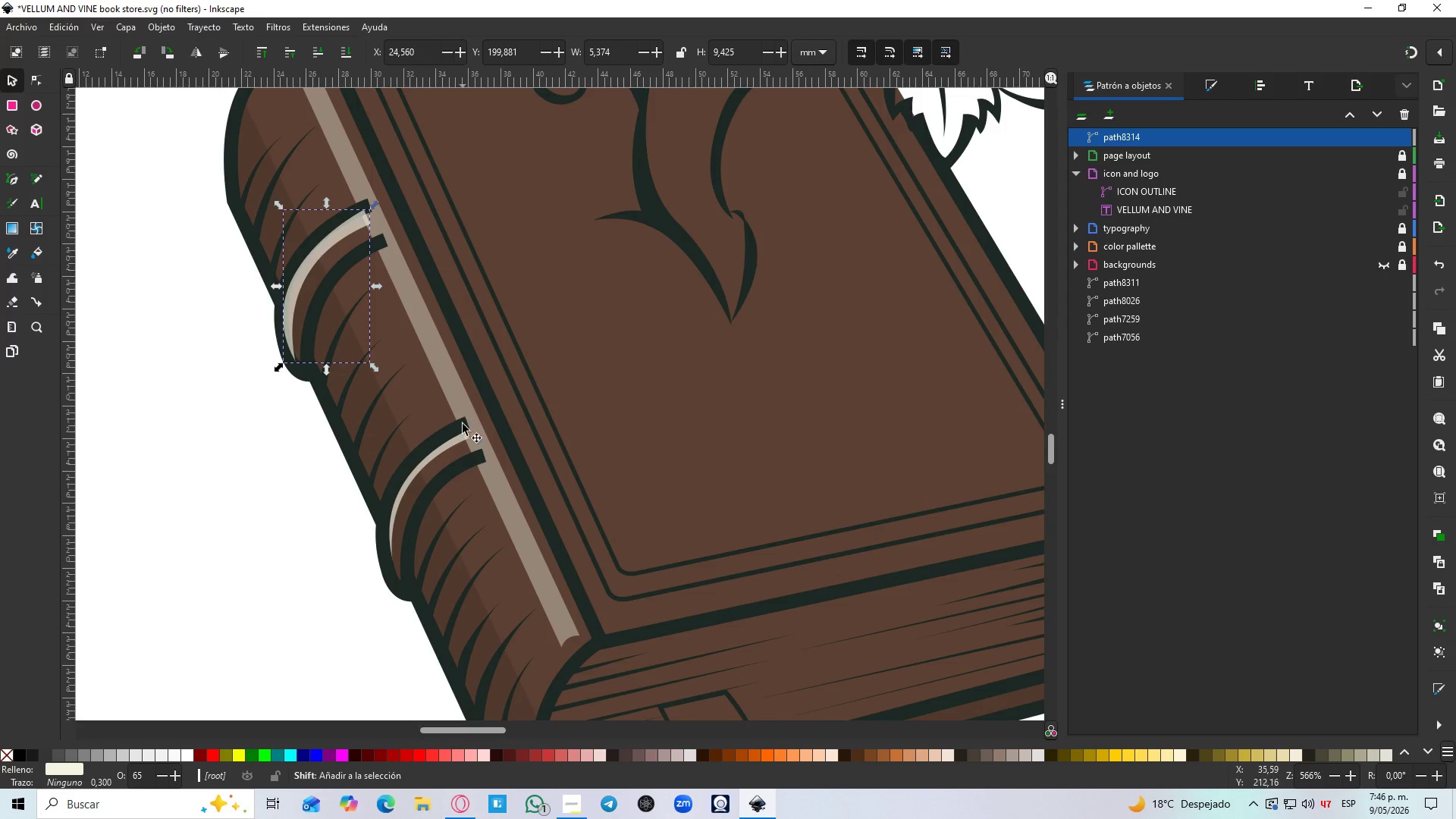 
hold_key(key=ControlLeft, duration=0.53)
 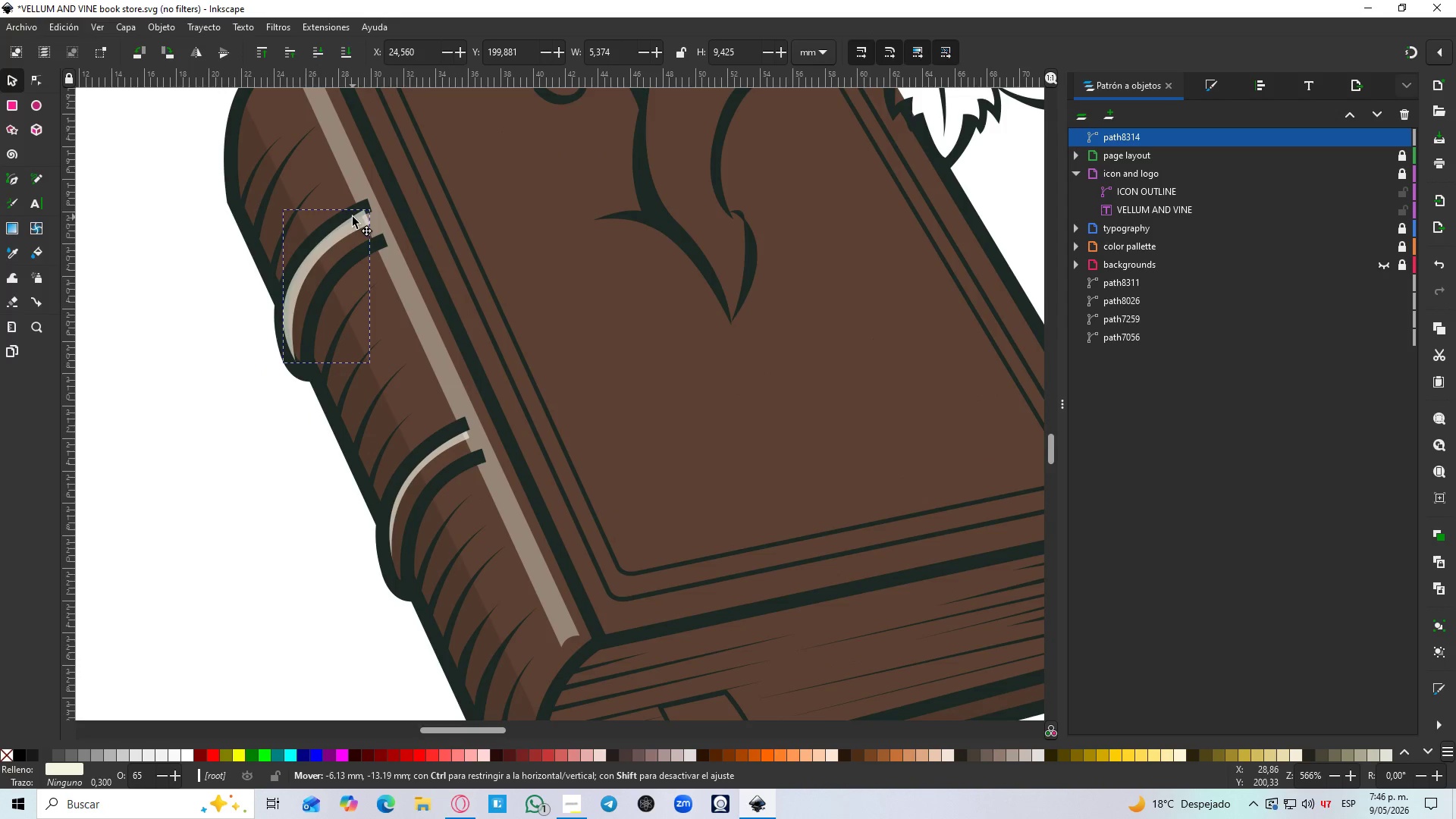 
scroll: coordinate [329, 244], scroll_direction: down, amount: 2.0
 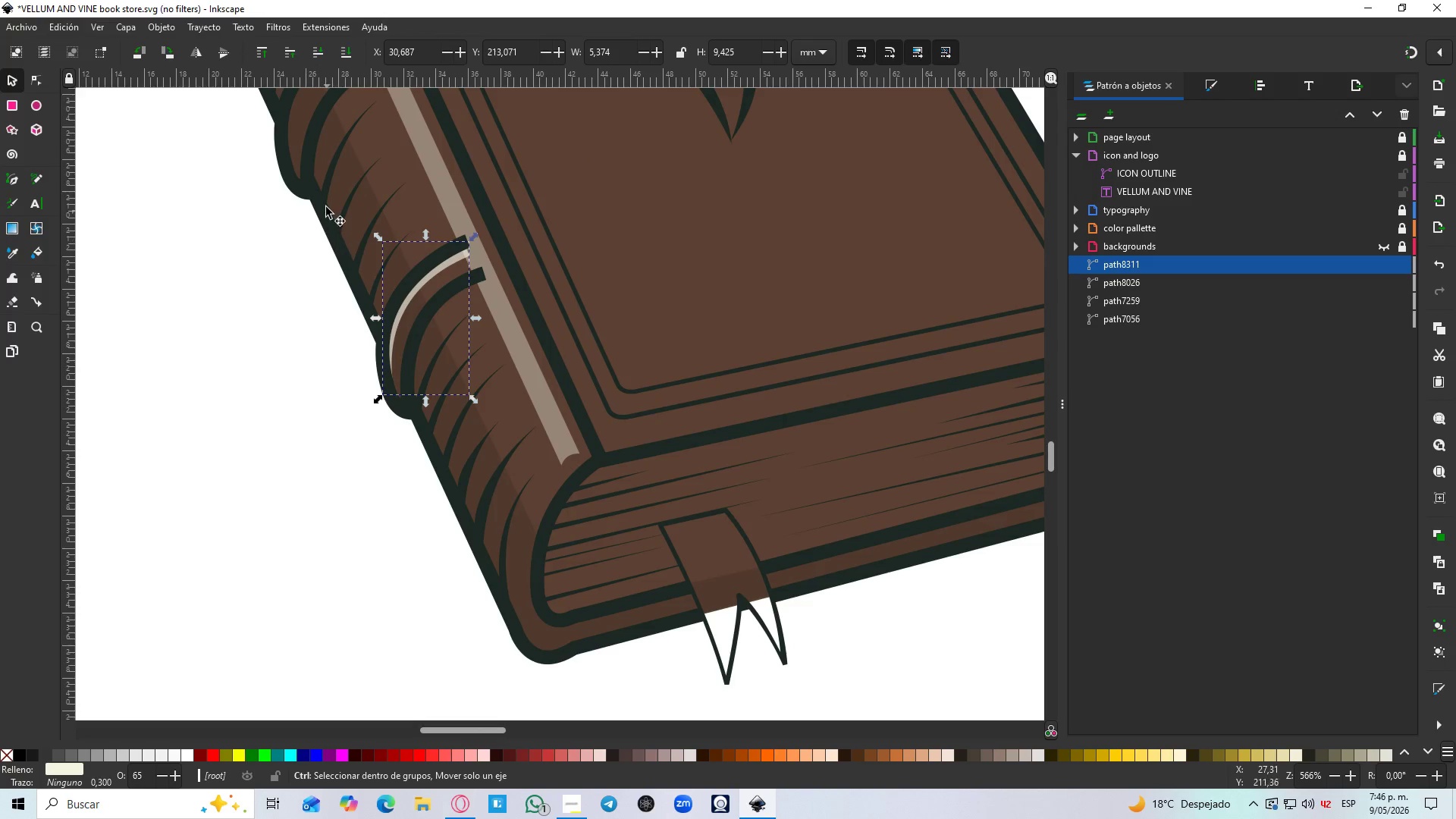 
scroll: coordinate [336, 253], scroll_direction: up, amount: 3.0
 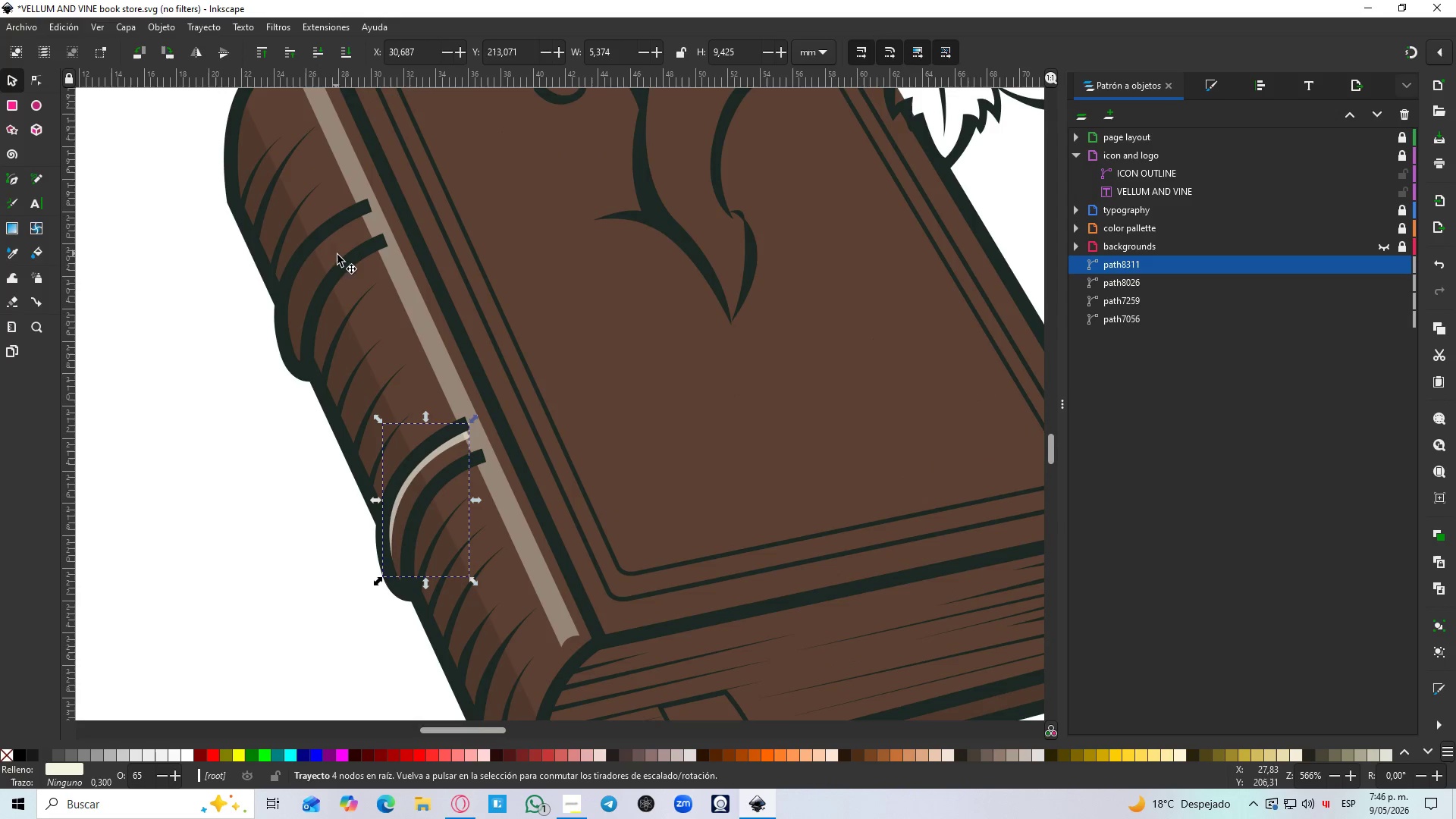 
key(Shift+ShiftLeft)
 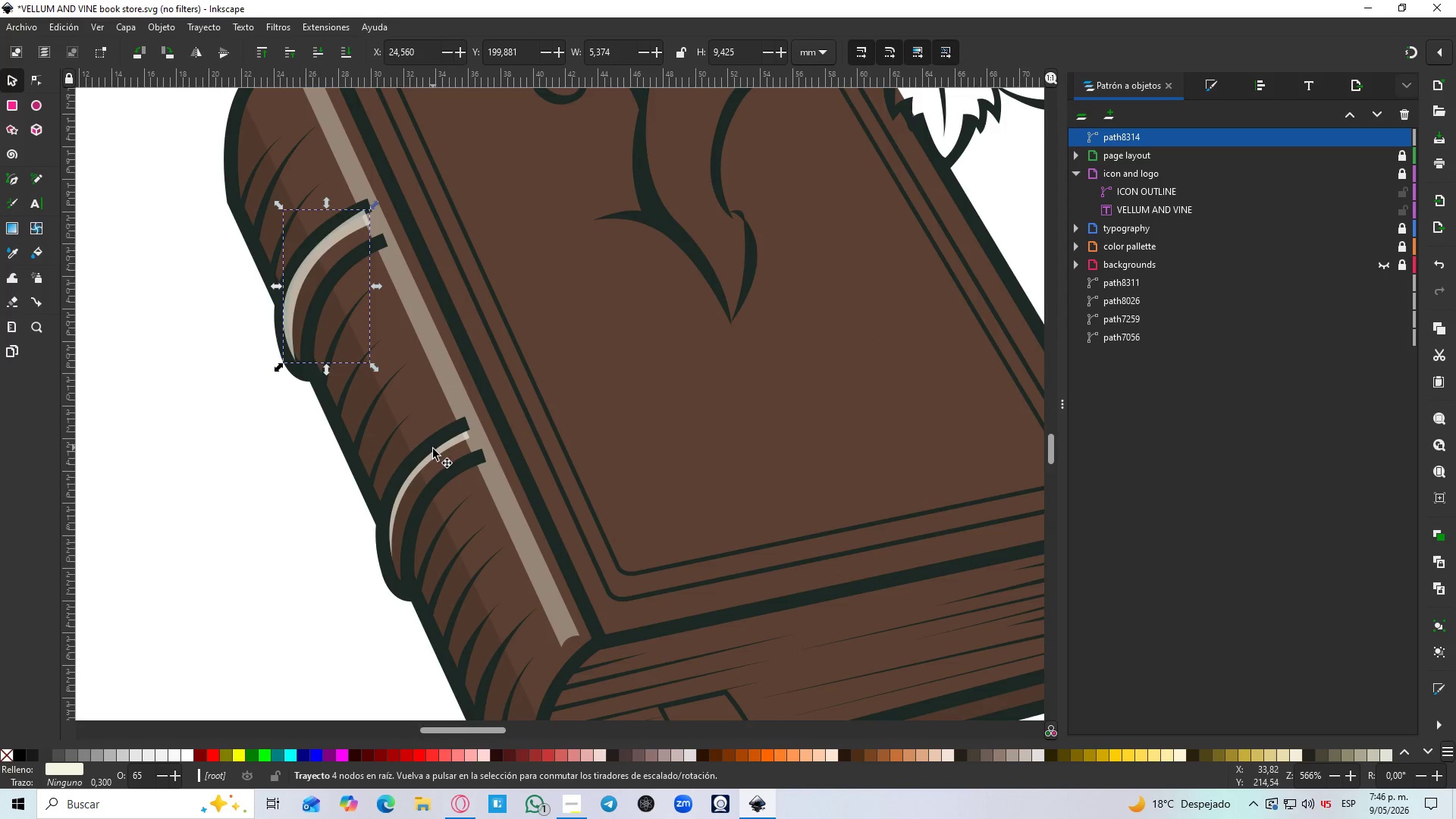 
left_click_drag(start_coordinate=[433, 452], to_coordinate=[438, 457])
 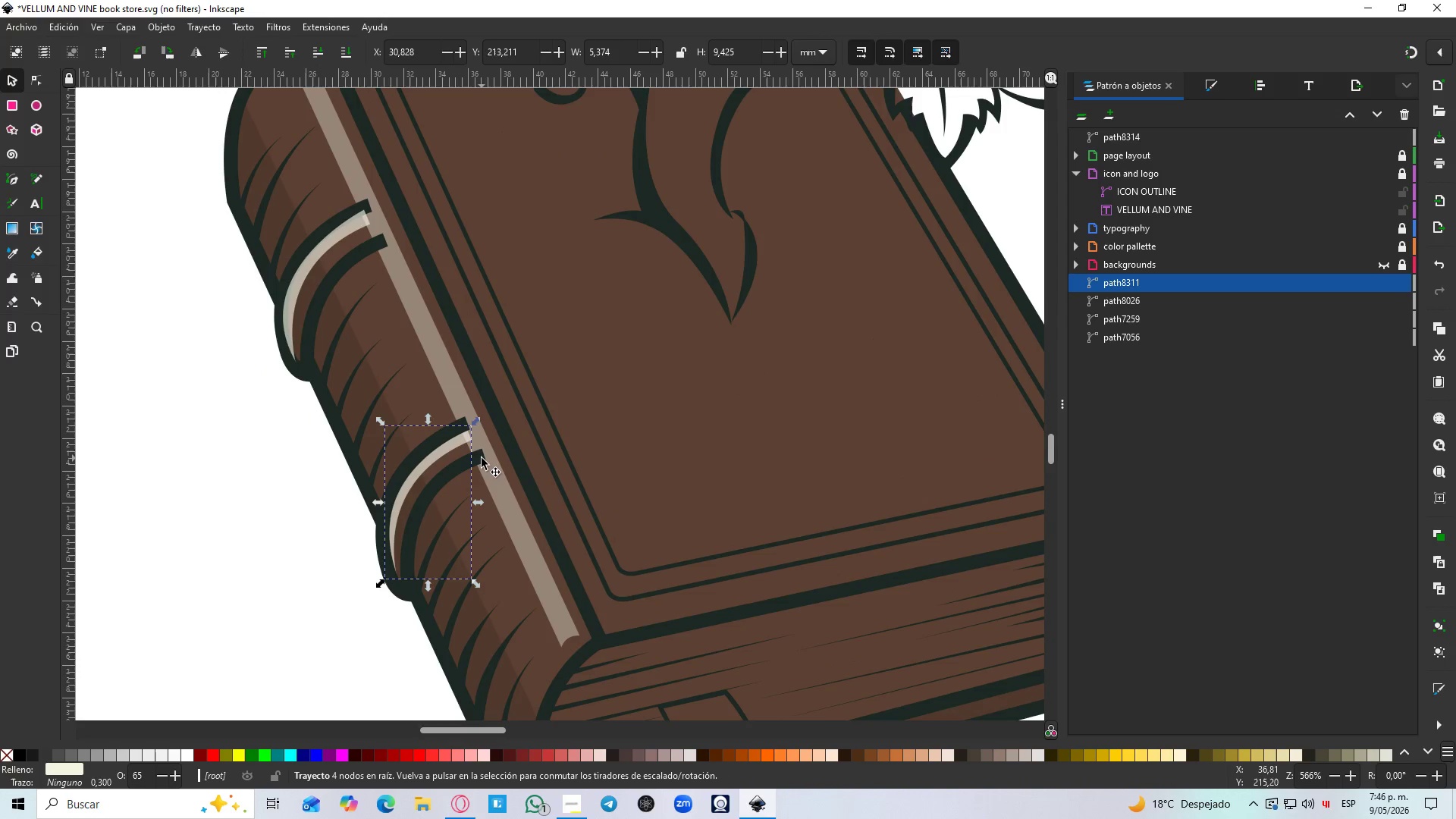 
hold_key(key=ShiftLeft, duration=1.51)
left_click([494, 489])
 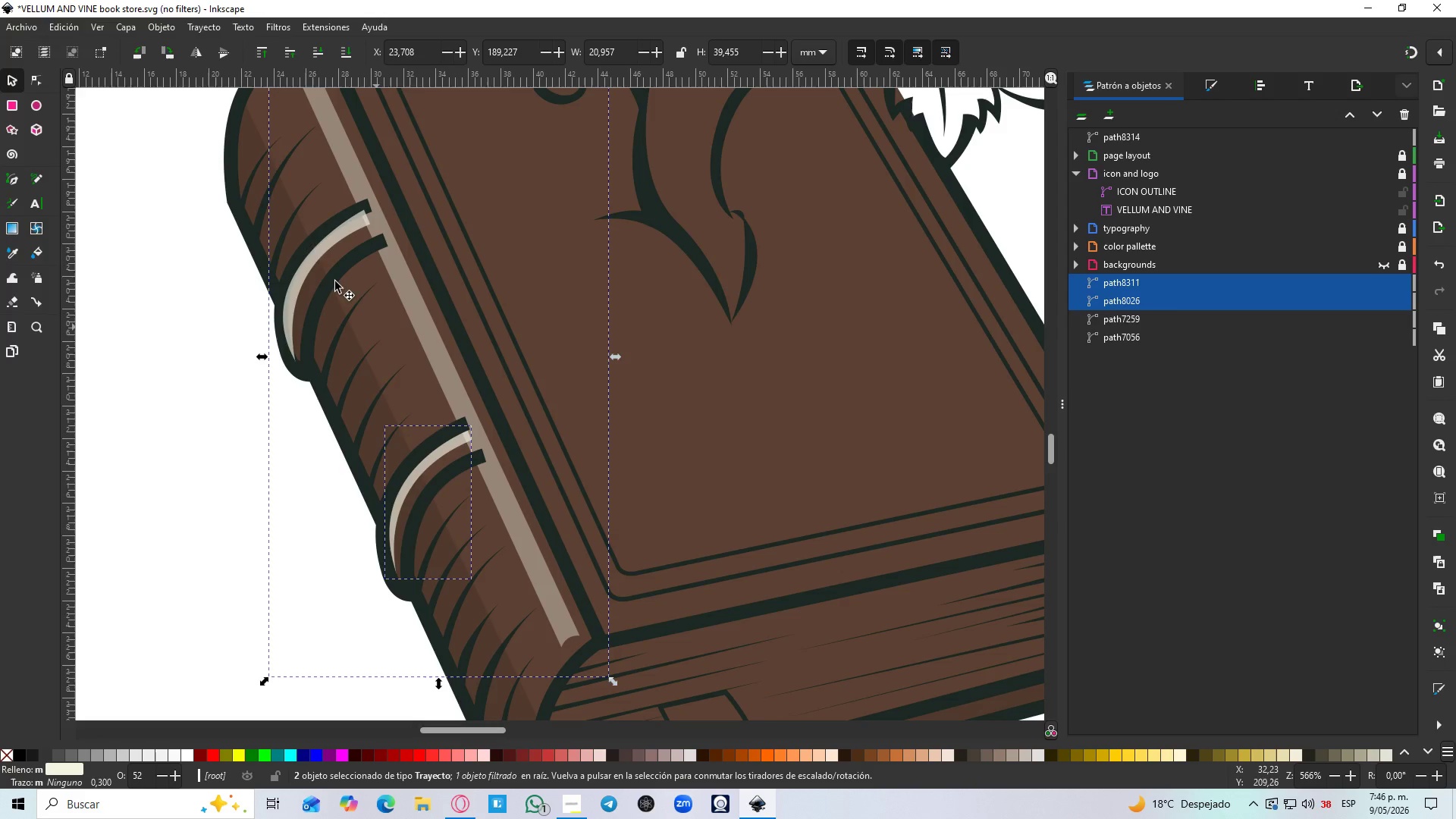 
hold_key(key=ShiftLeft, duration=0.97)
left_click([321, 260])
 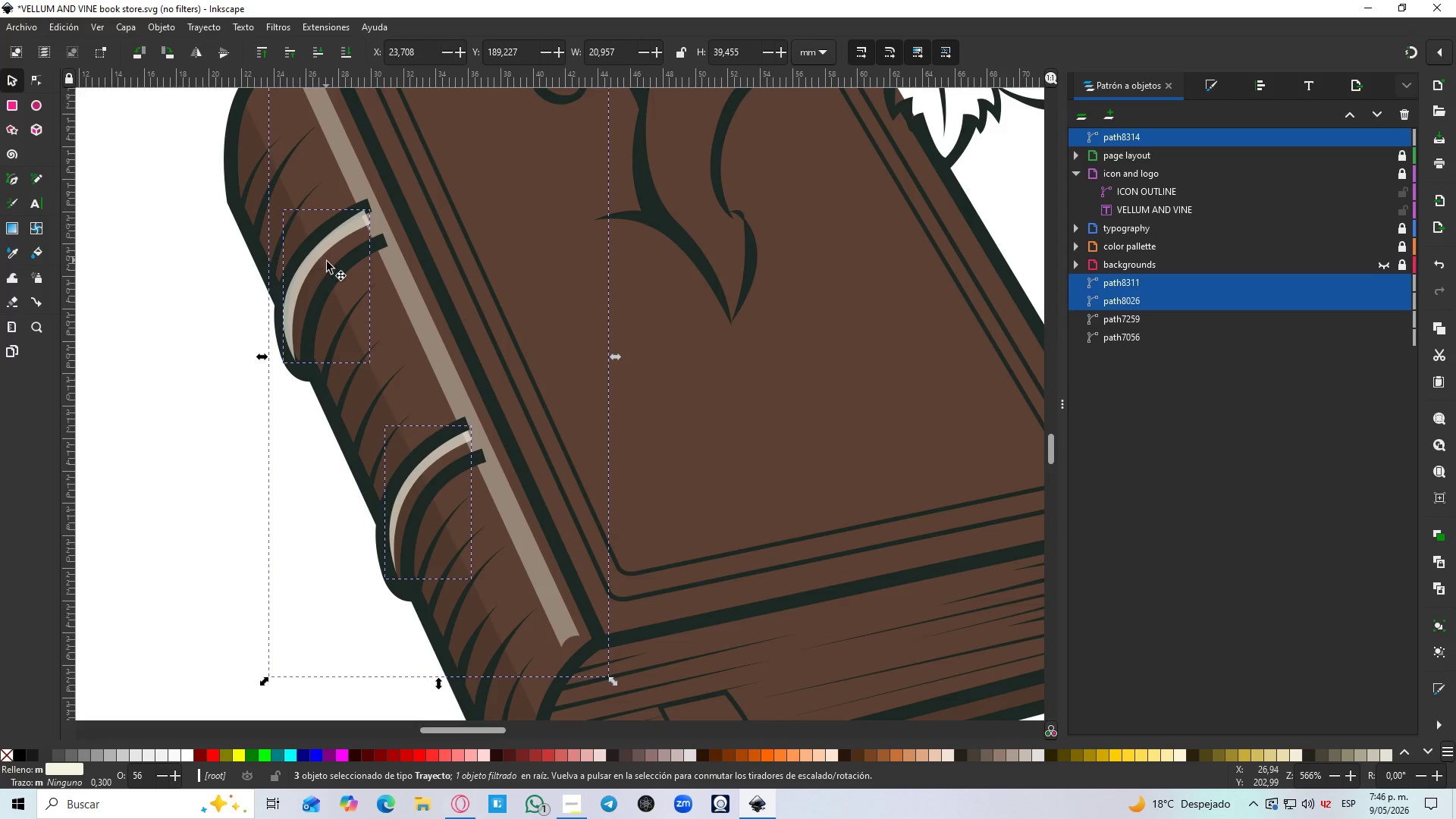 
key(Control+NumpadAdd)
 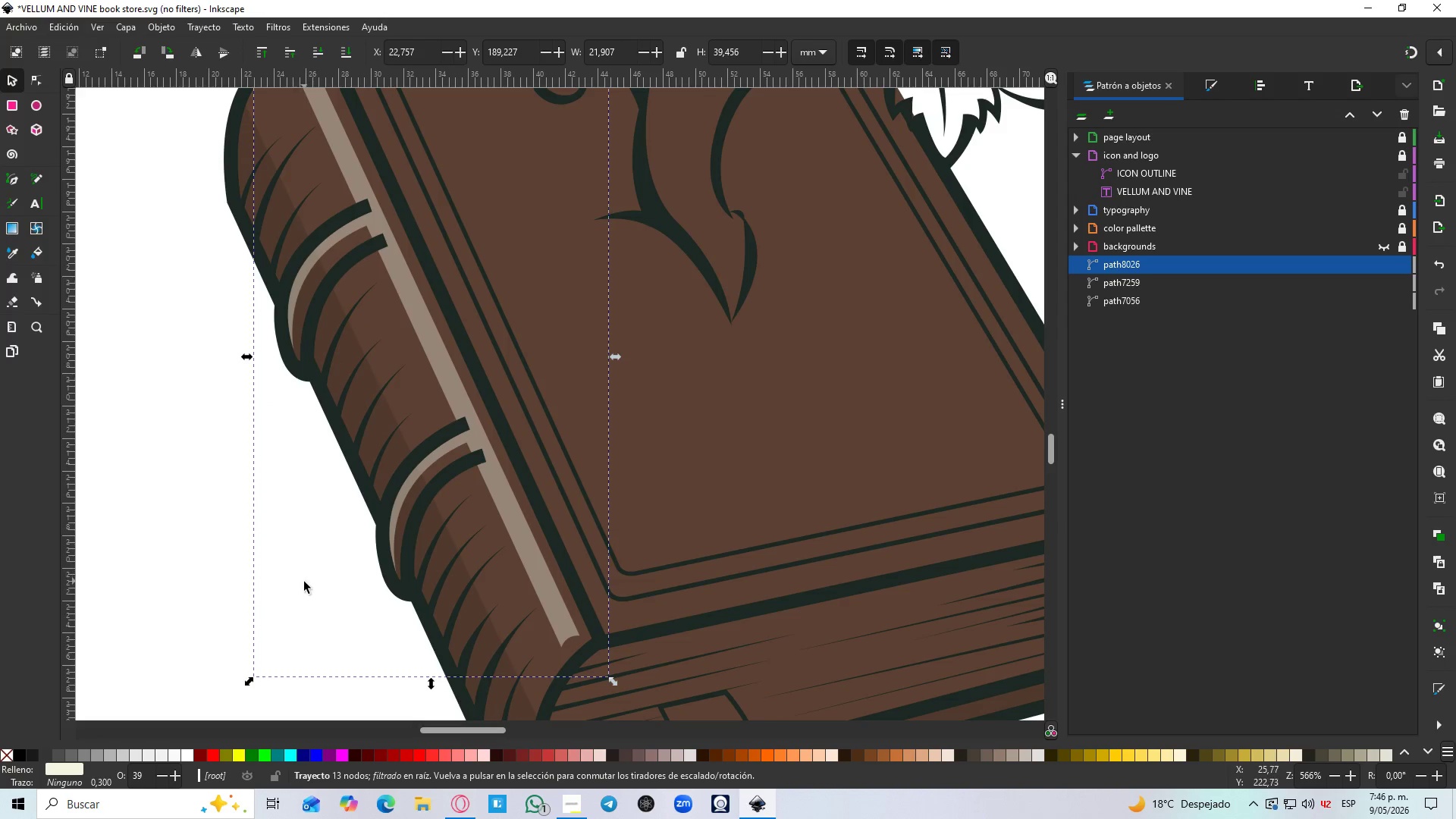 
left_click([195, 570])
 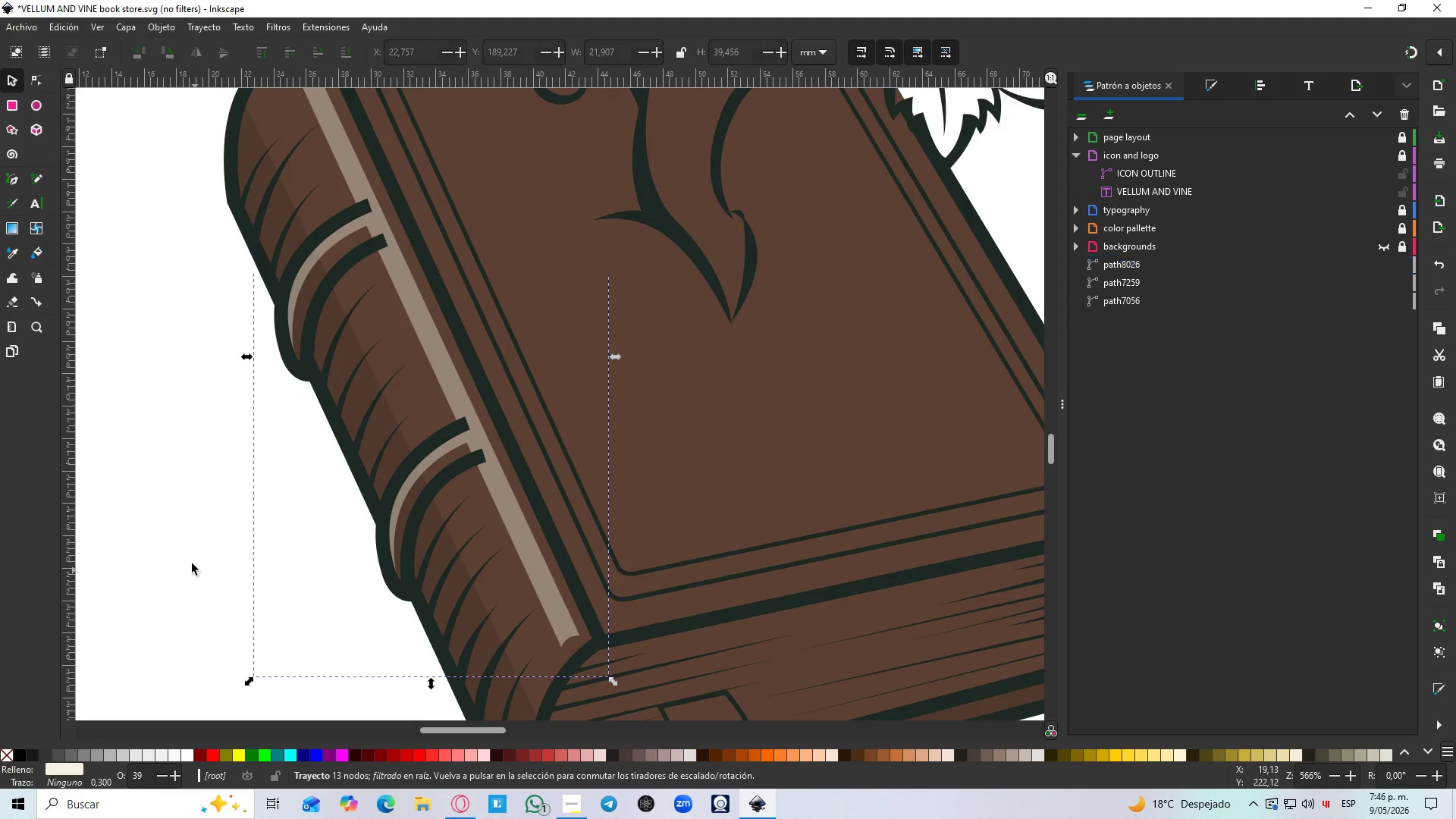 
hold_key(key=ControlLeft, duration=0.84)
 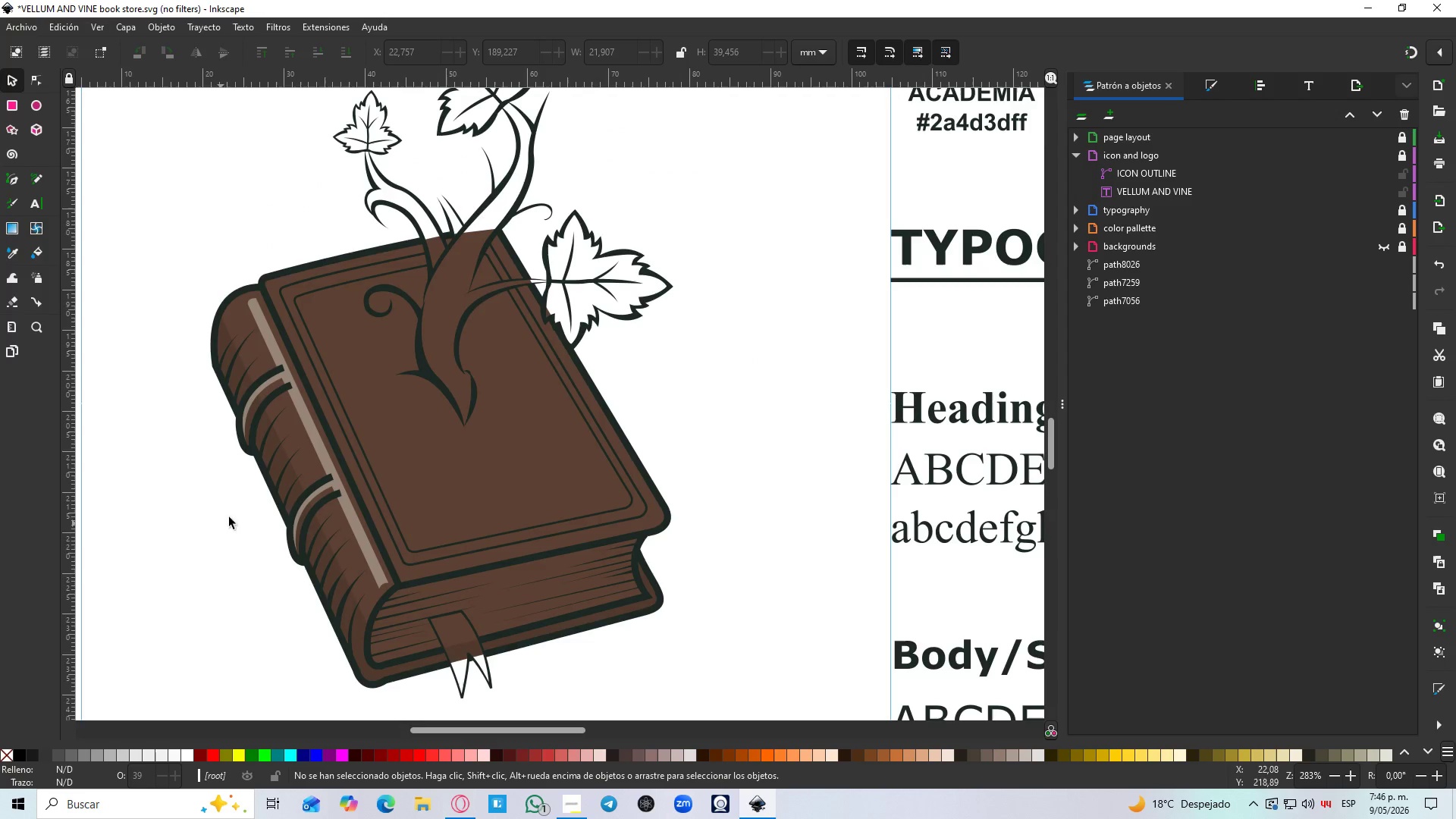 
hold_key(key=ControlLeft, duration=1.49)
 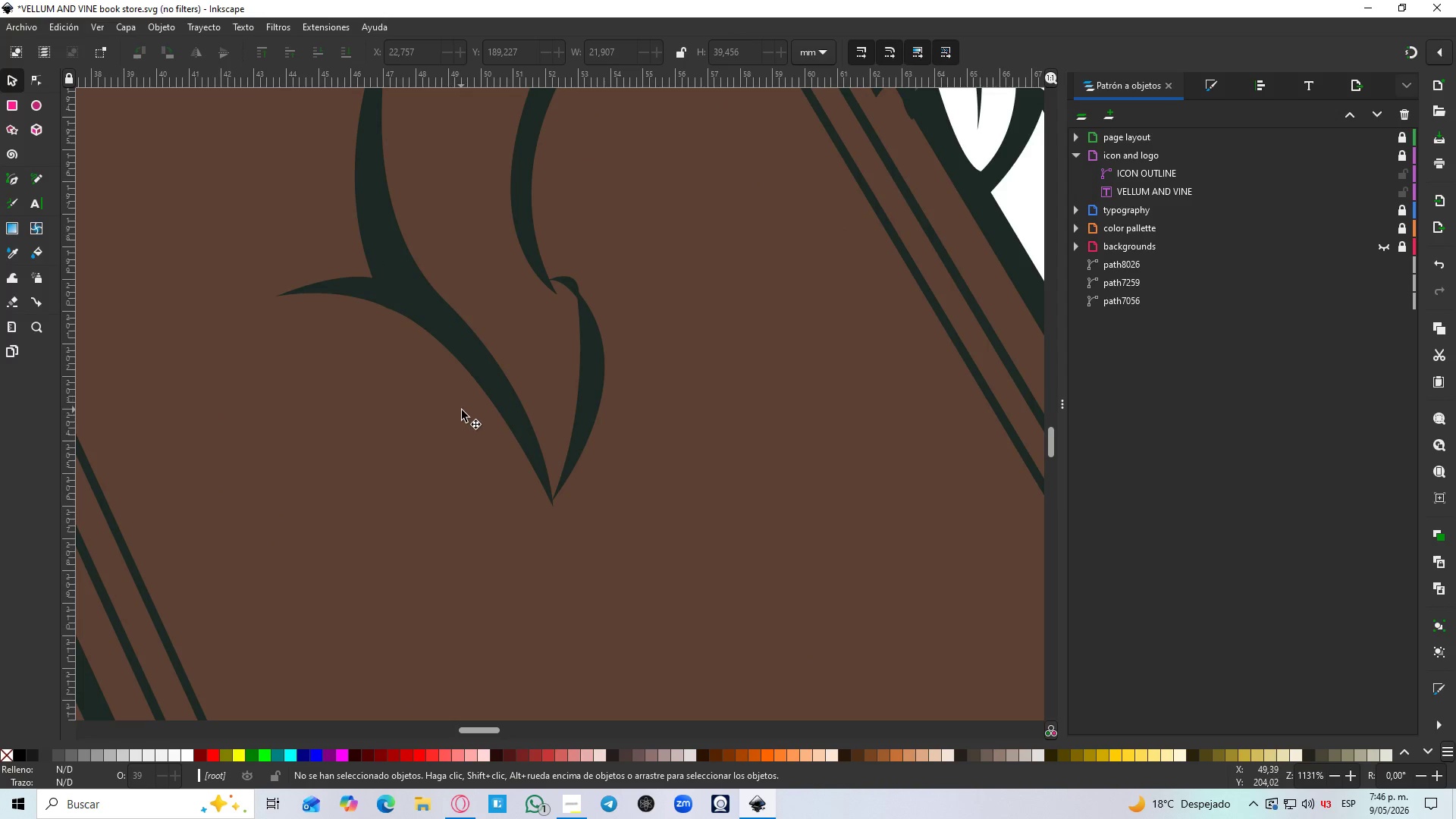 
scroll: coordinate [198, 531], scroll_direction: down, amount: 2.0
 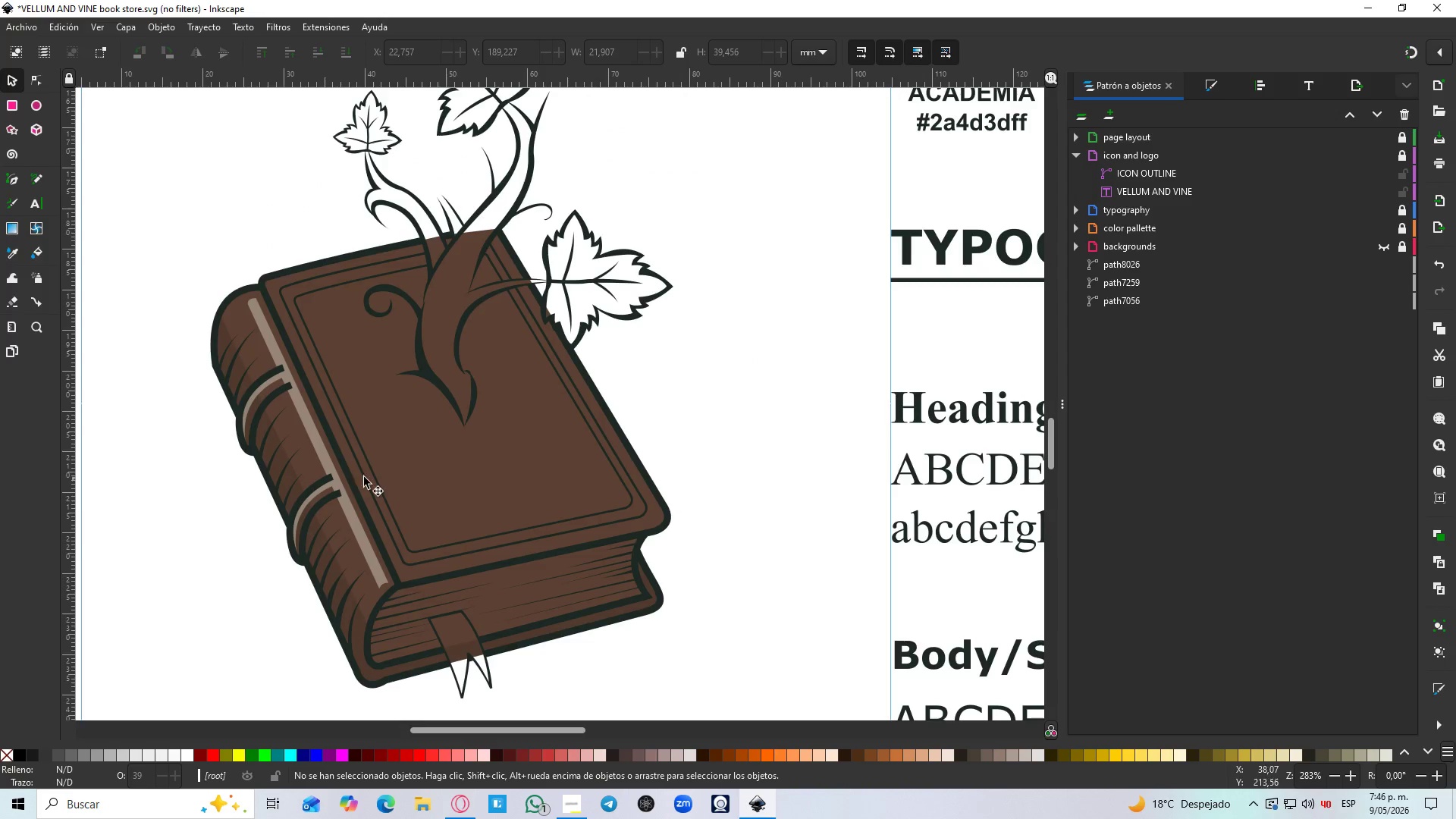 
key(B)
 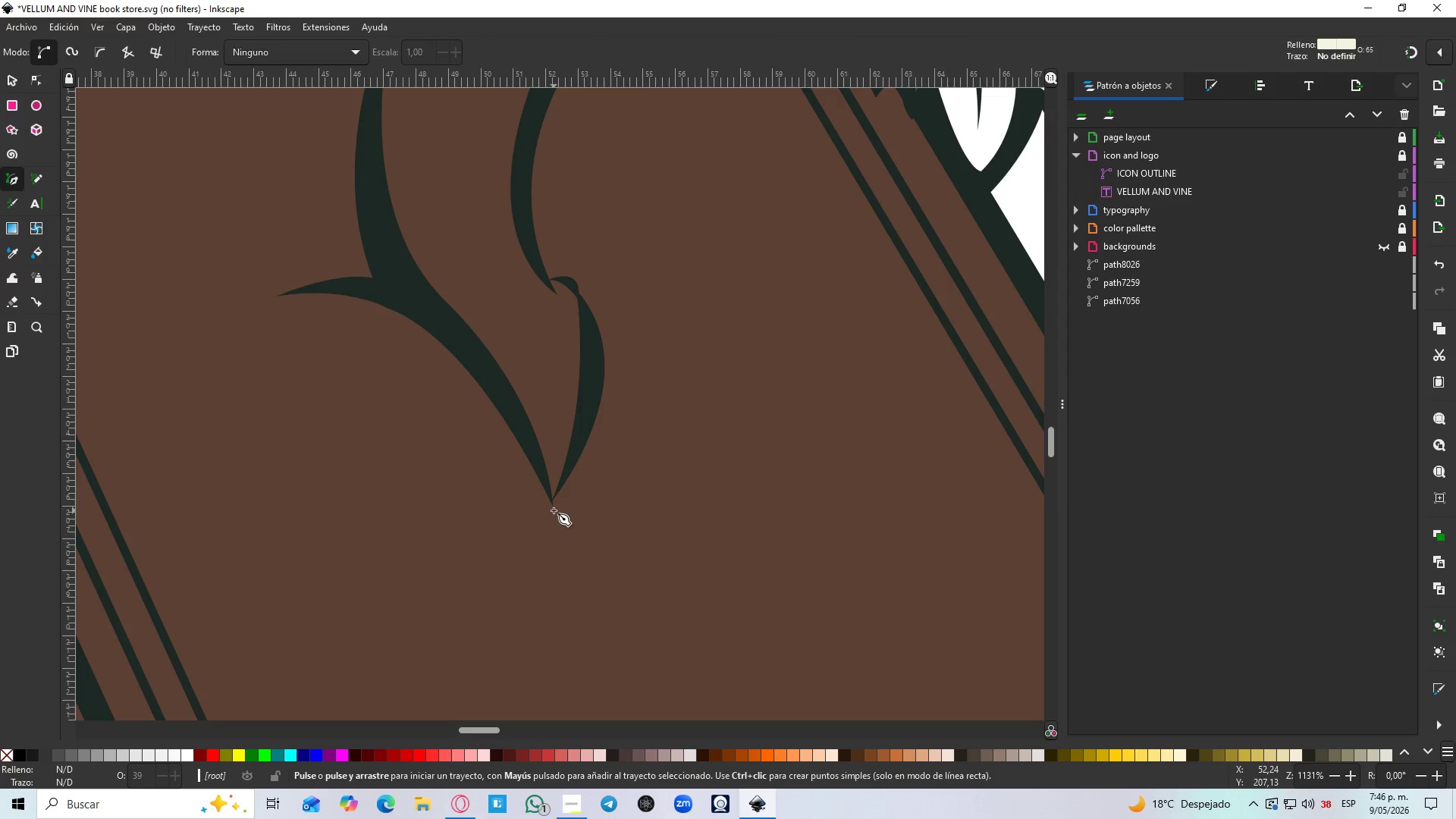 
left_click([554, 510])
 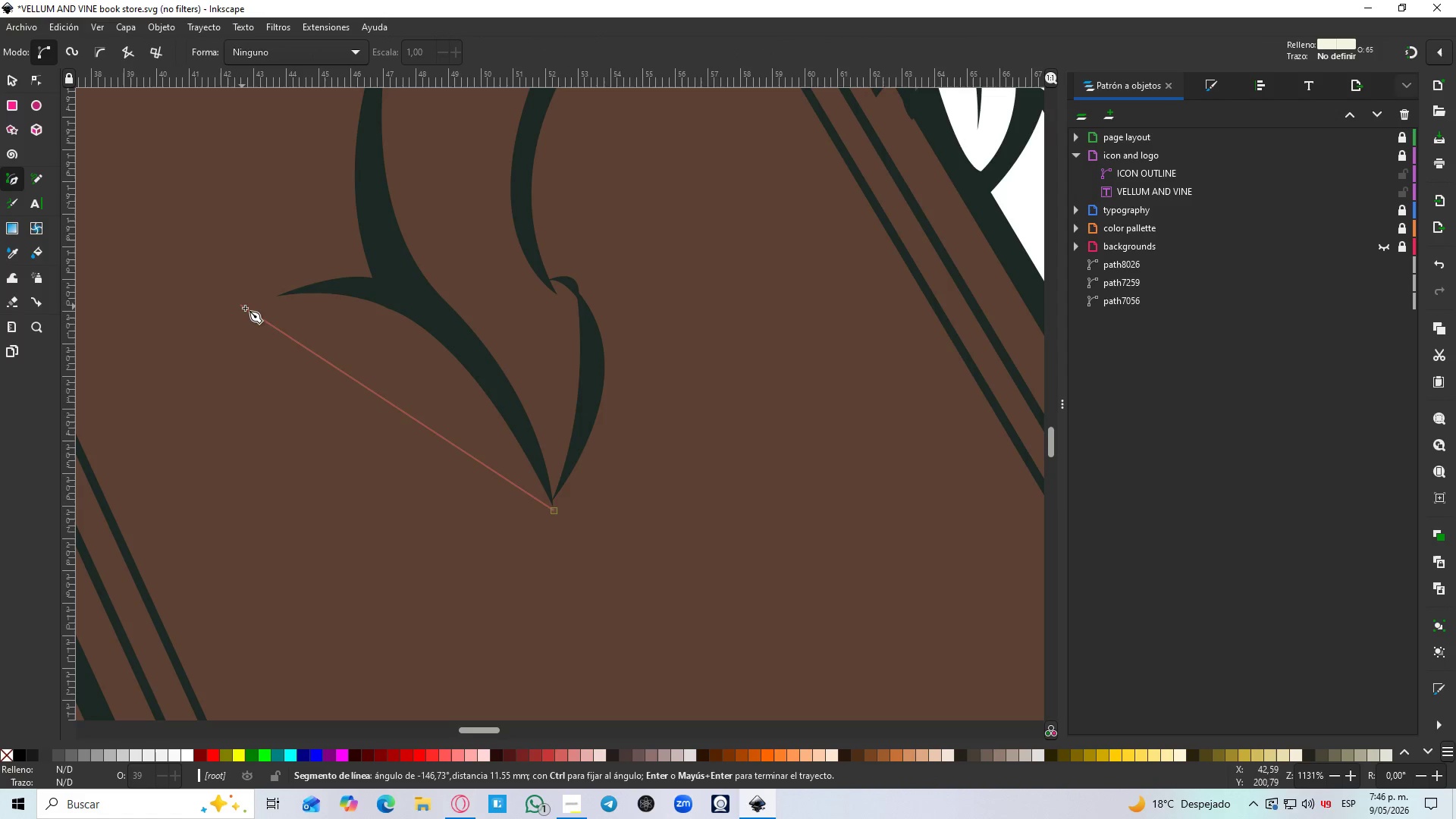 
scroll: coordinate [446, 400], scroll_direction: up, amount: 4.0
 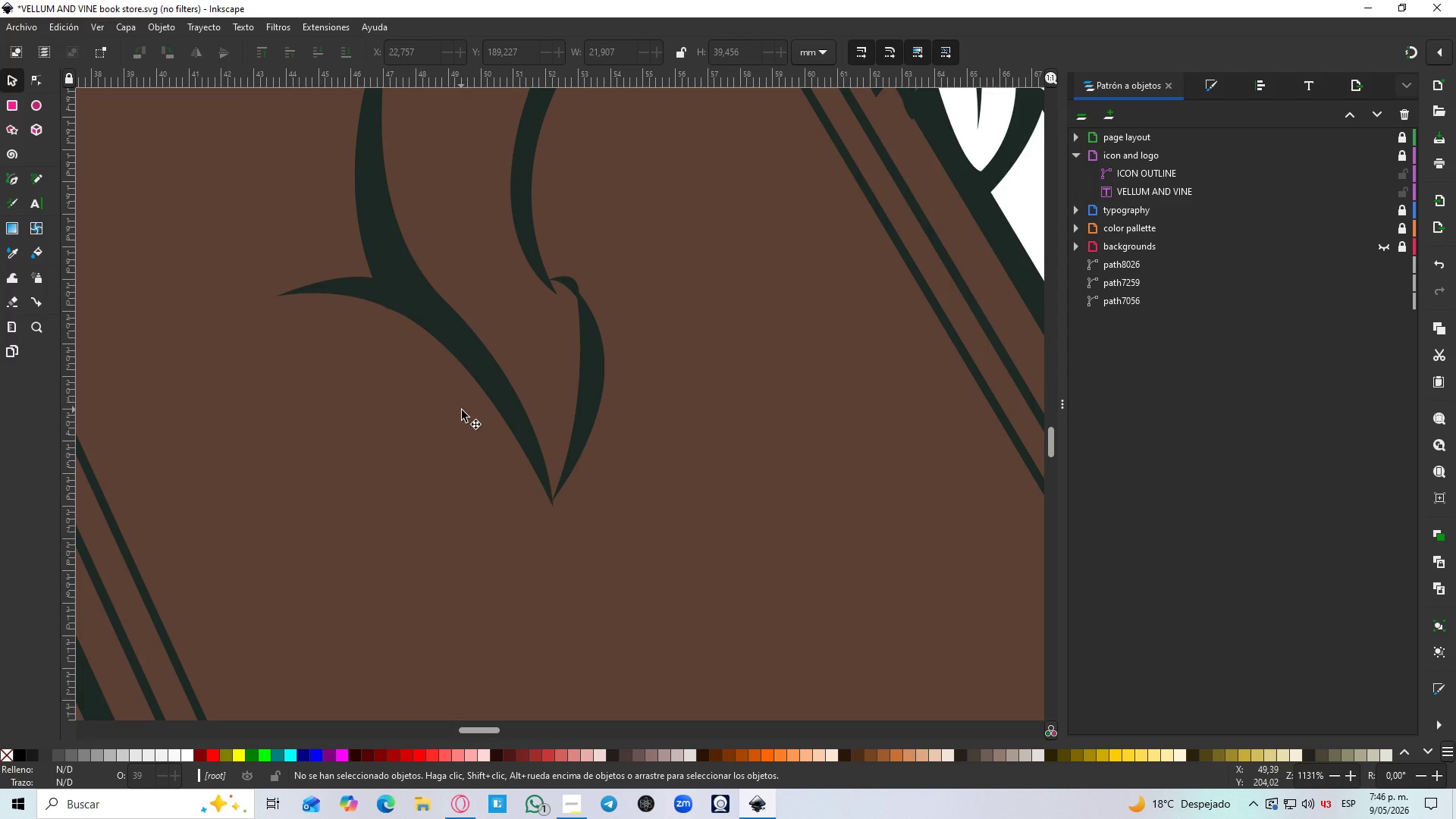 
left_click_drag(start_coordinate=[262, 307], to_coordinate=[87, 308])
 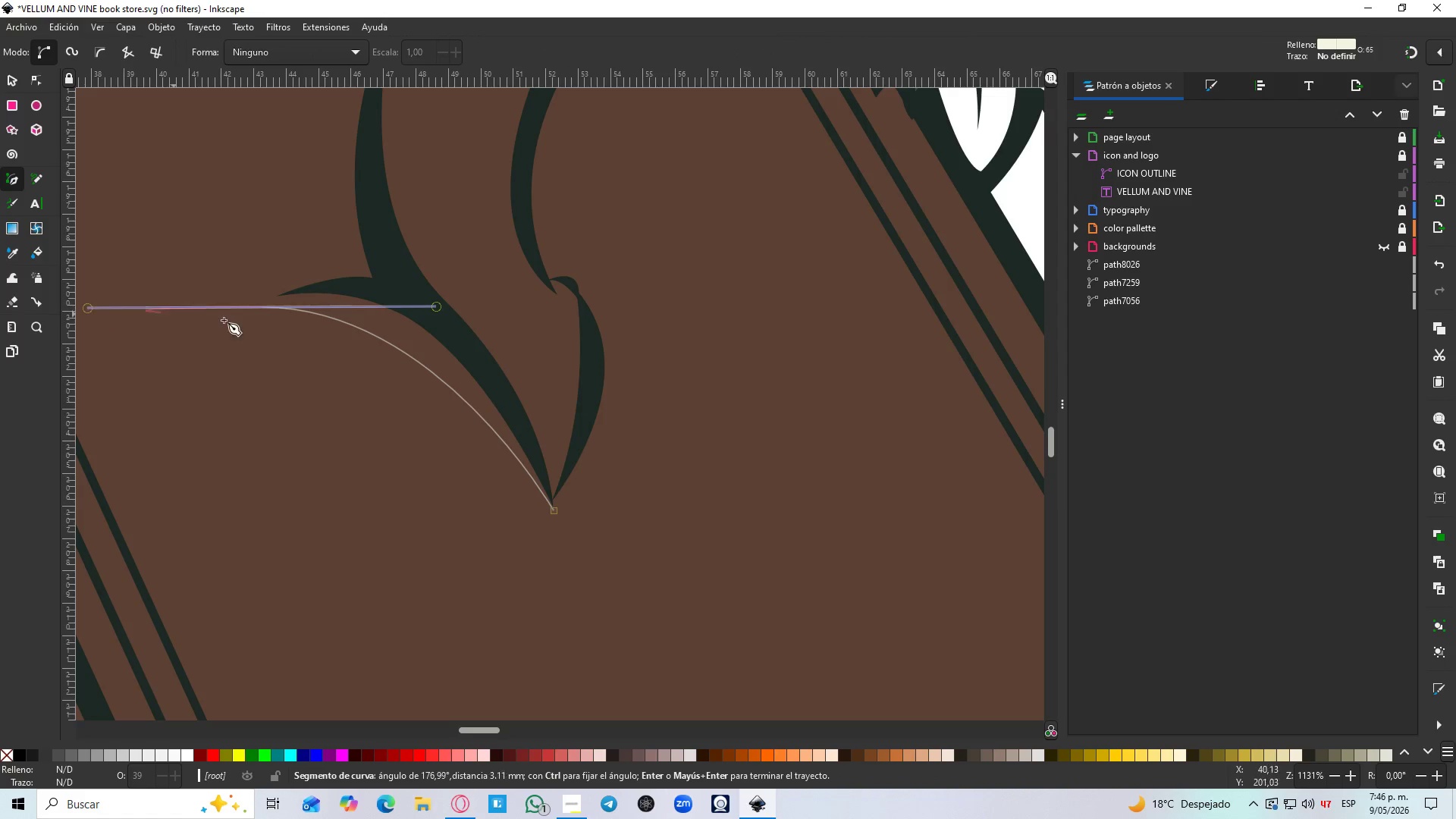 
hold_key(key=Space, duration=0.48)
 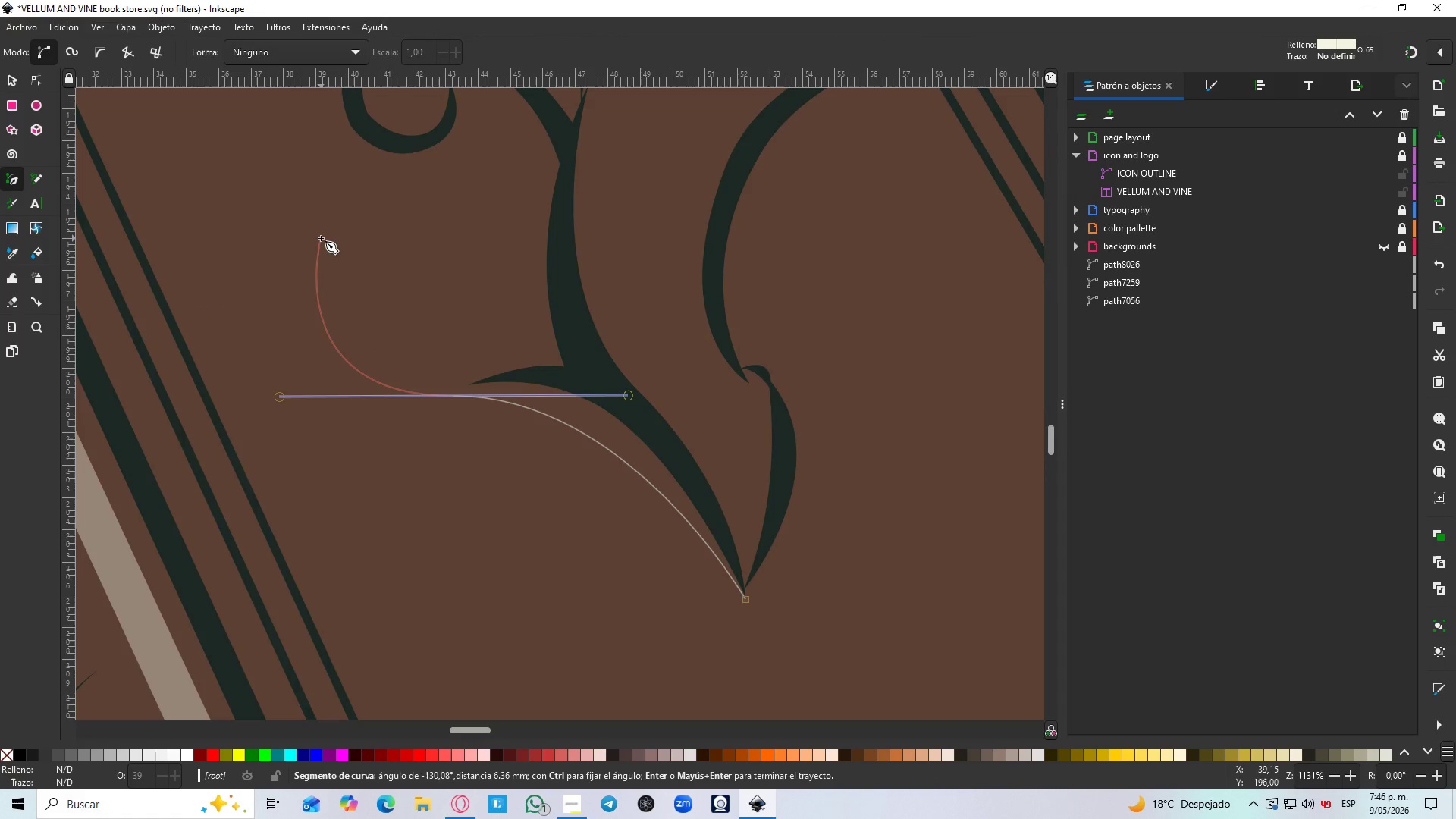 
left_click([321, 238])
 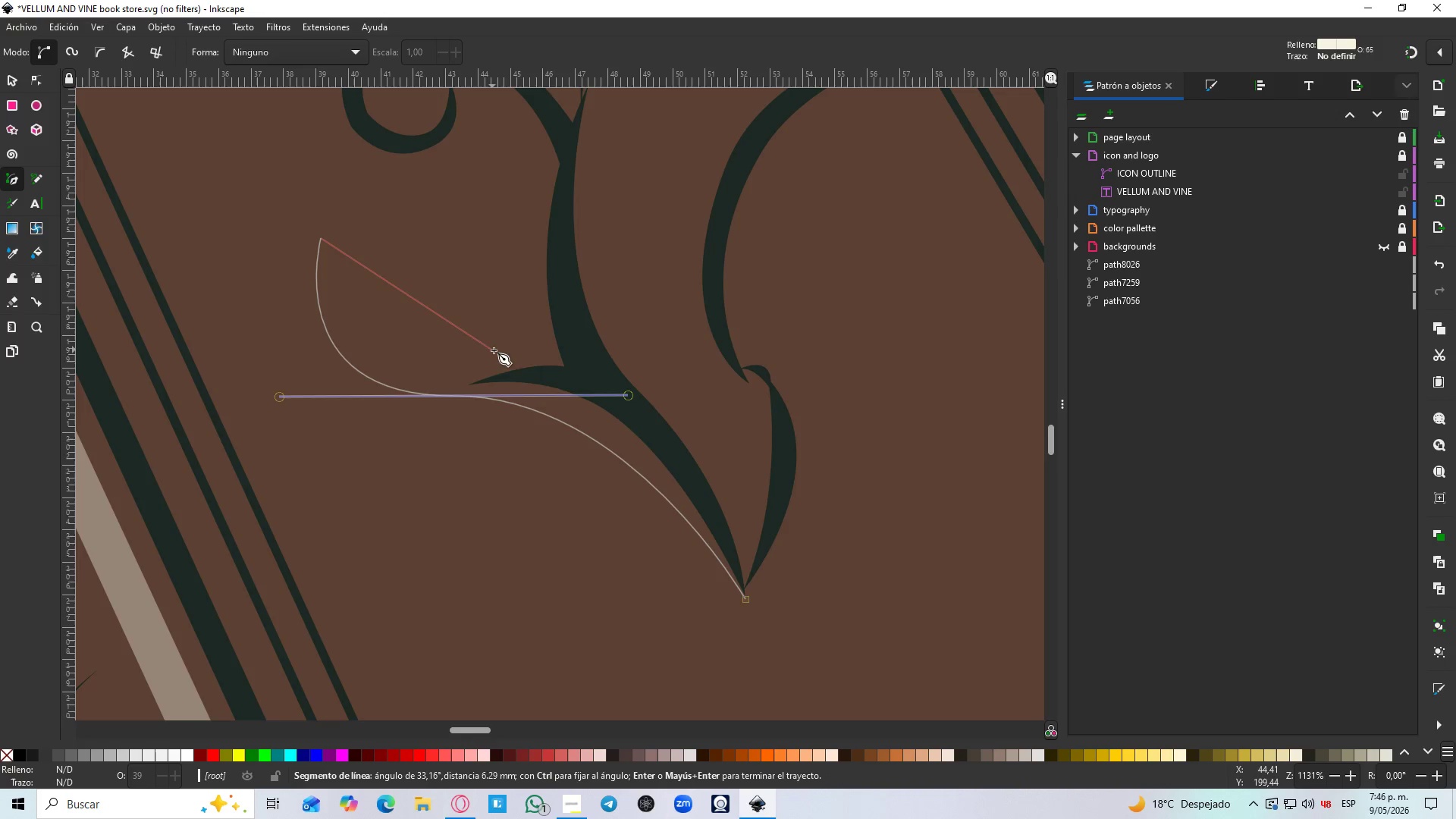 
left_click_drag(start_coordinate=[542, 372], to_coordinate=[757, 356])
 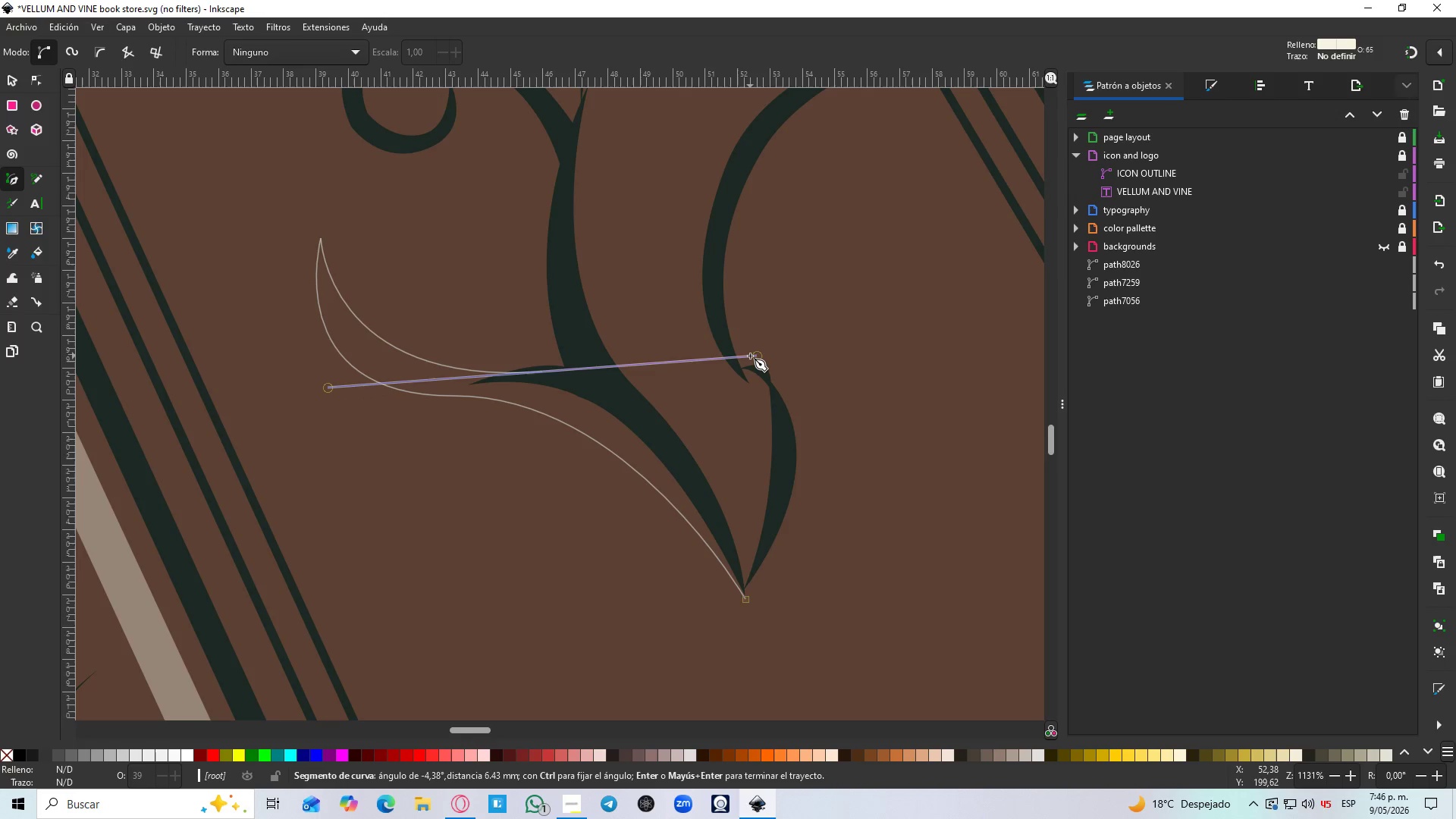 
key(Shift+L)
 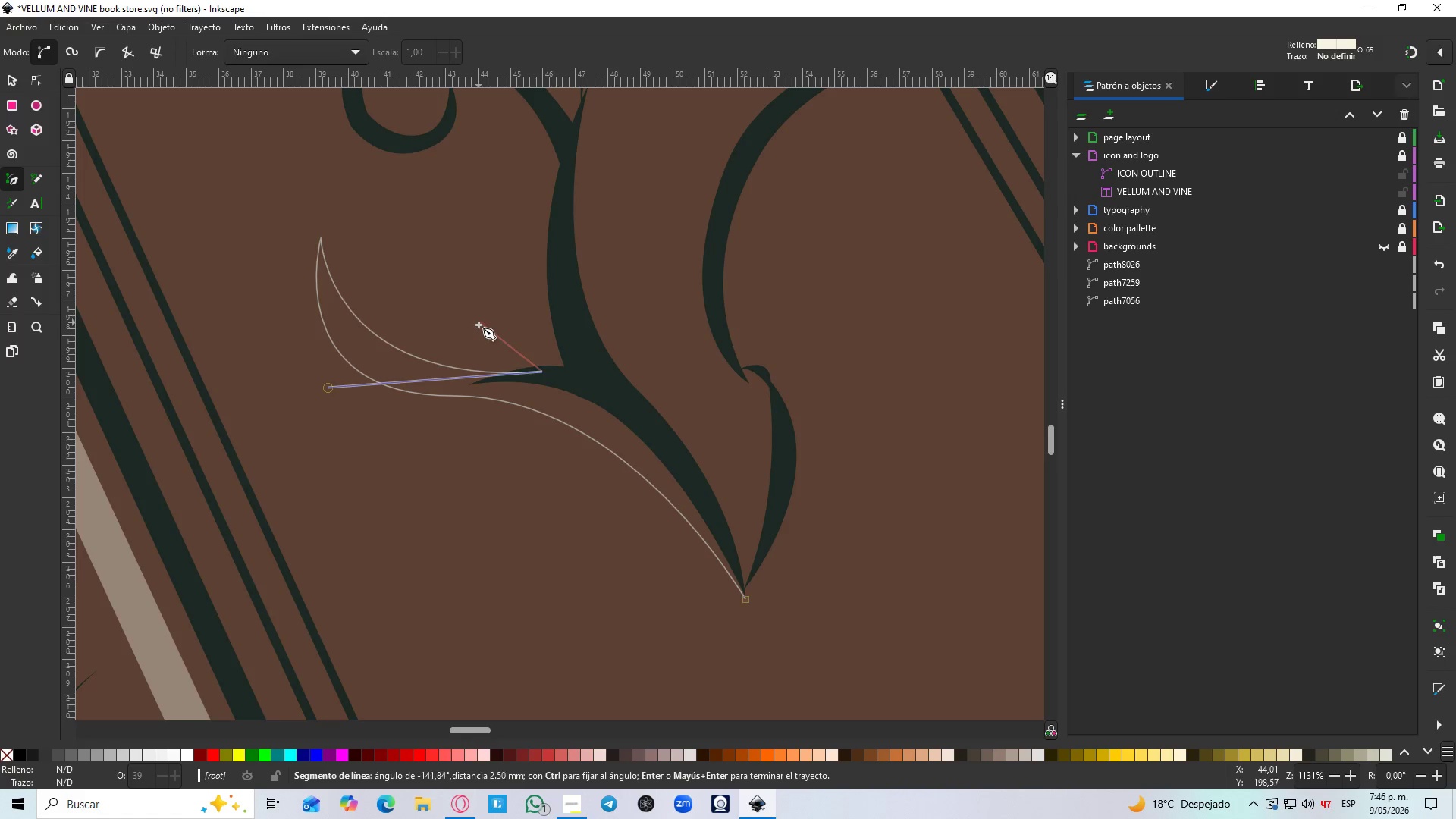 
wait(6.98)
 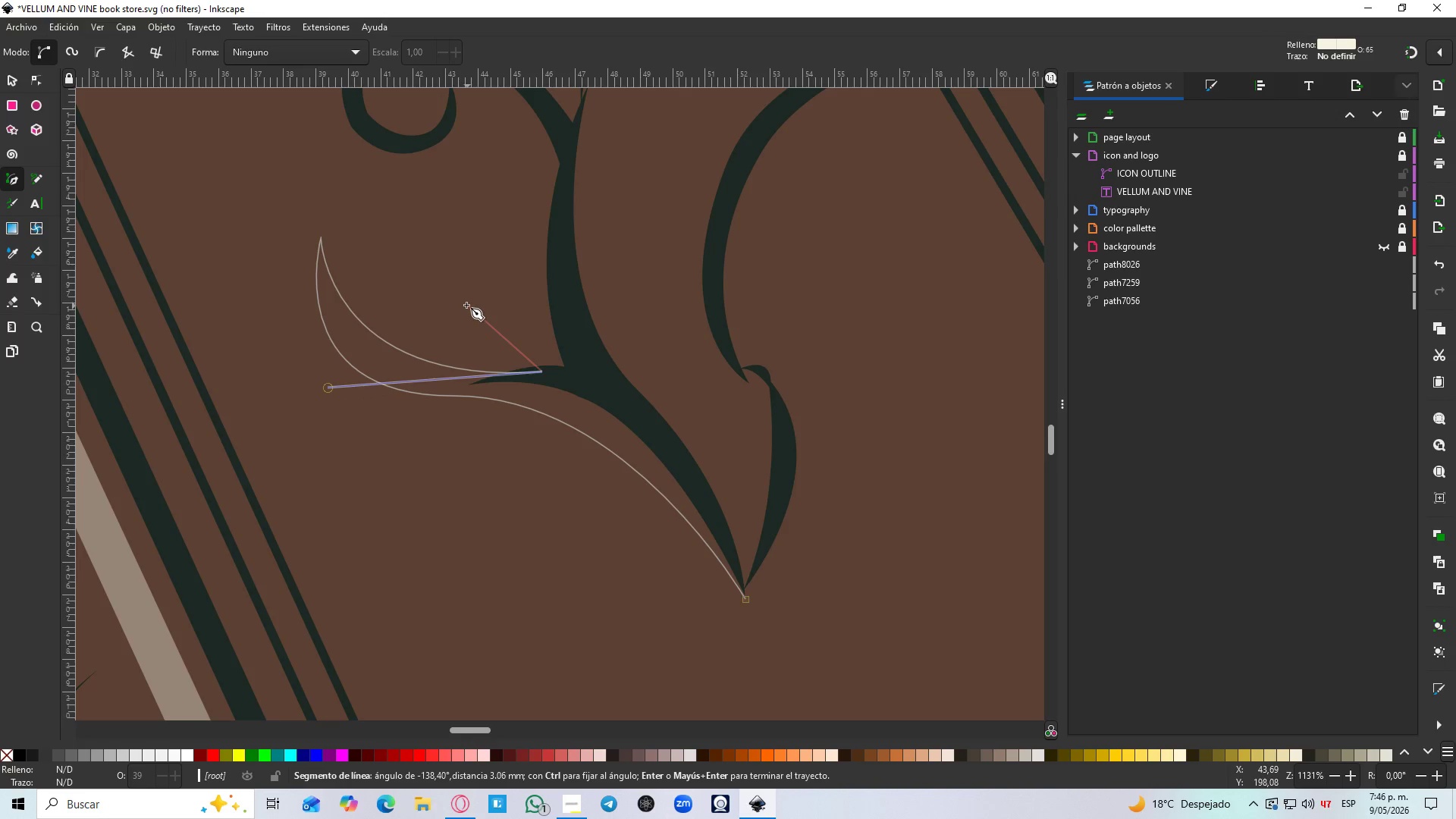 
left_click_drag(start_coordinate=[457, 340], to_coordinate=[447, 315])
 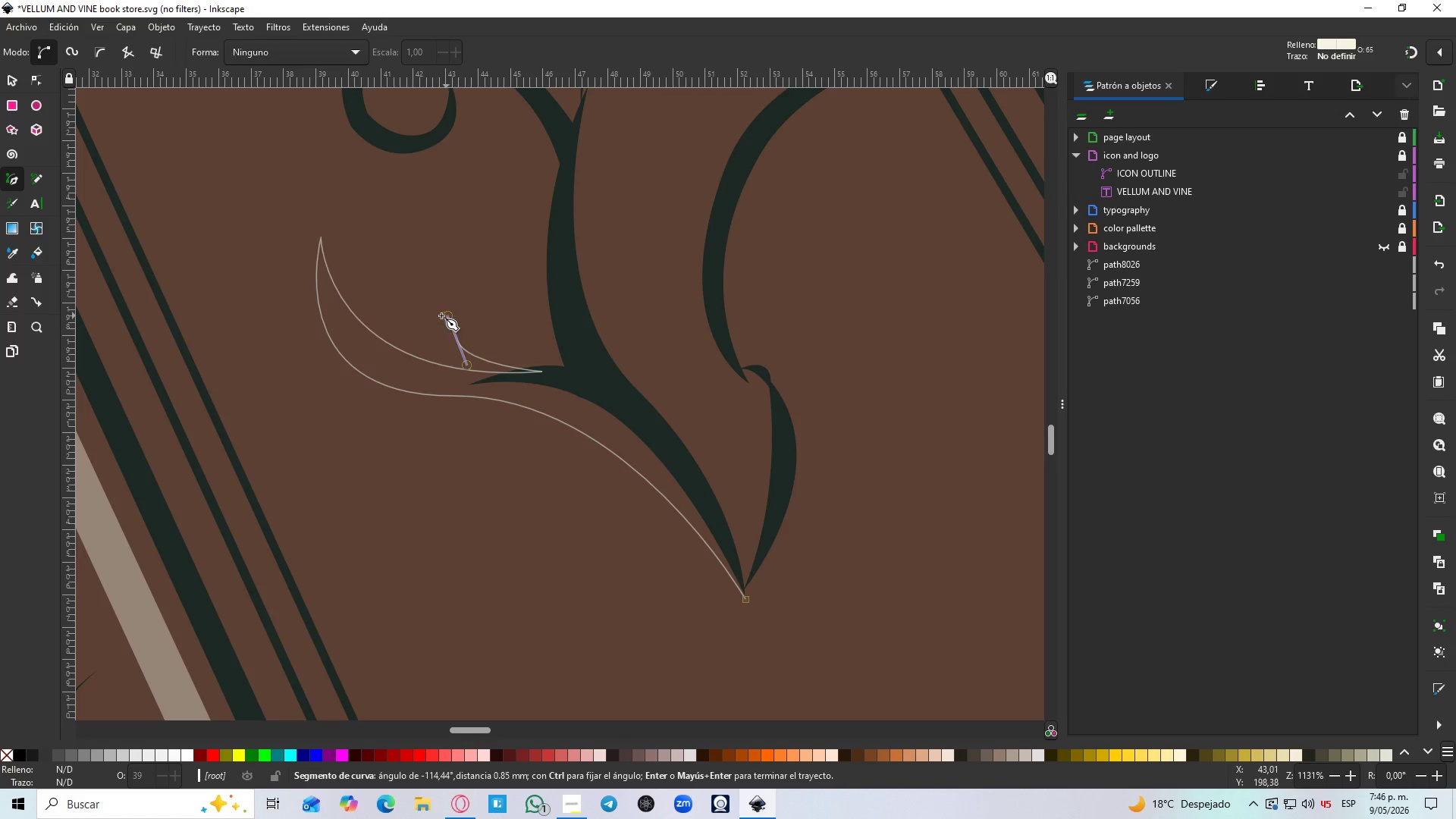 
key(Shift+L)
 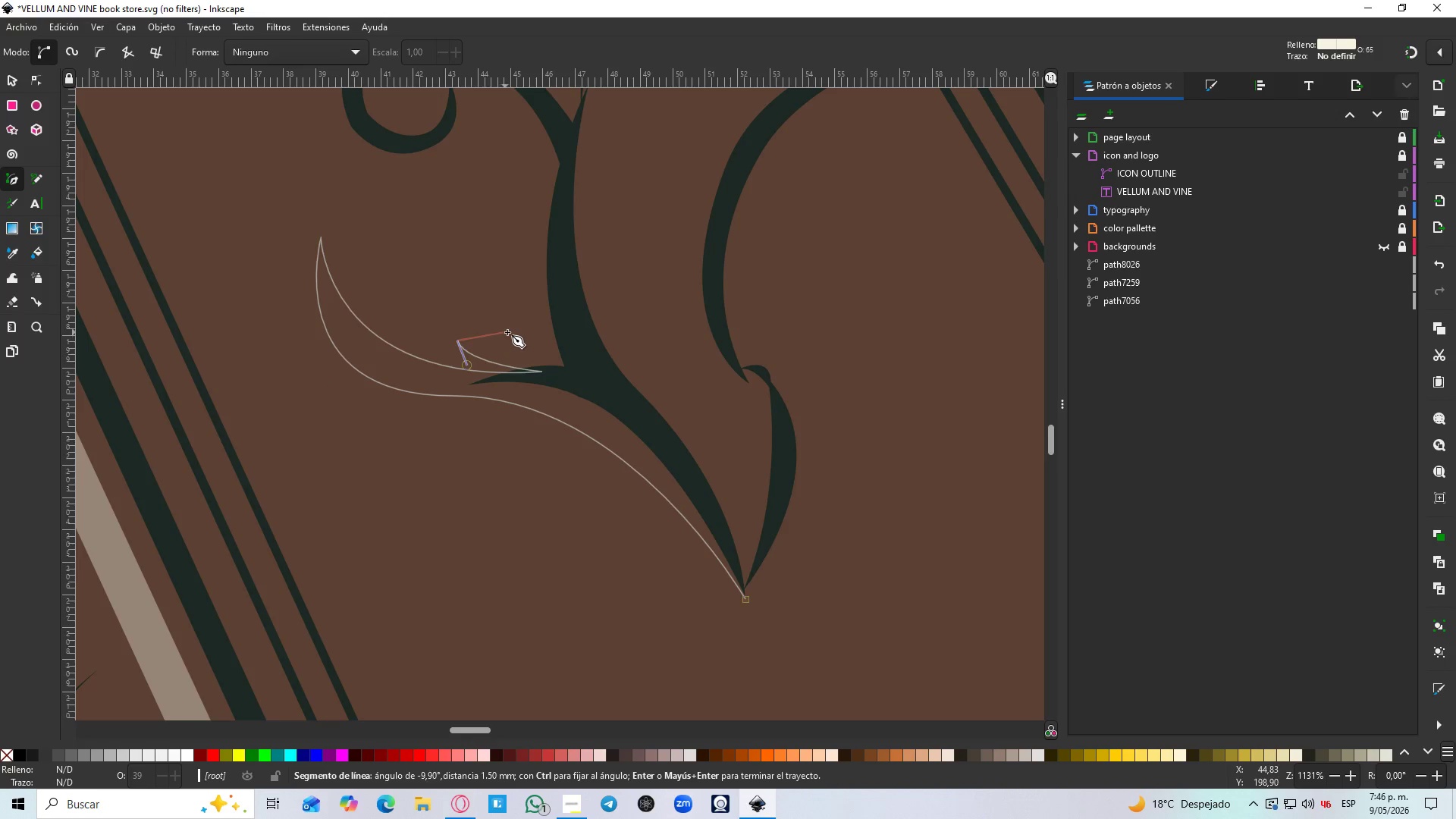 
left_click_drag(start_coordinate=[513, 340], to_coordinate=[513, 325])
 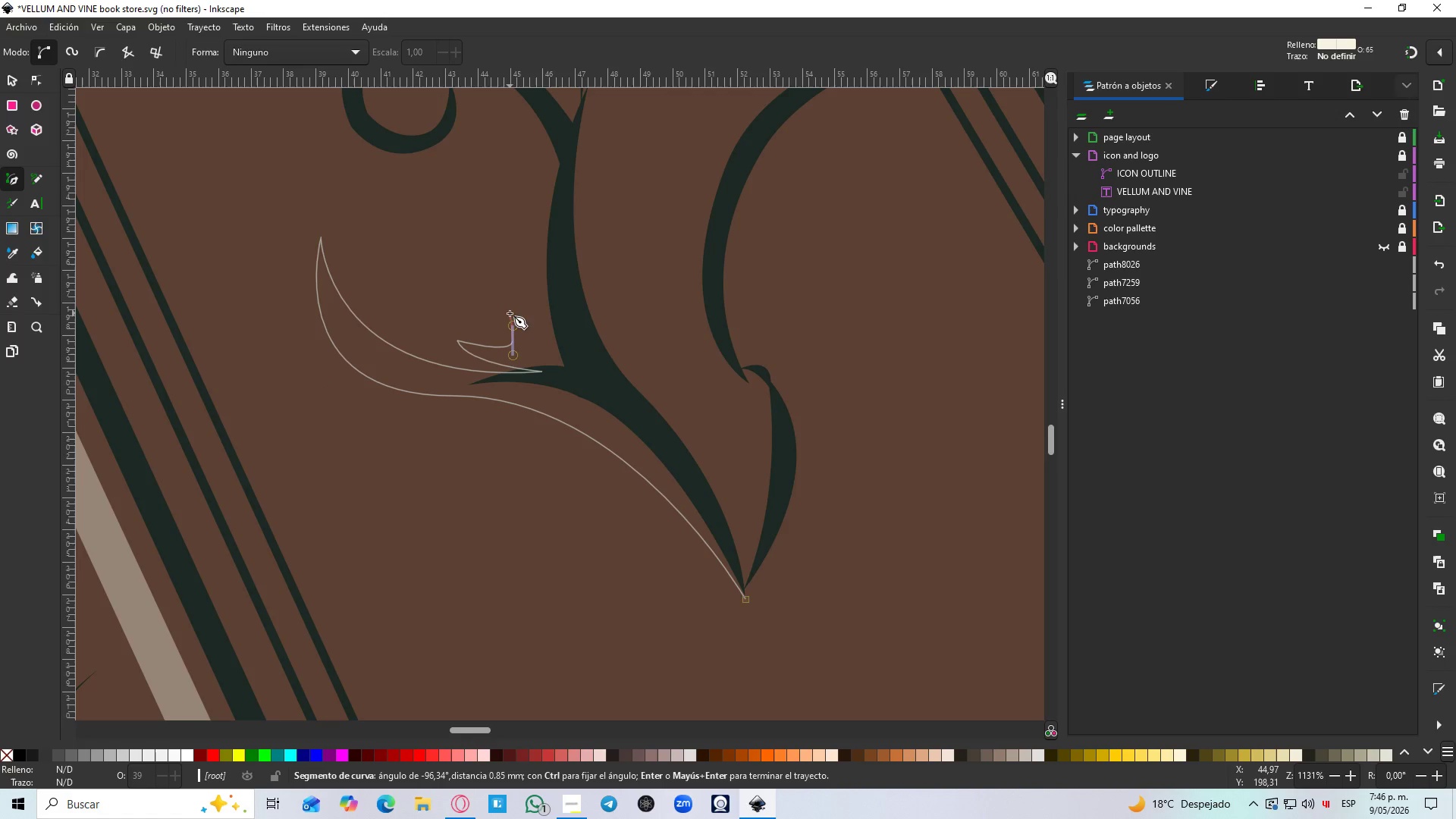 
key(Control+Z)
 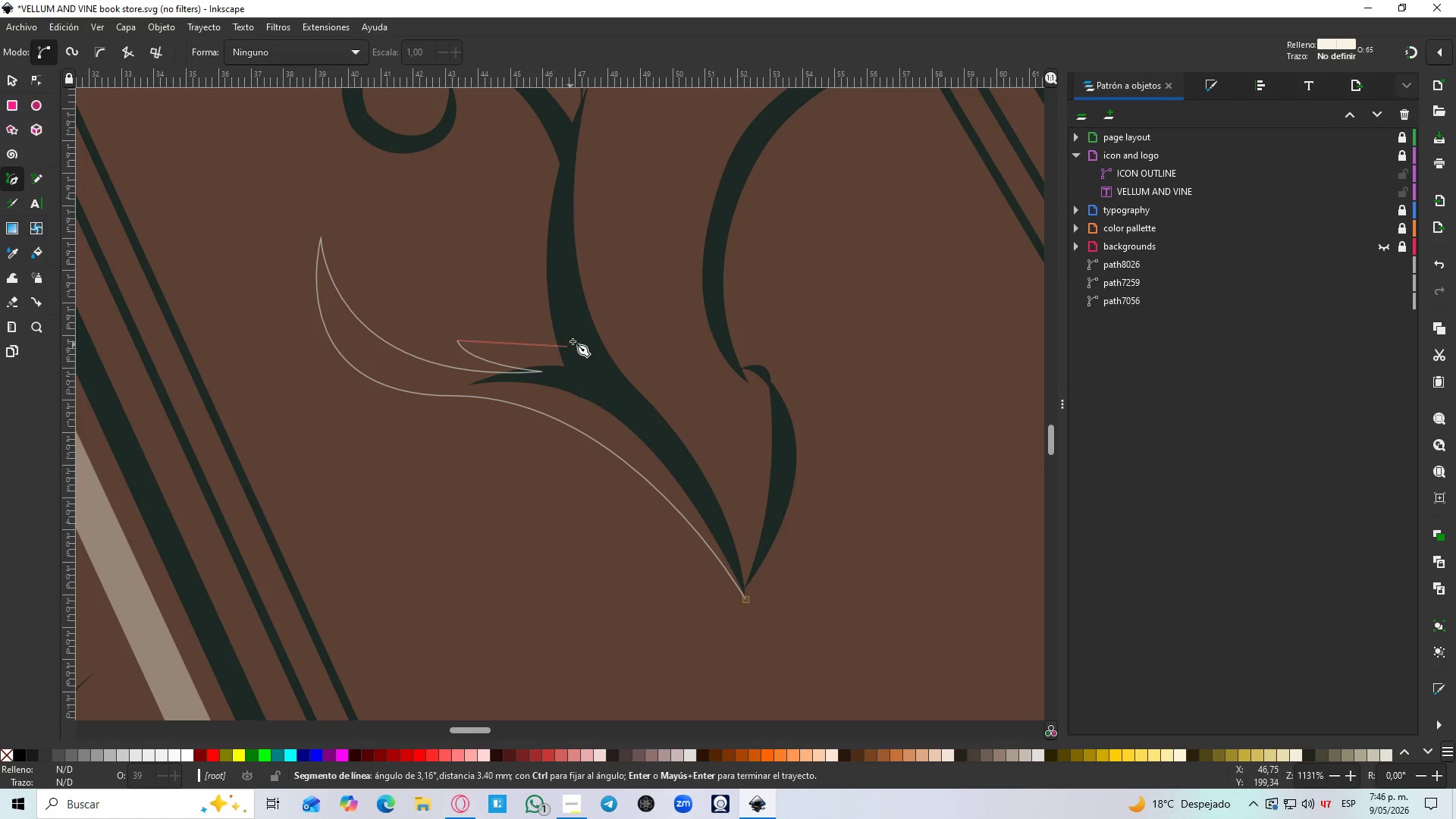 
left_click_drag(start_coordinate=[582, 337], to_coordinate=[609, 300])
 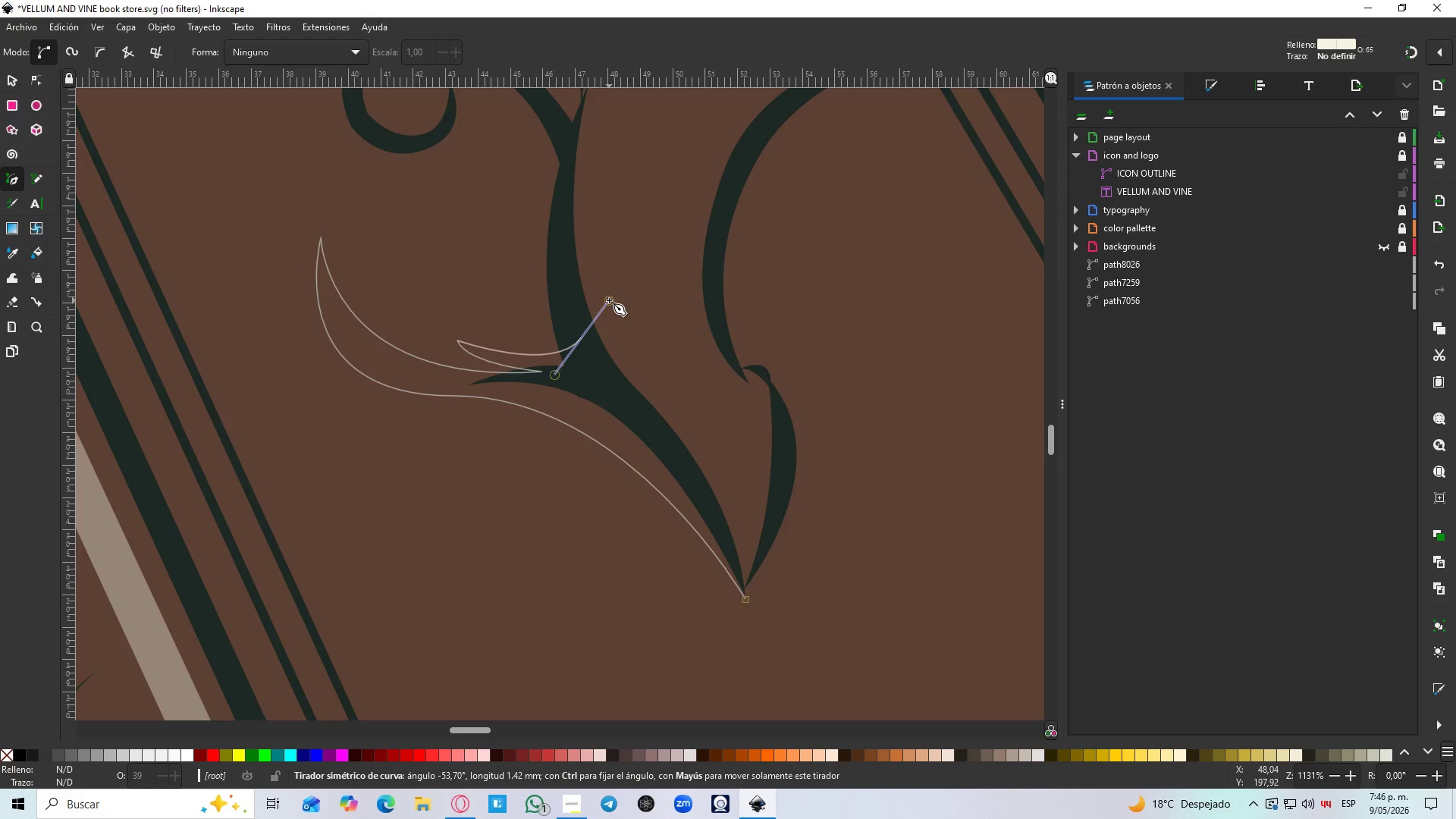 
key(Control+Z)
 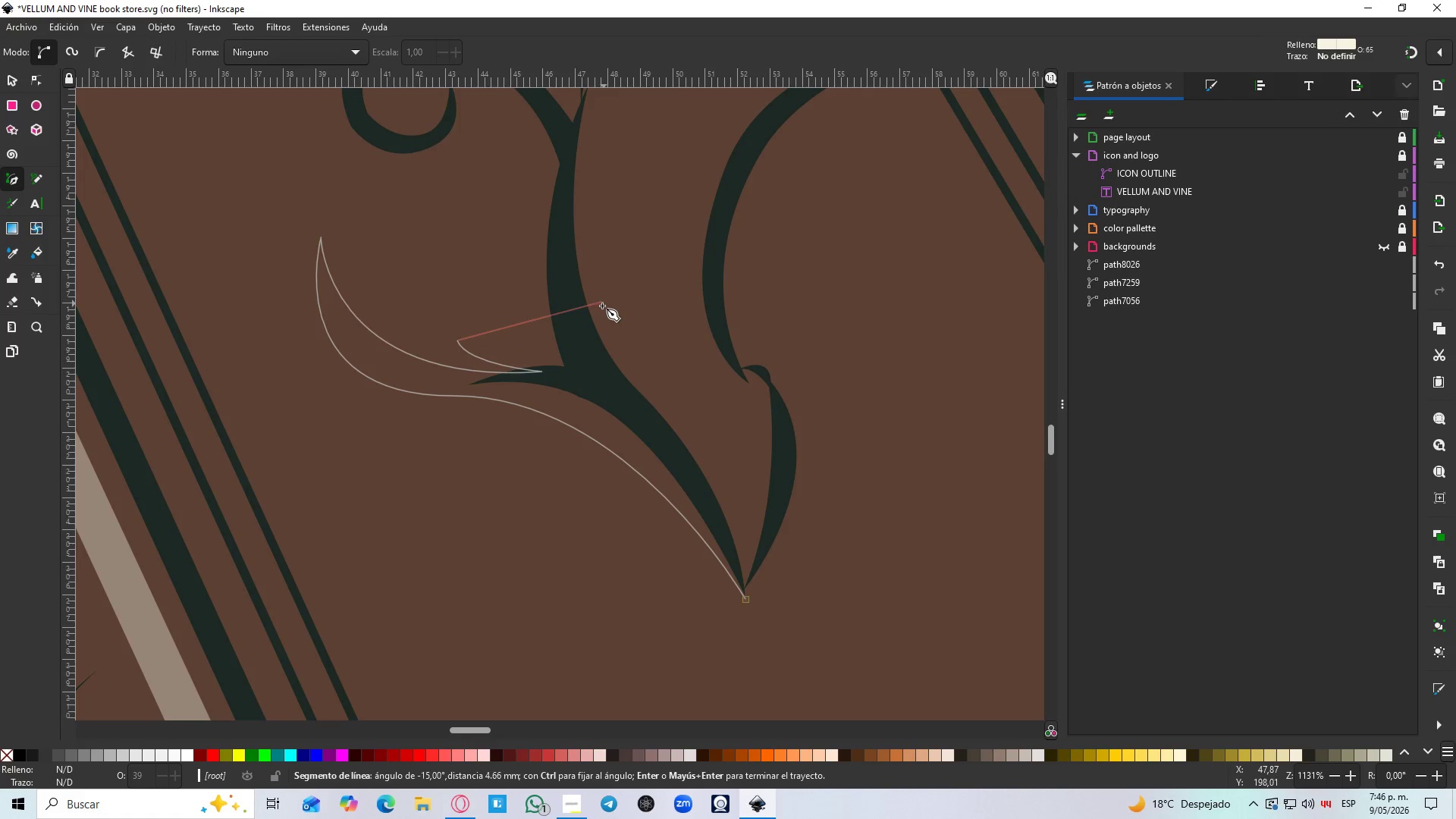 
key(Control+Z)
 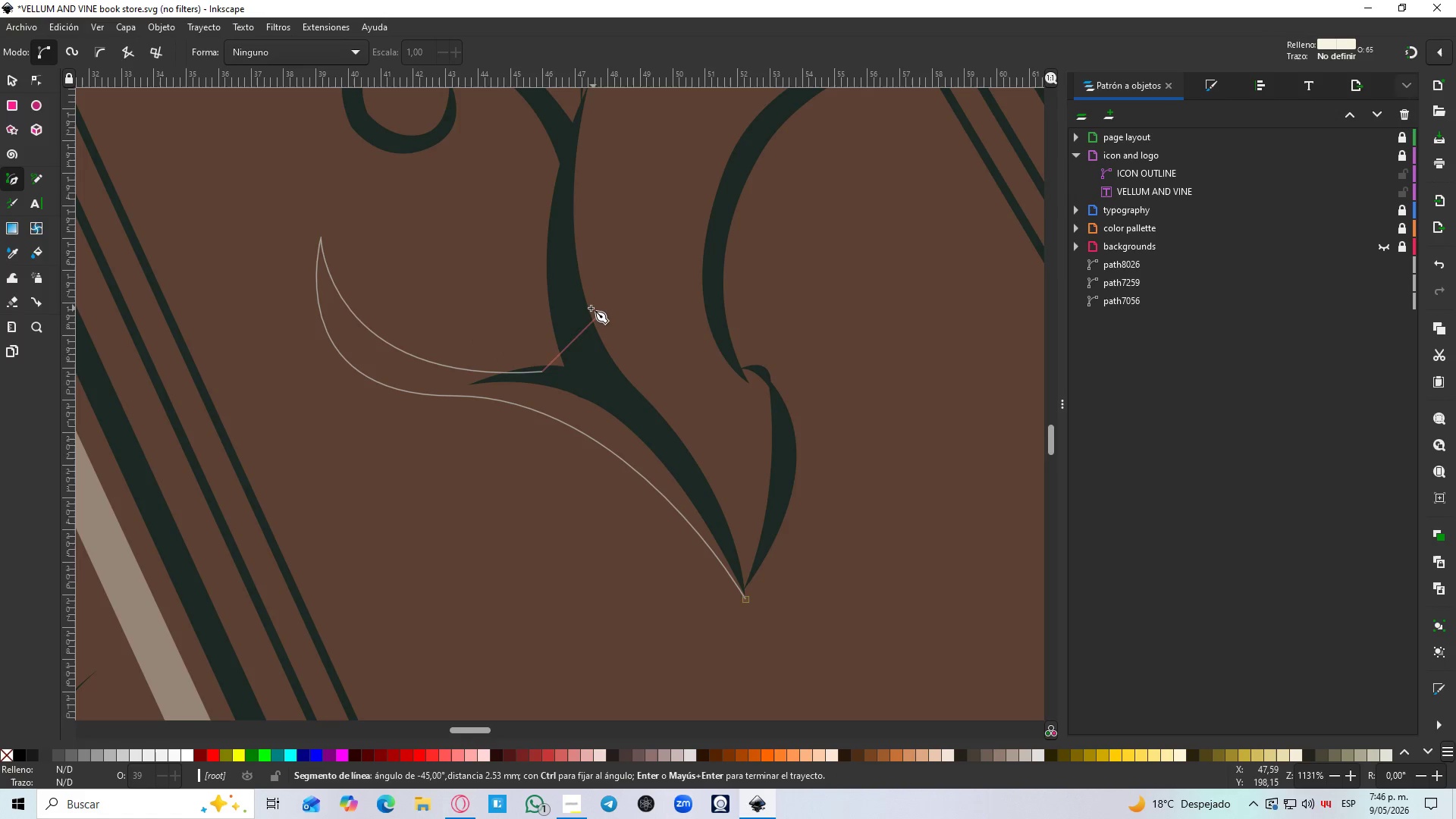 
key(Control+Z)
 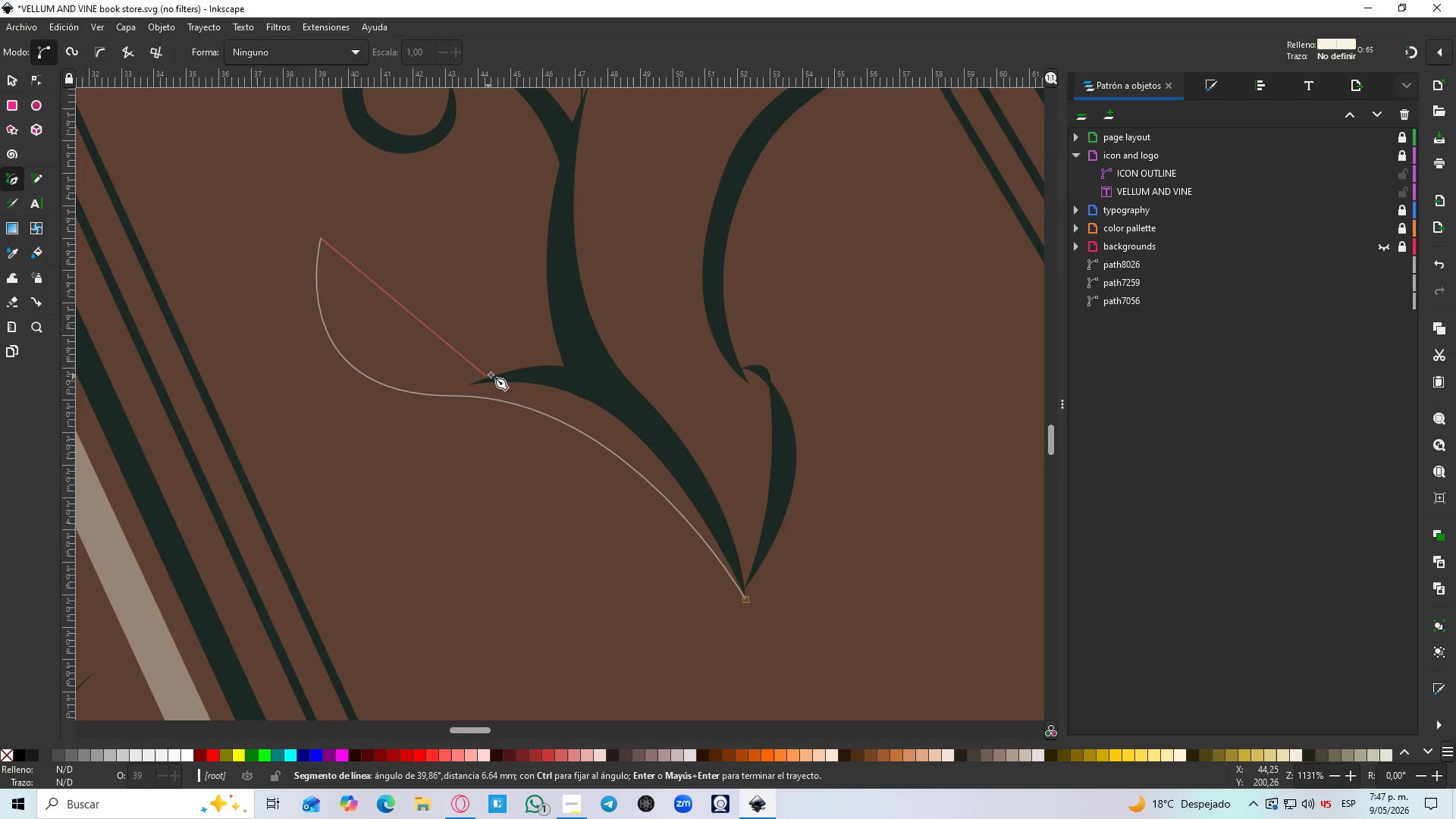 
left_click_drag(start_coordinate=[510, 375], to_coordinate=[710, 343])
 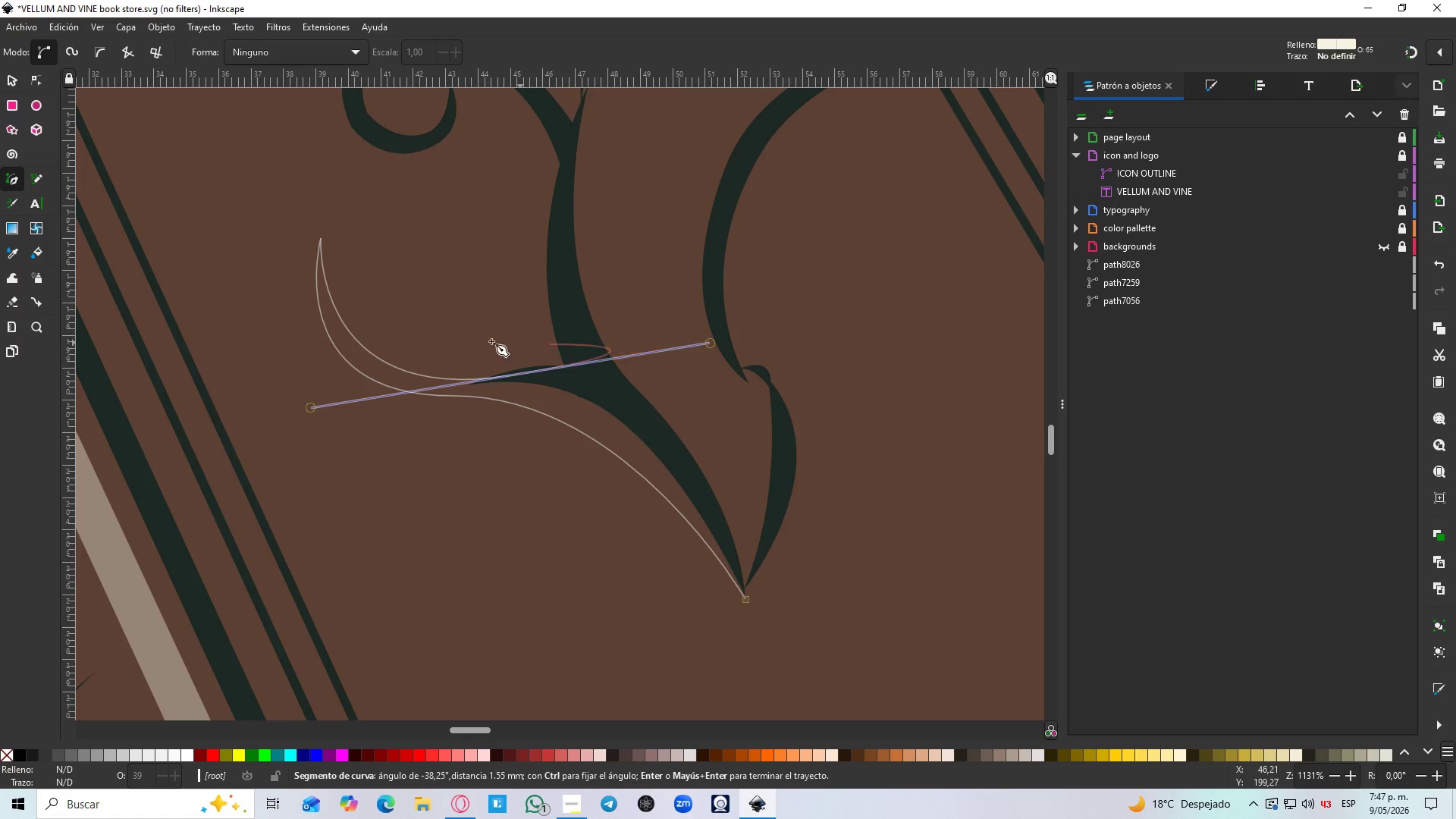 
hold_key(key=ControlLeft, duration=0.42)
 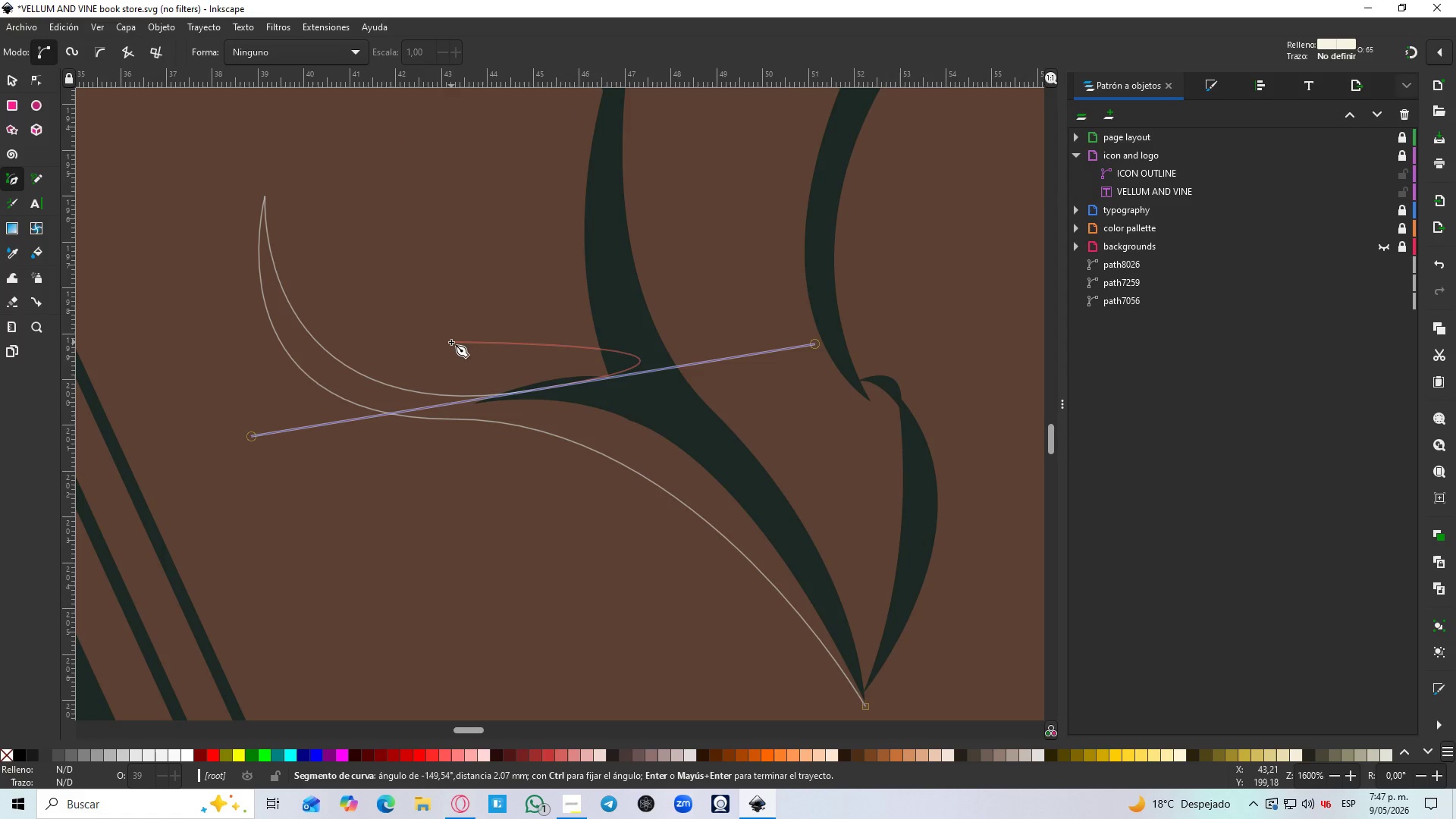 
key(Shift+L)
 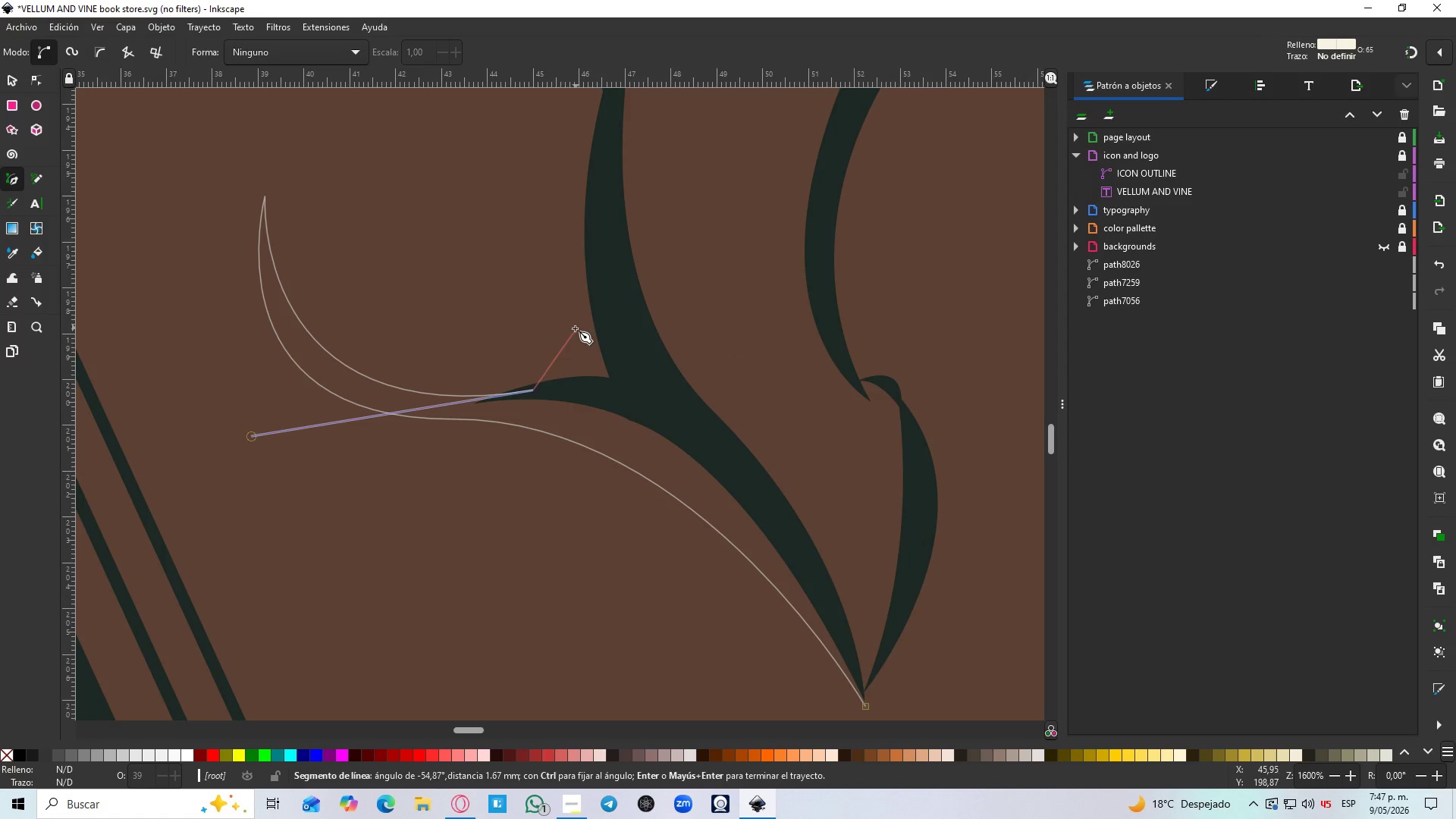 
scroll: coordinate [456, 340], scroll_direction: up, amount: 1.0
 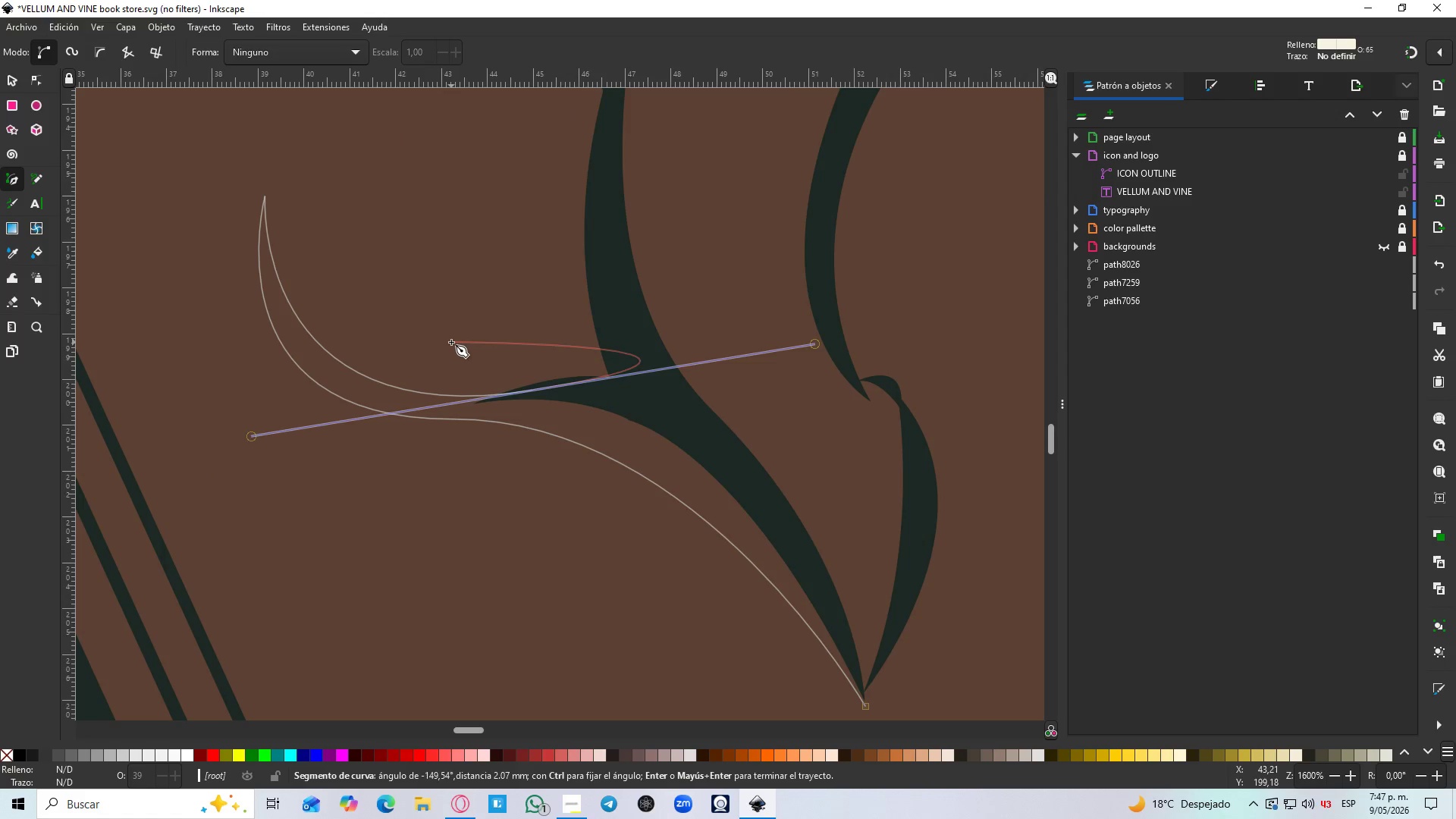 
wait(7.44)
 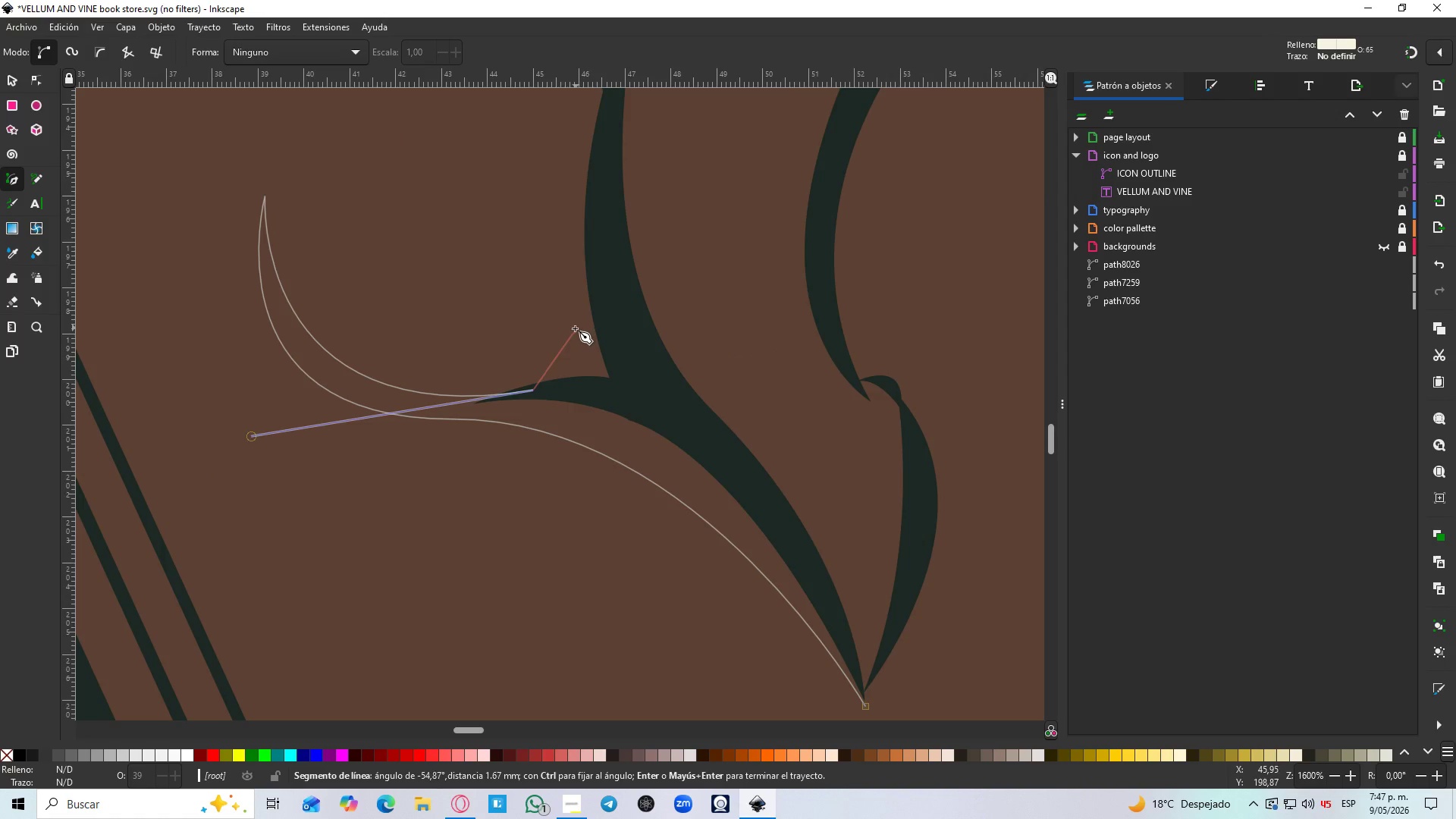 
left_click_drag(start_coordinate=[438, 277], to_coordinate=[441, 198])
 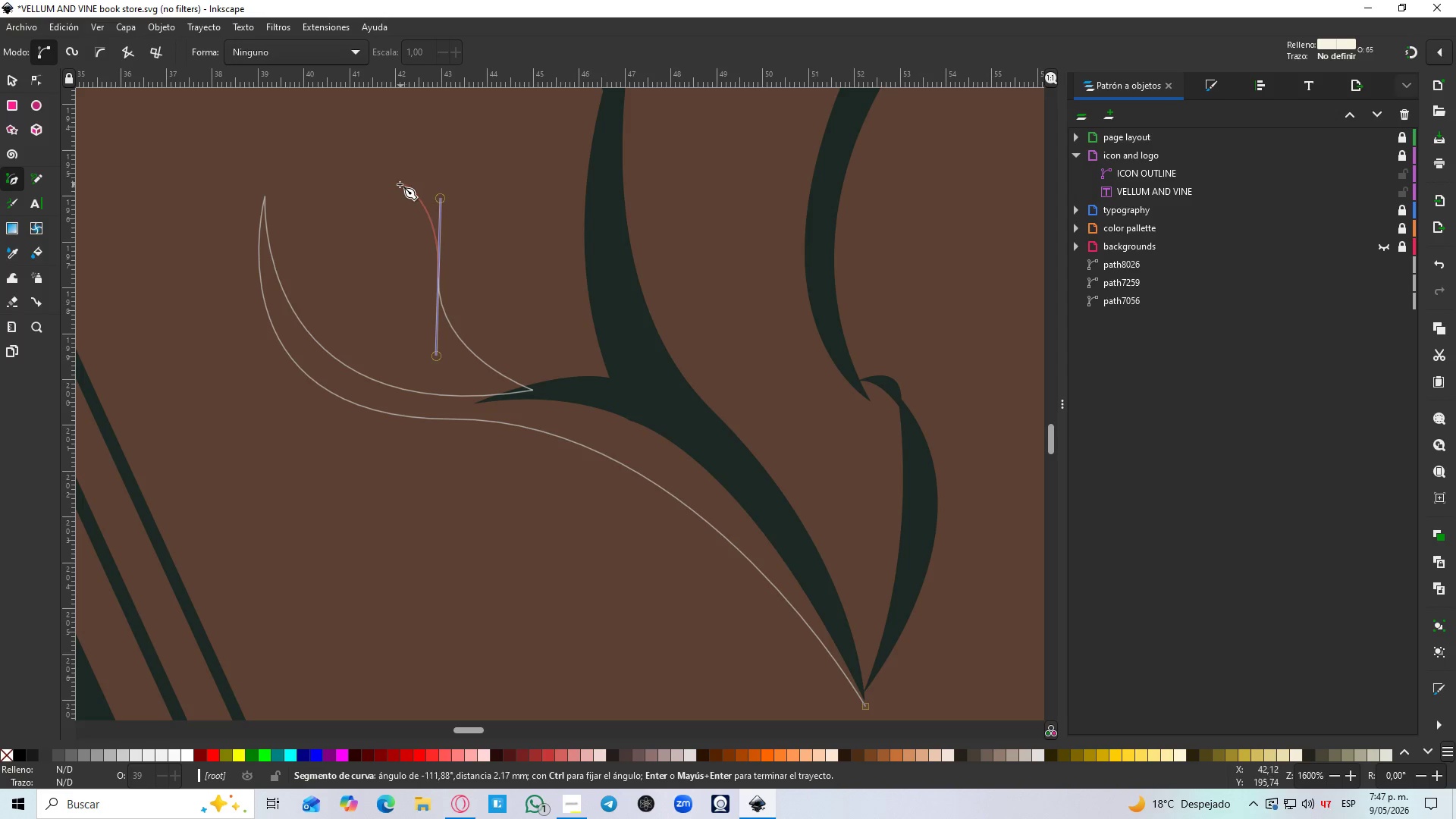 
left_click([399, 184])
 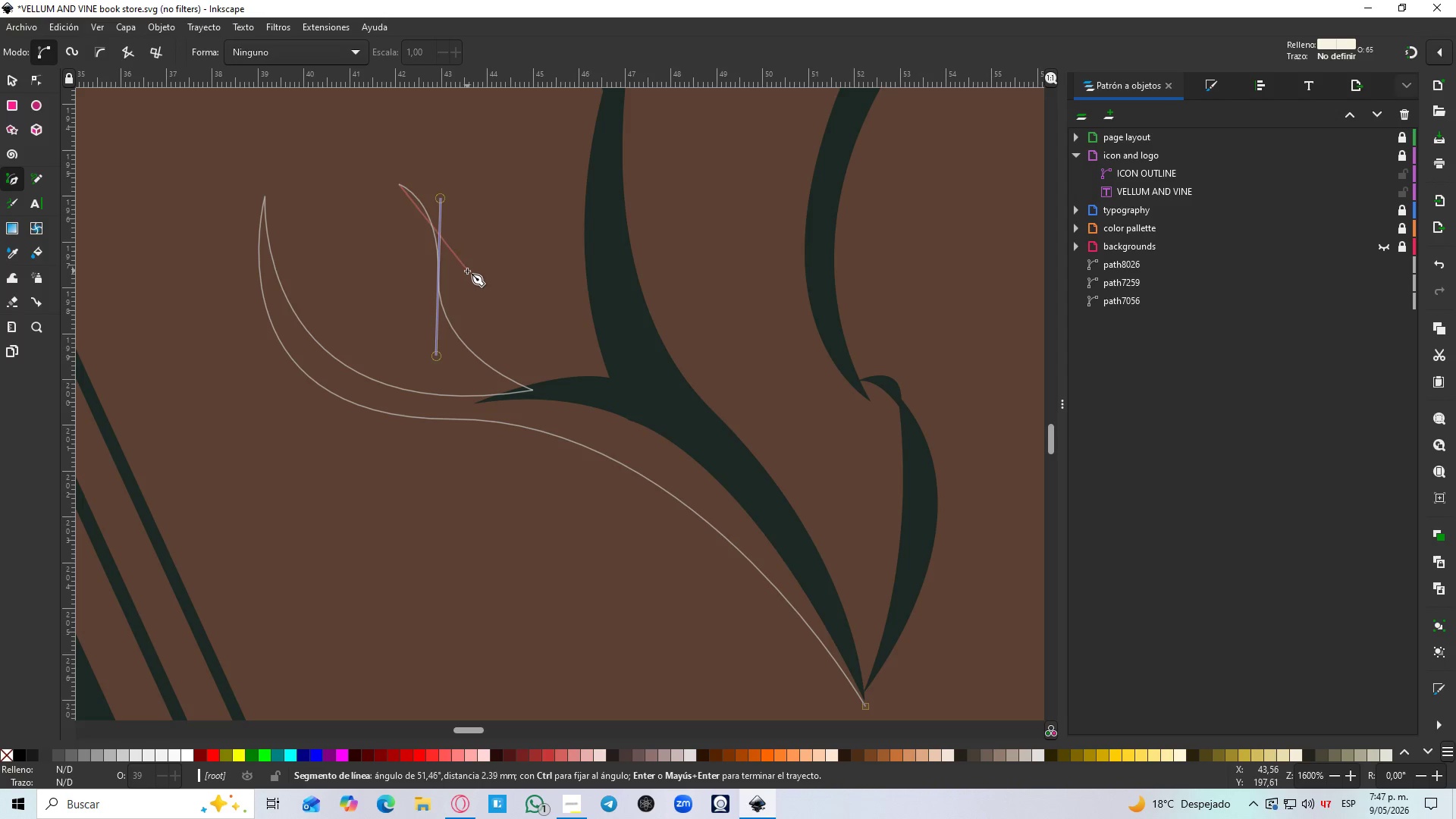 
left_click_drag(start_coordinate=[469, 275], to_coordinate=[482, 350])
 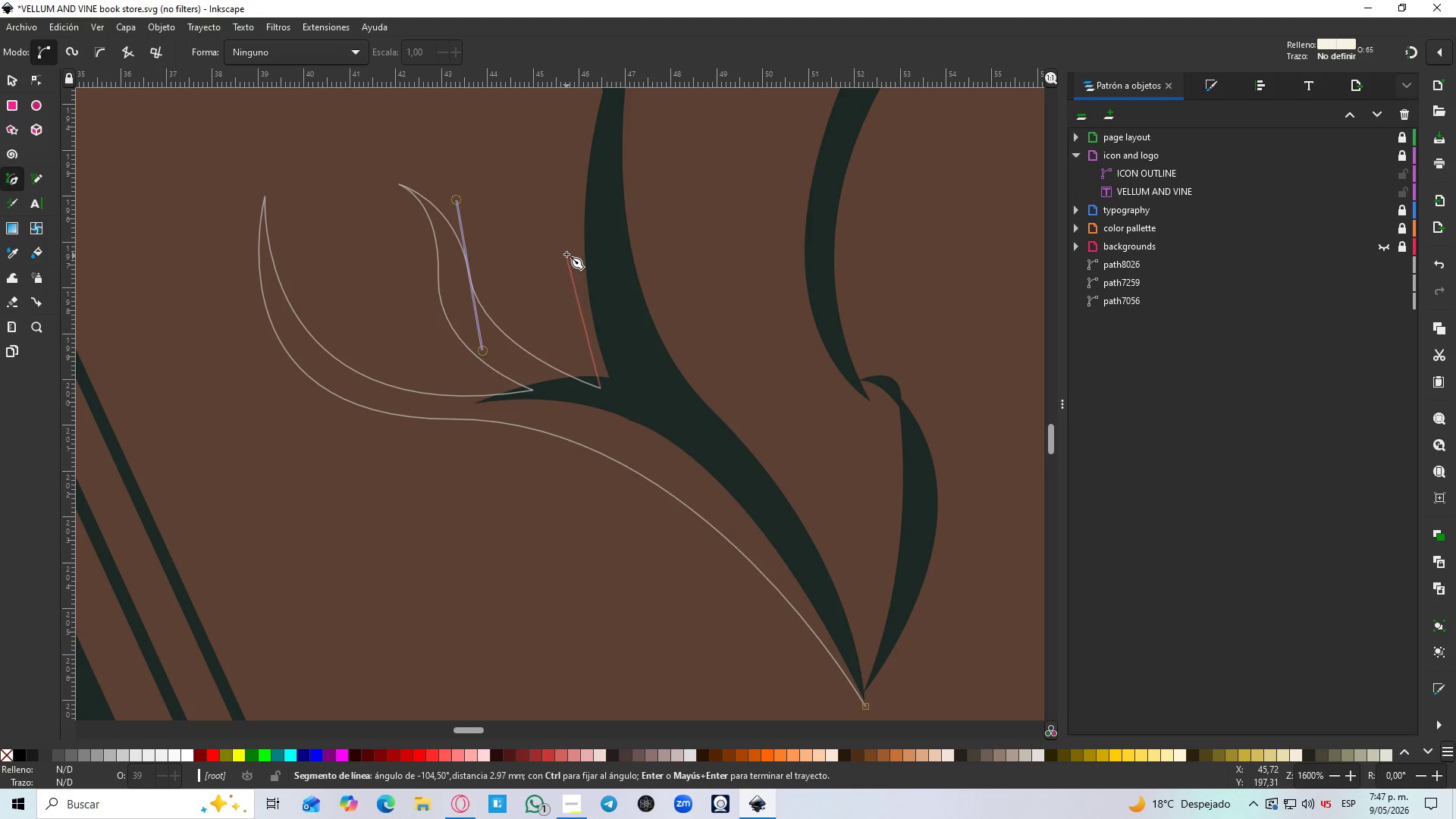 
wait(5.36)
 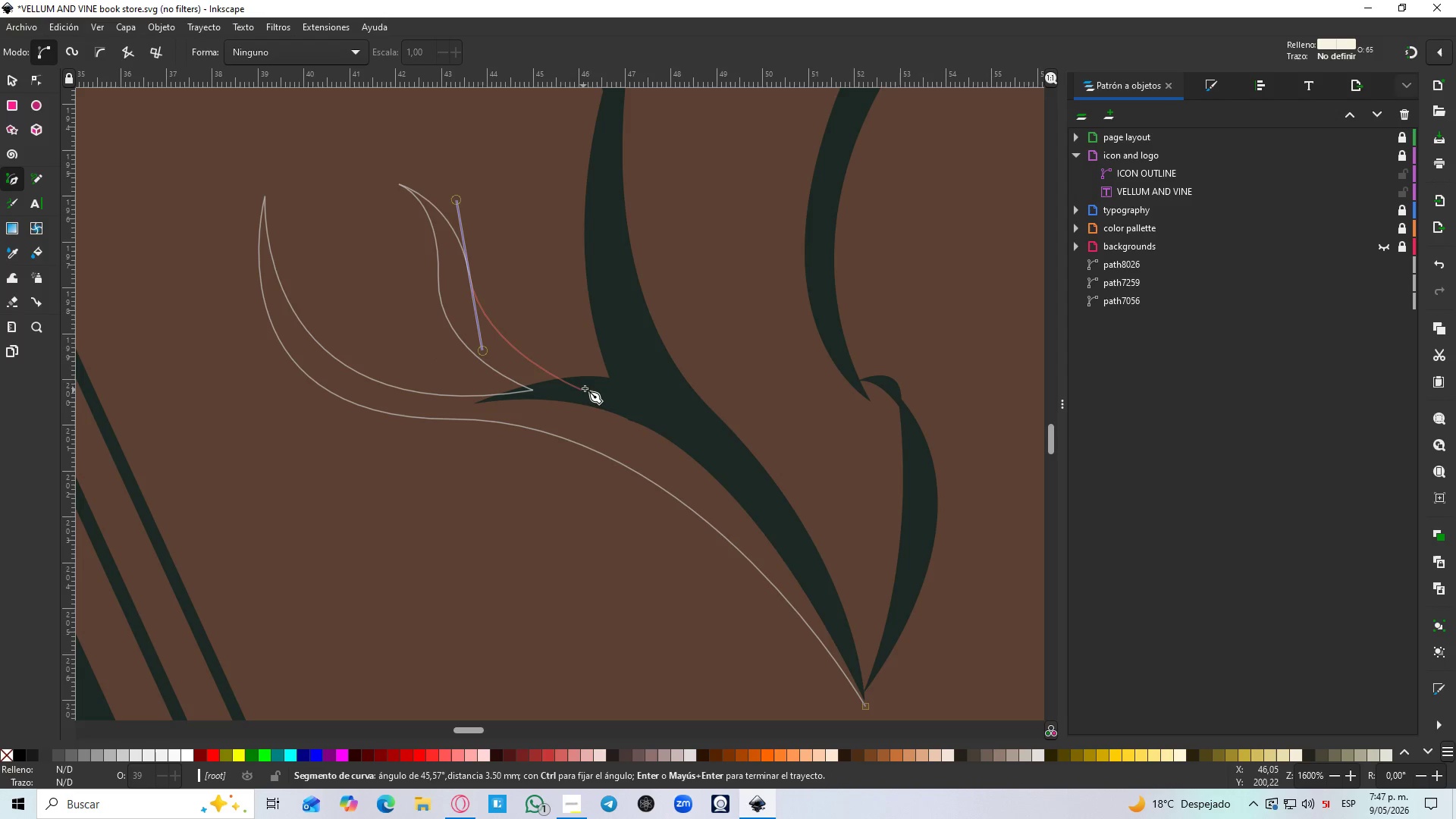 
left_click_drag(start_coordinate=[588, 195], to_coordinate=[660, 124])
 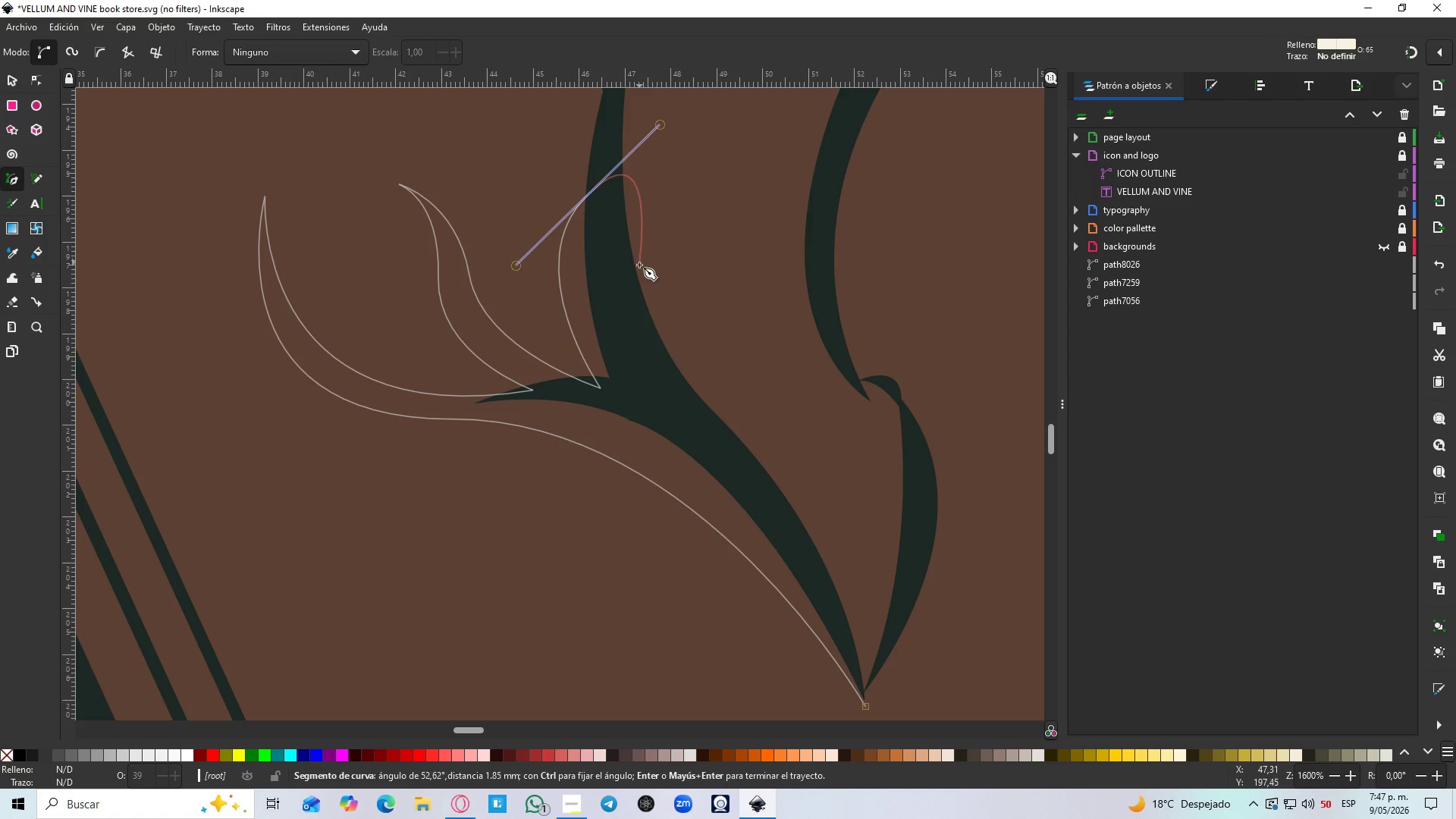 
key(Shift+L)
 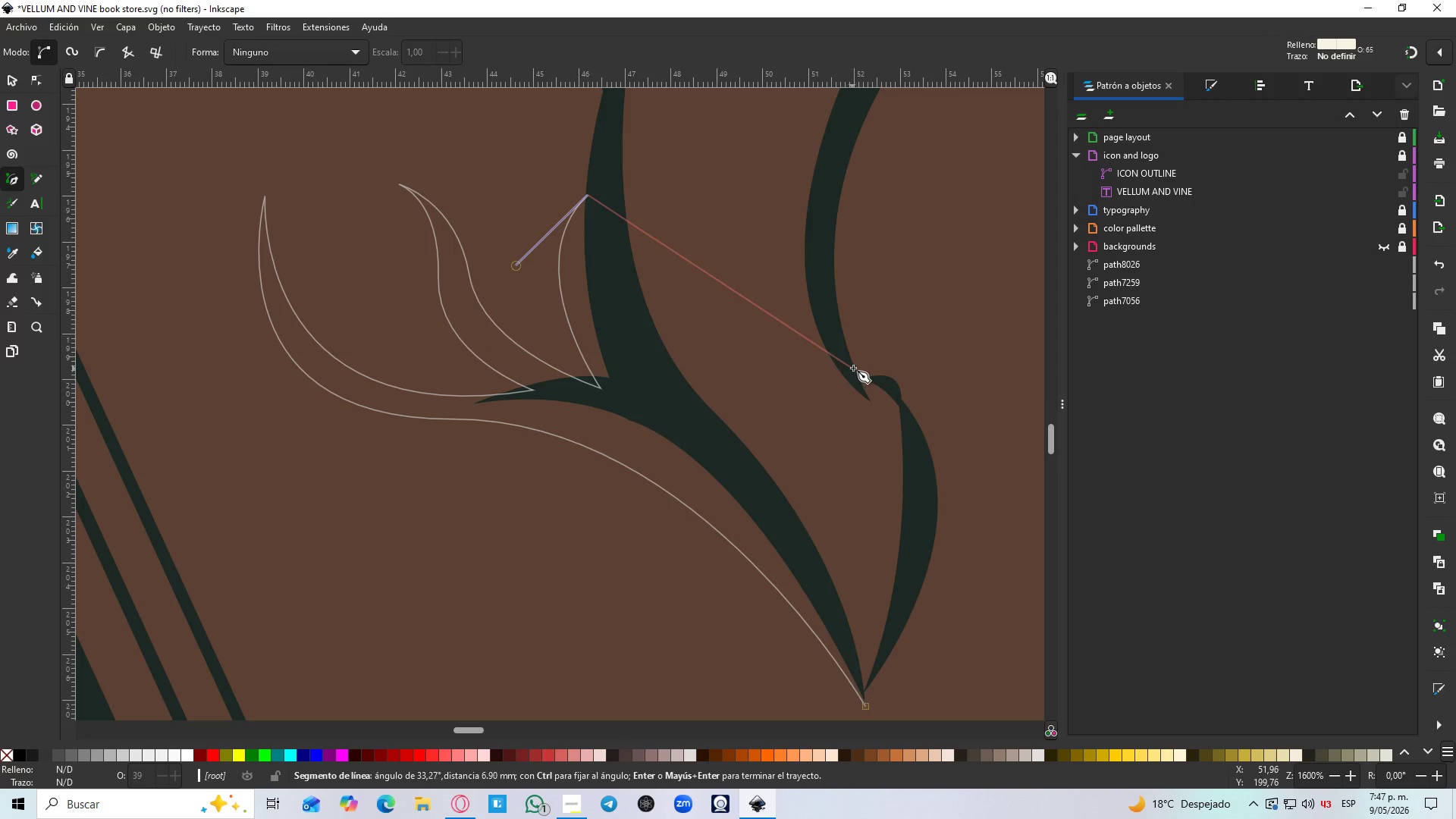 
left_click([848, 372])
 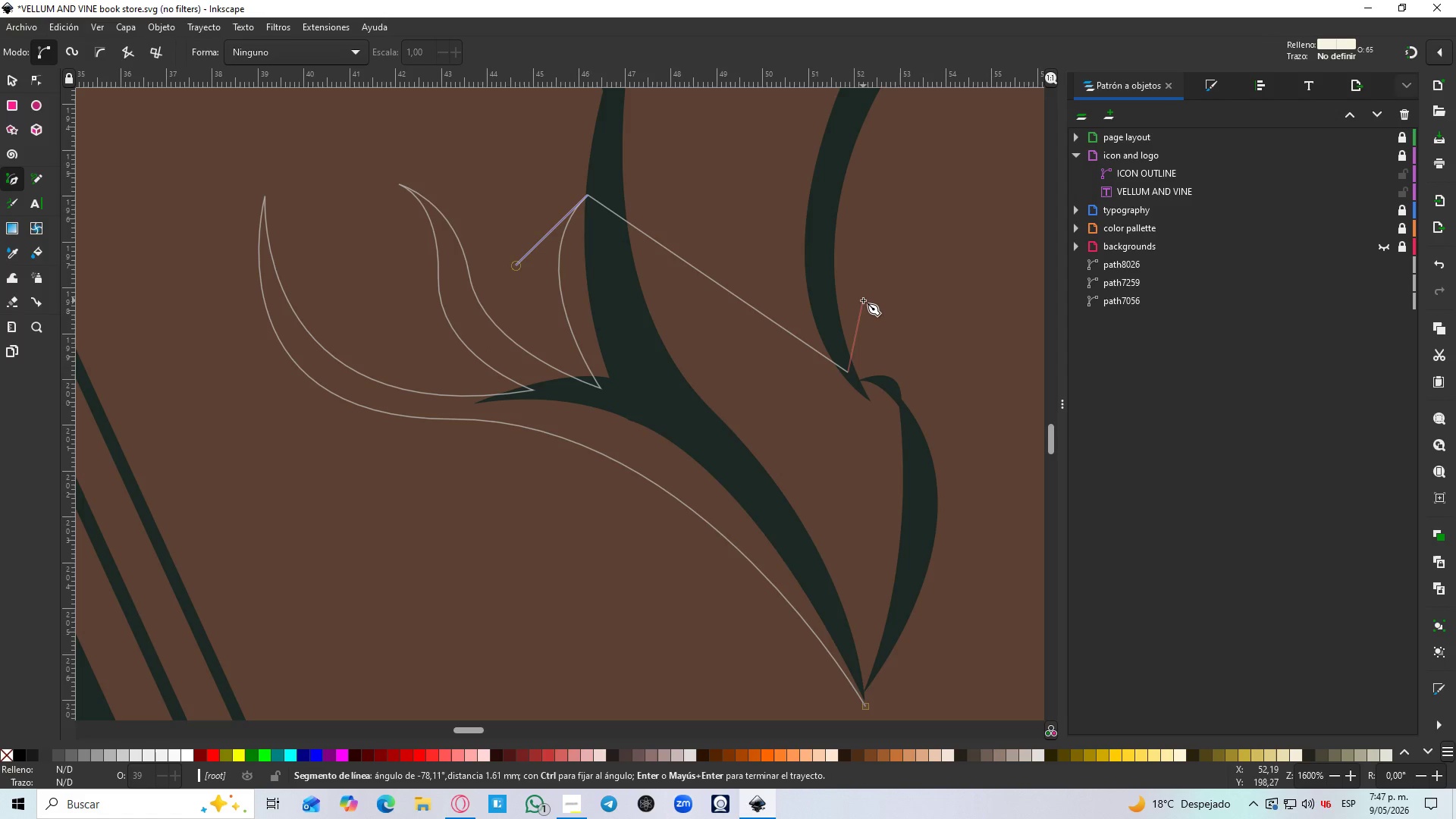 
key(Control+Z)
 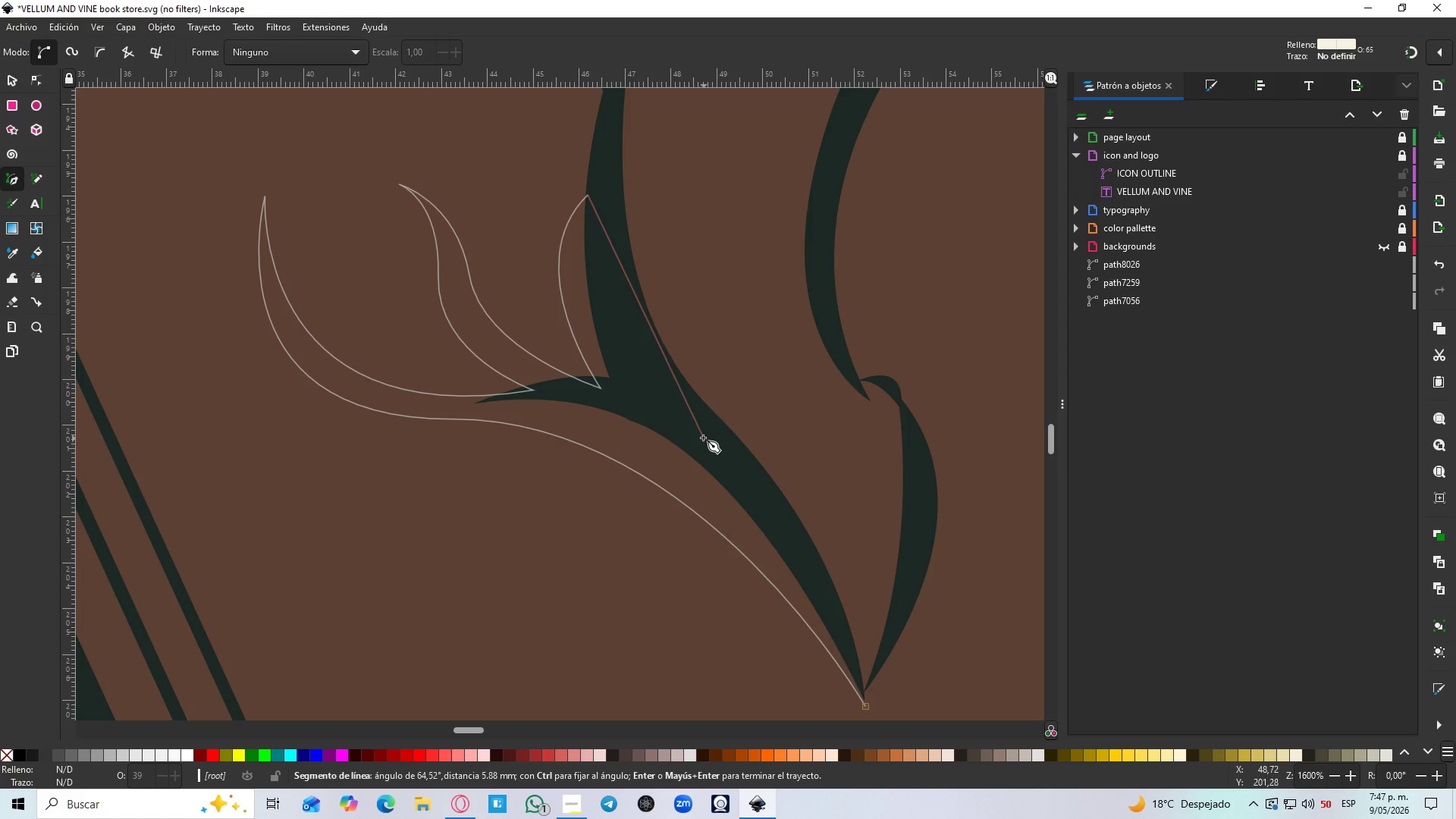 
left_click_drag(start_coordinate=[699, 437], to_coordinate=[816, 522])
 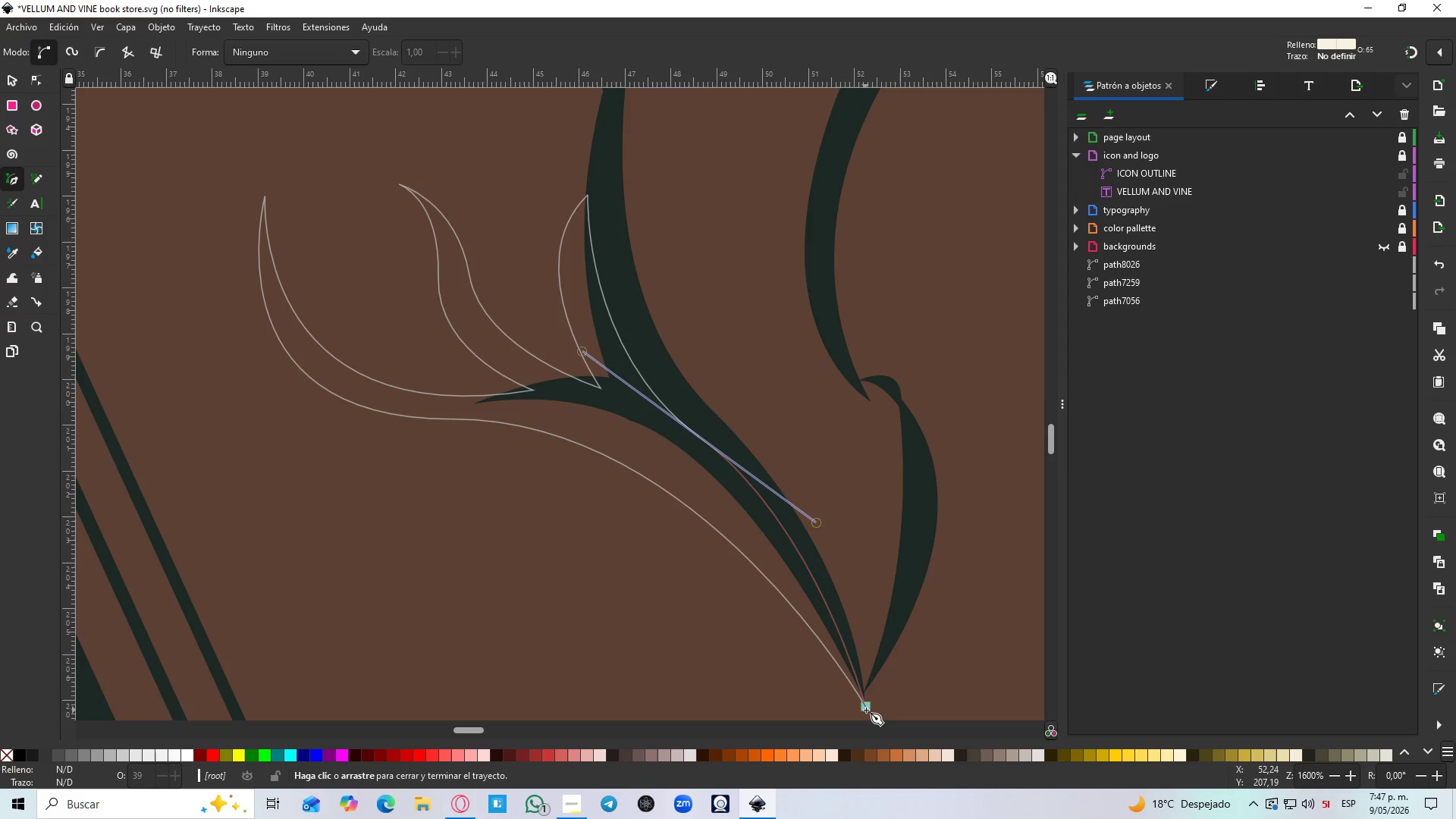 
left_click([866, 710])
 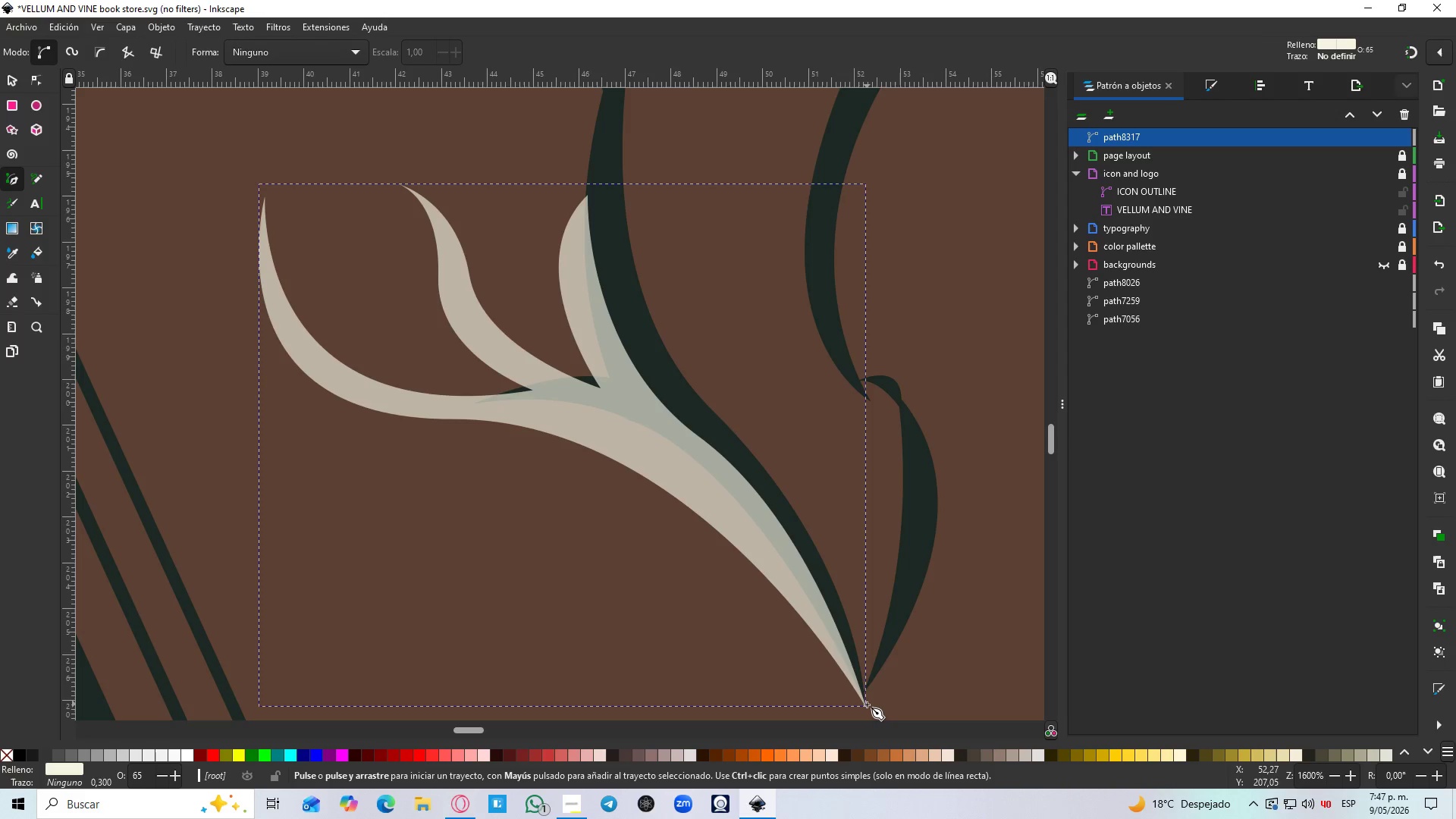 
hold_key(key=ControlLeft, duration=0.56)
 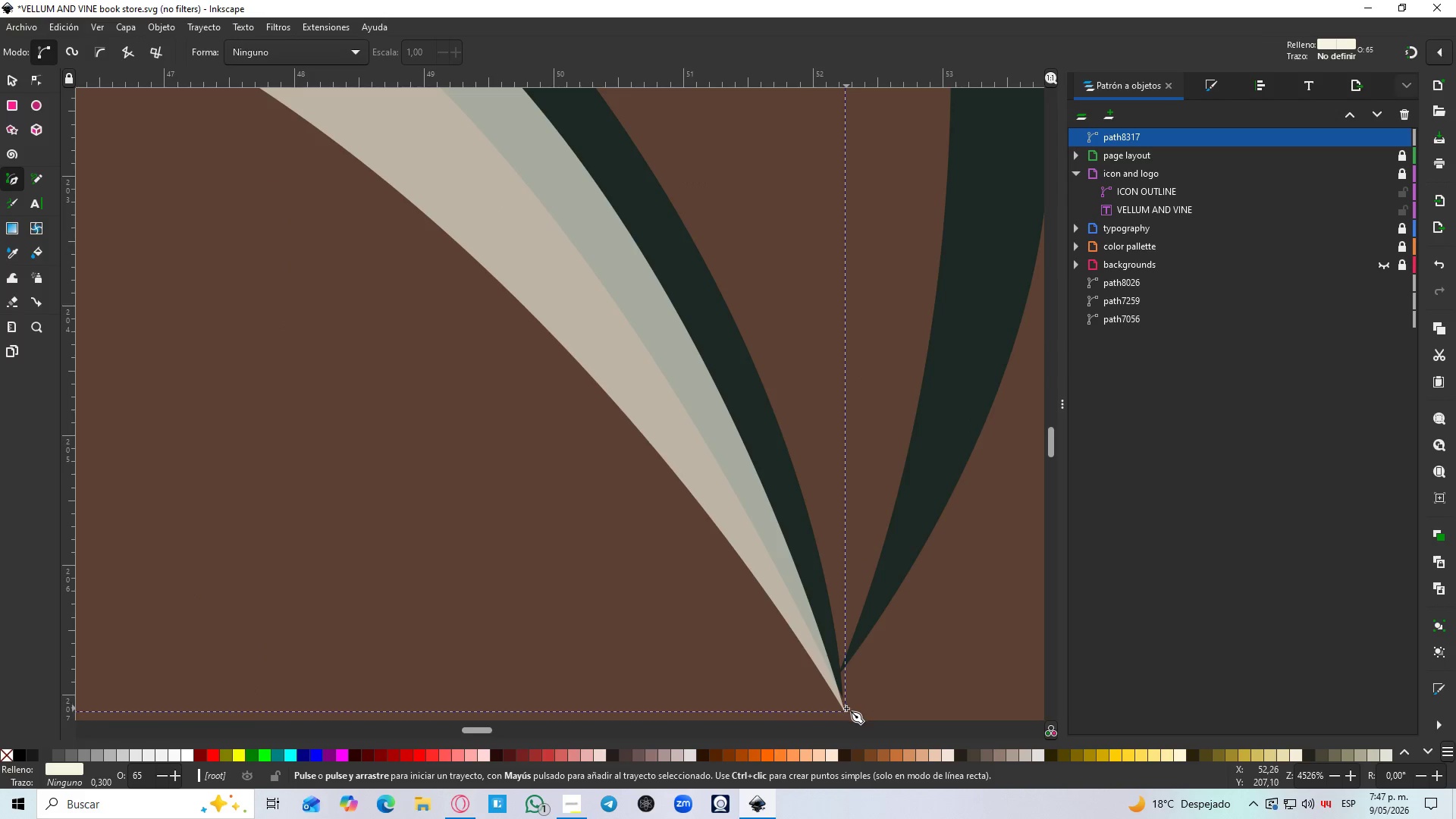 
left_click([844, 711])
 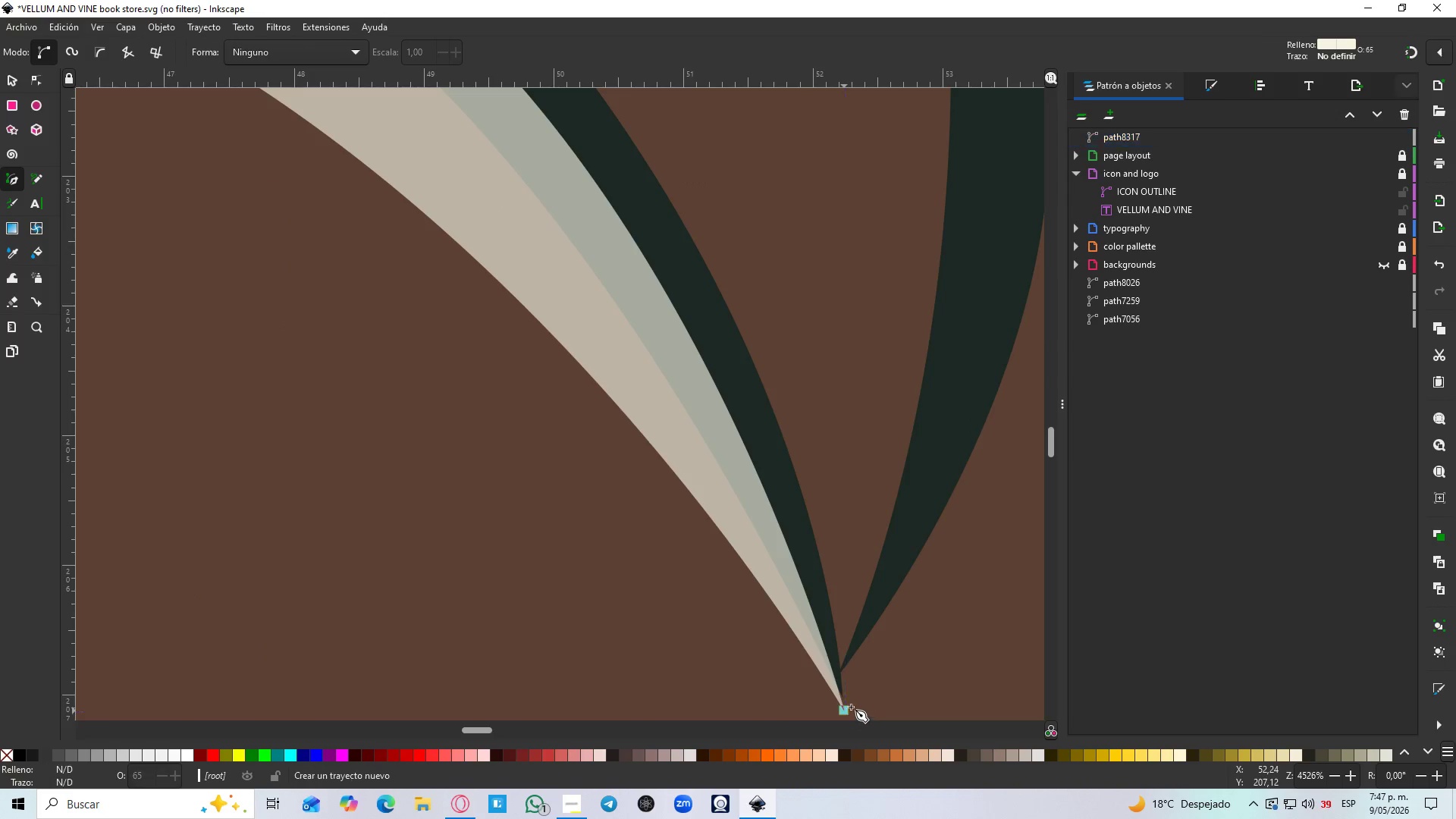 
hold_key(key=ControlLeft, duration=0.73)
 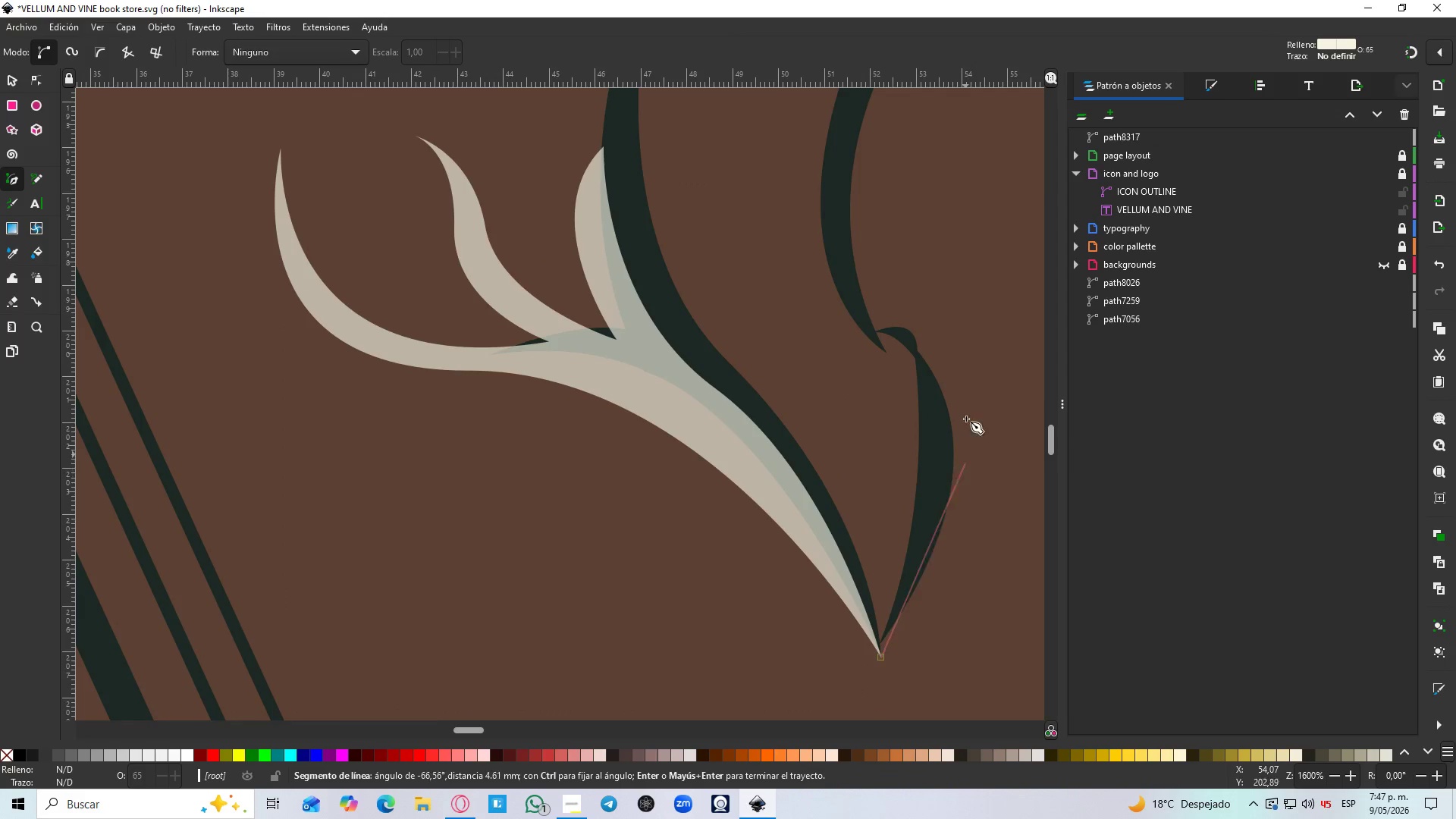 
scroll: coordinate [877, 703], scroll_direction: up, amount: 3.0
 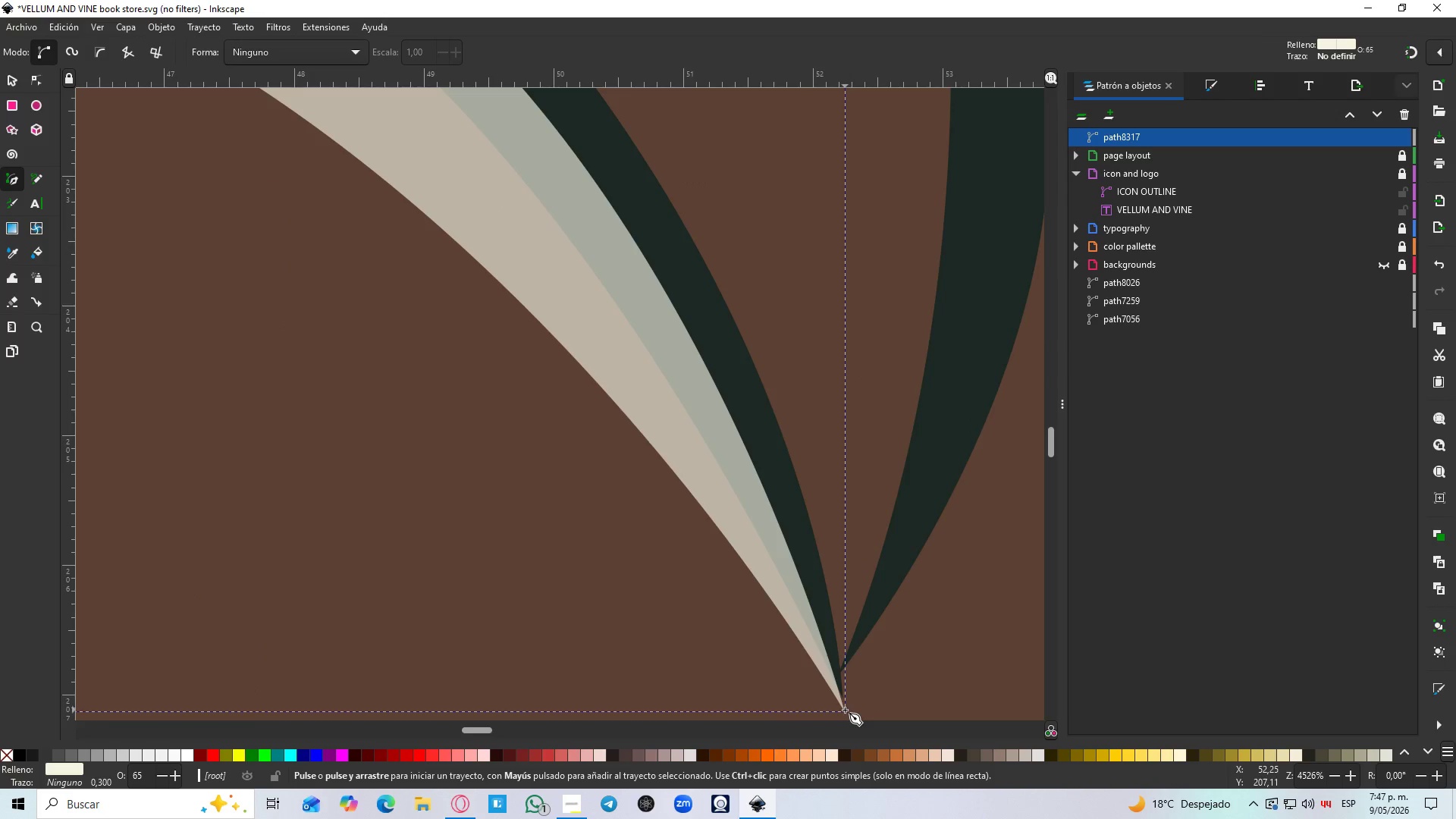 
scroll: coordinate [903, 624], scroll_direction: down, amount: 3.0
 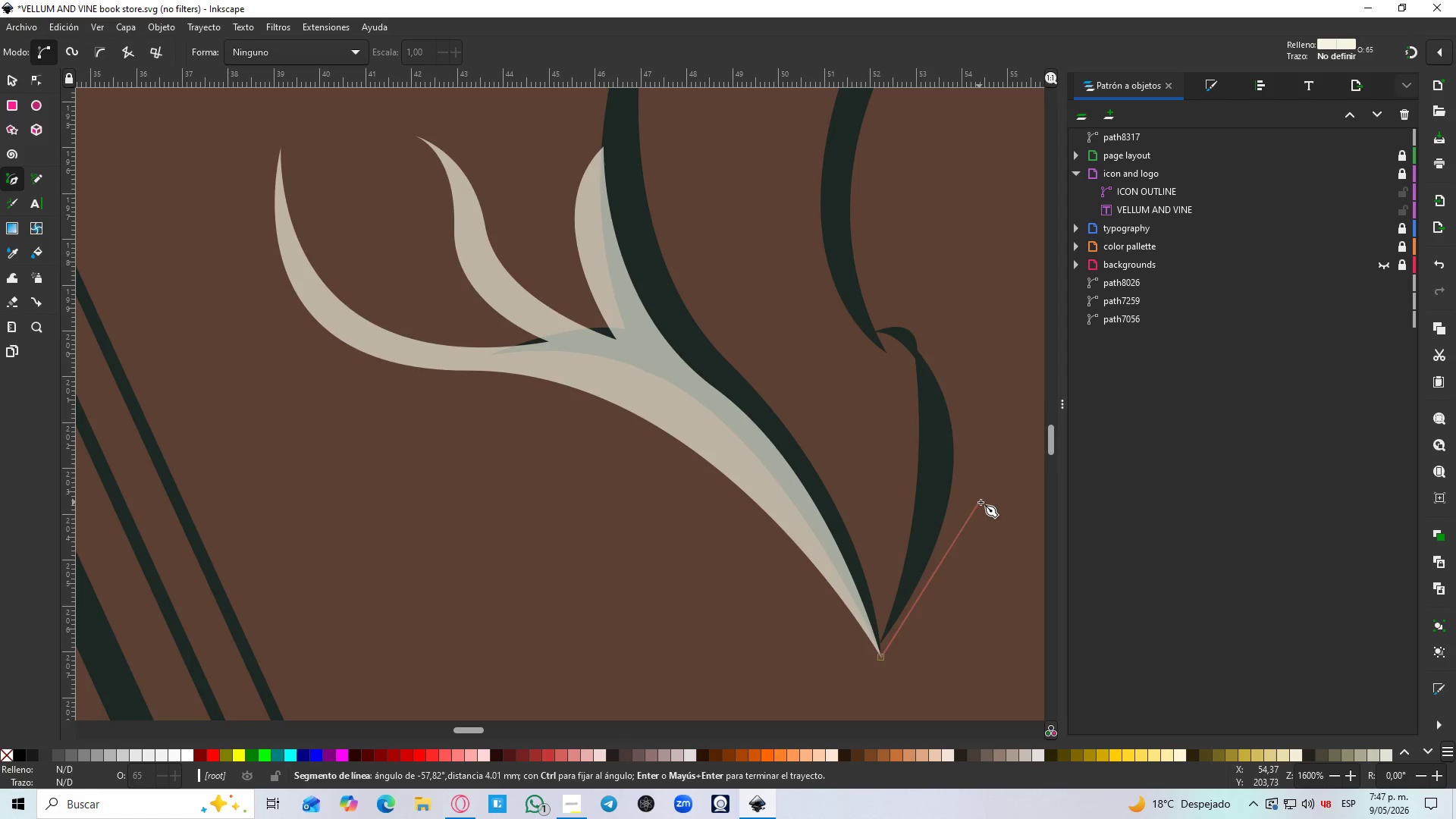 
hold_key(key=Space, duration=0.64)
 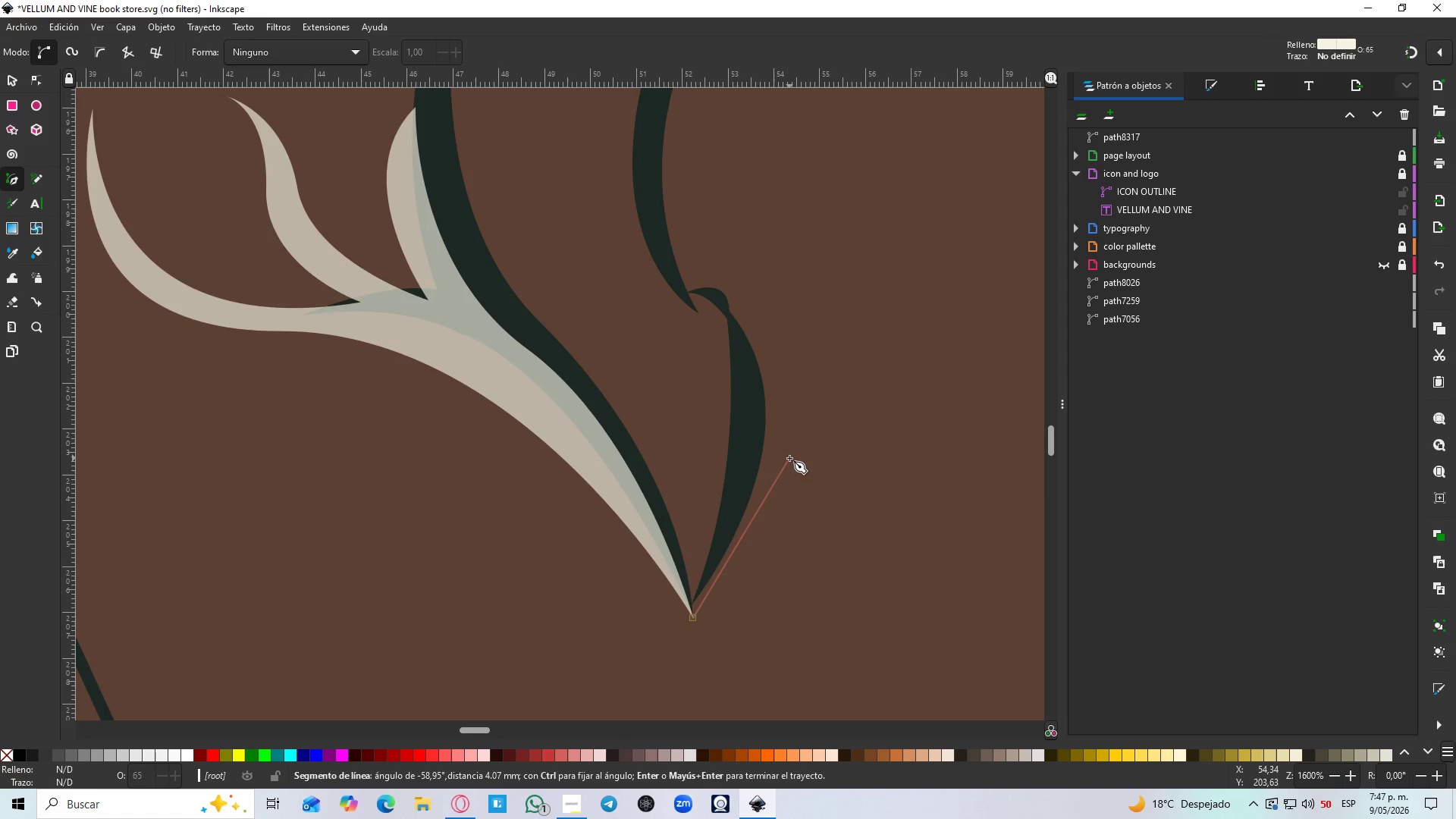 
left_click_drag(start_coordinate=[788, 458], to_coordinate=[805, 390])
 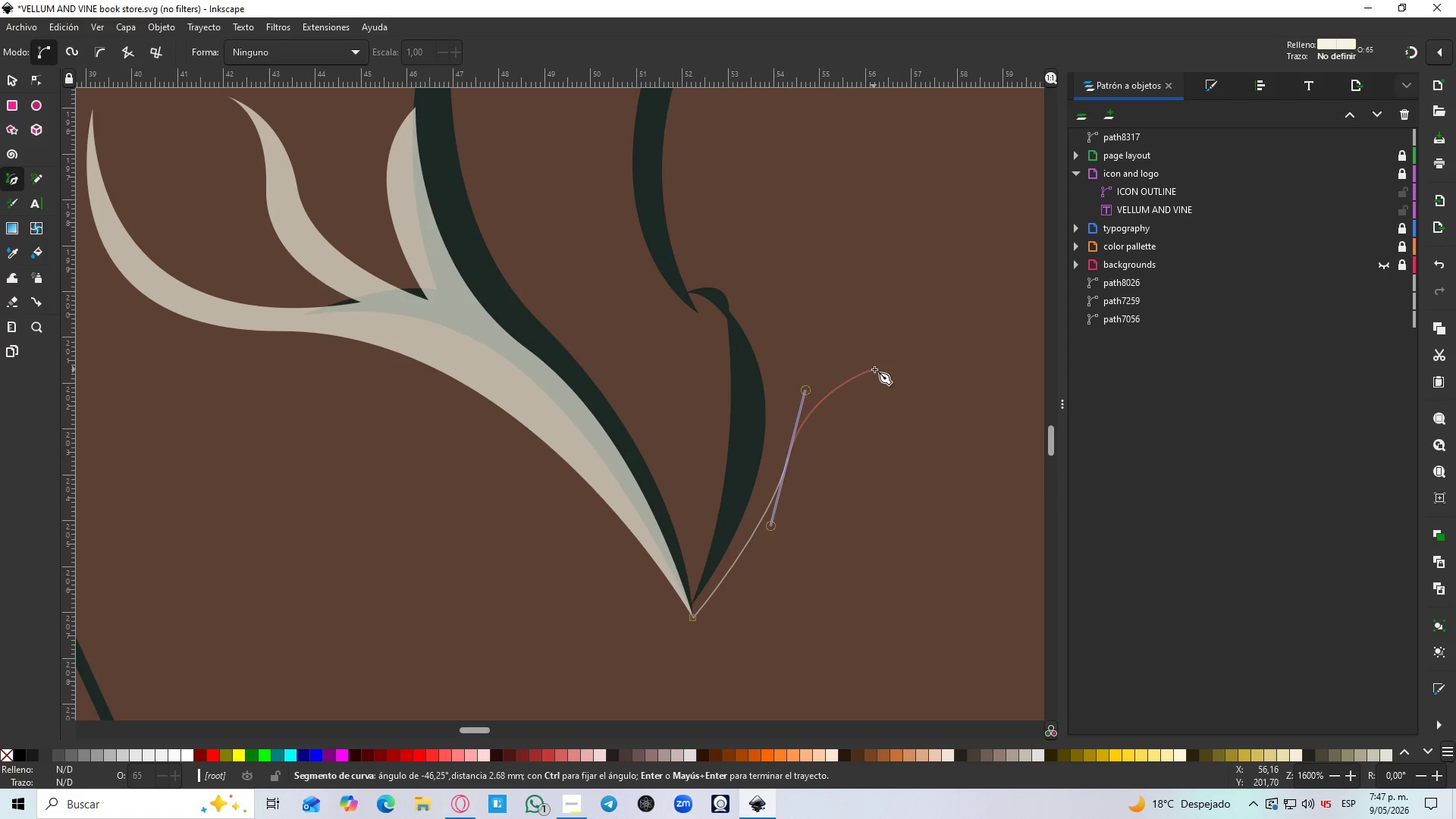 
left_click([883, 369])
 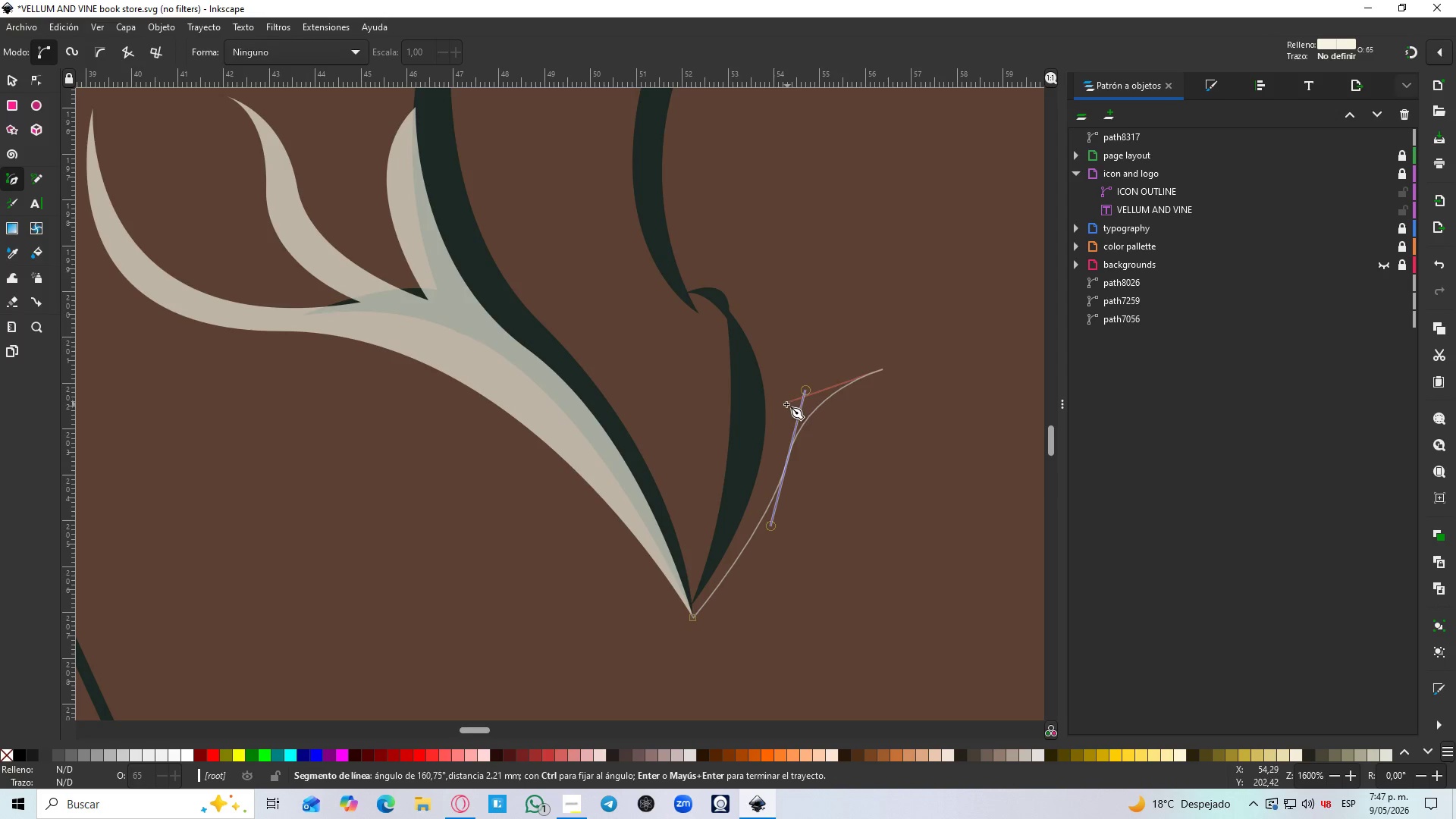 
left_click_drag(start_coordinate=[786, 404], to_coordinate=[769, 447])
 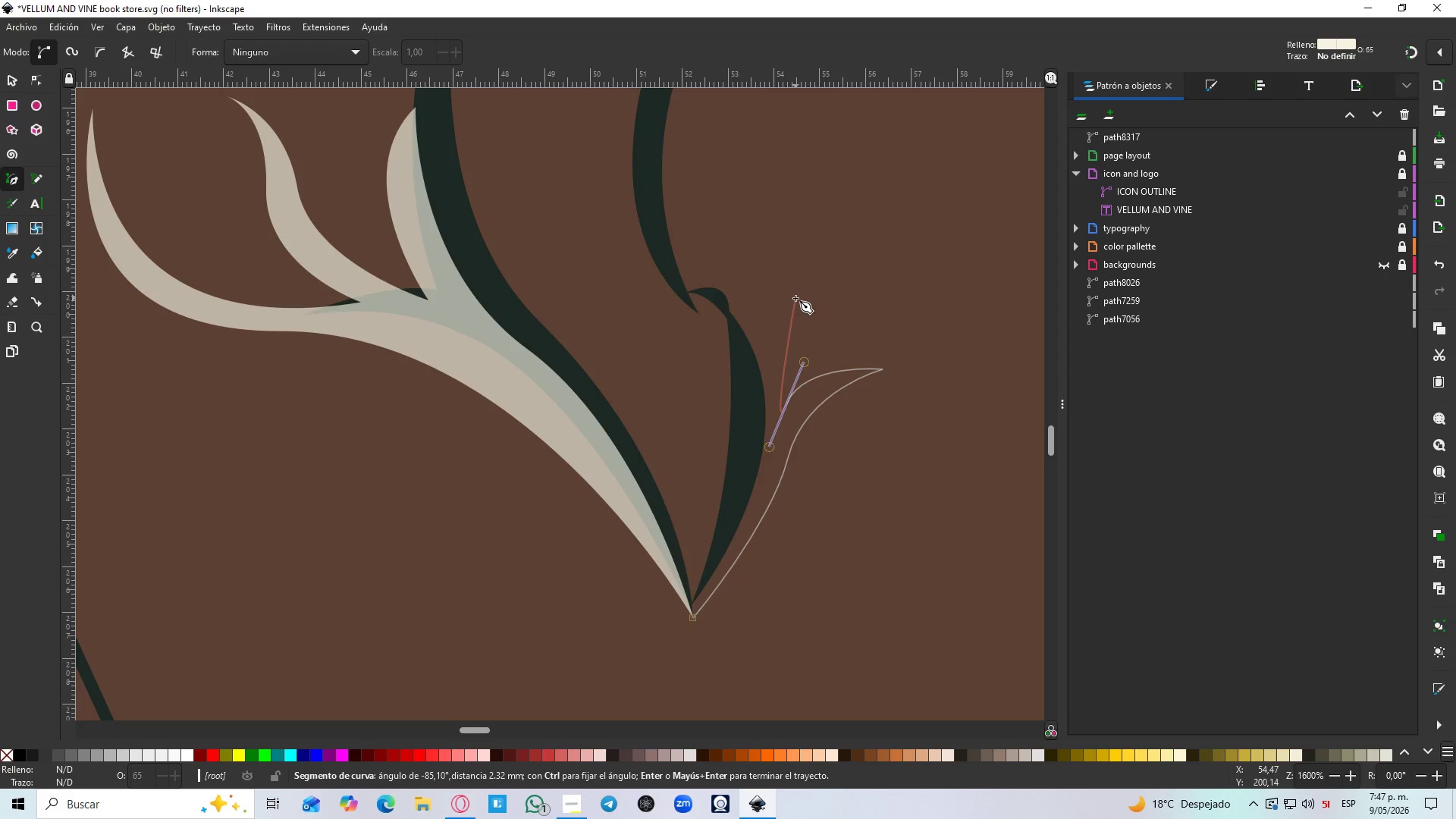 
key(Shift+L)
 